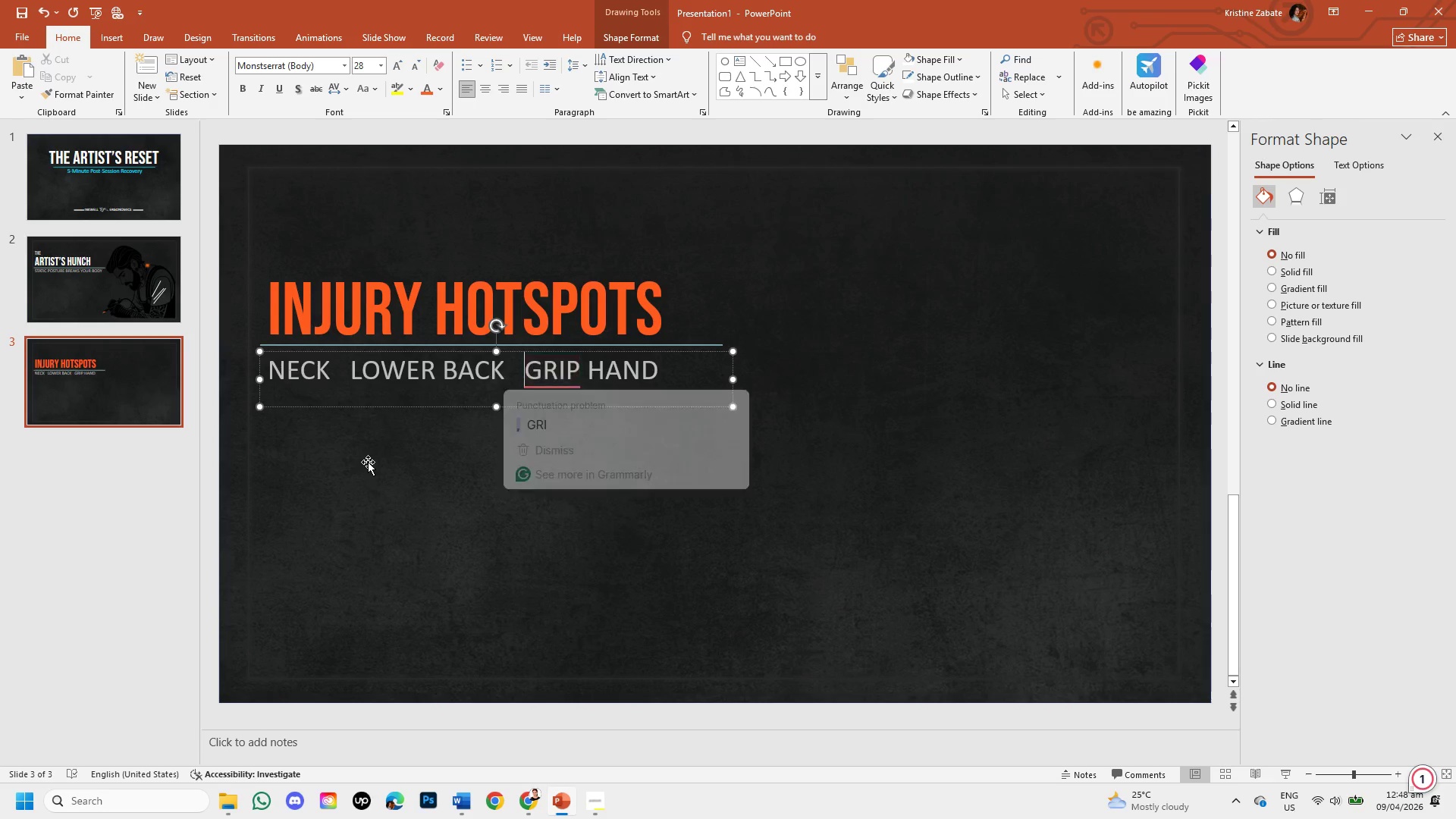 
left_click([368, 462])
 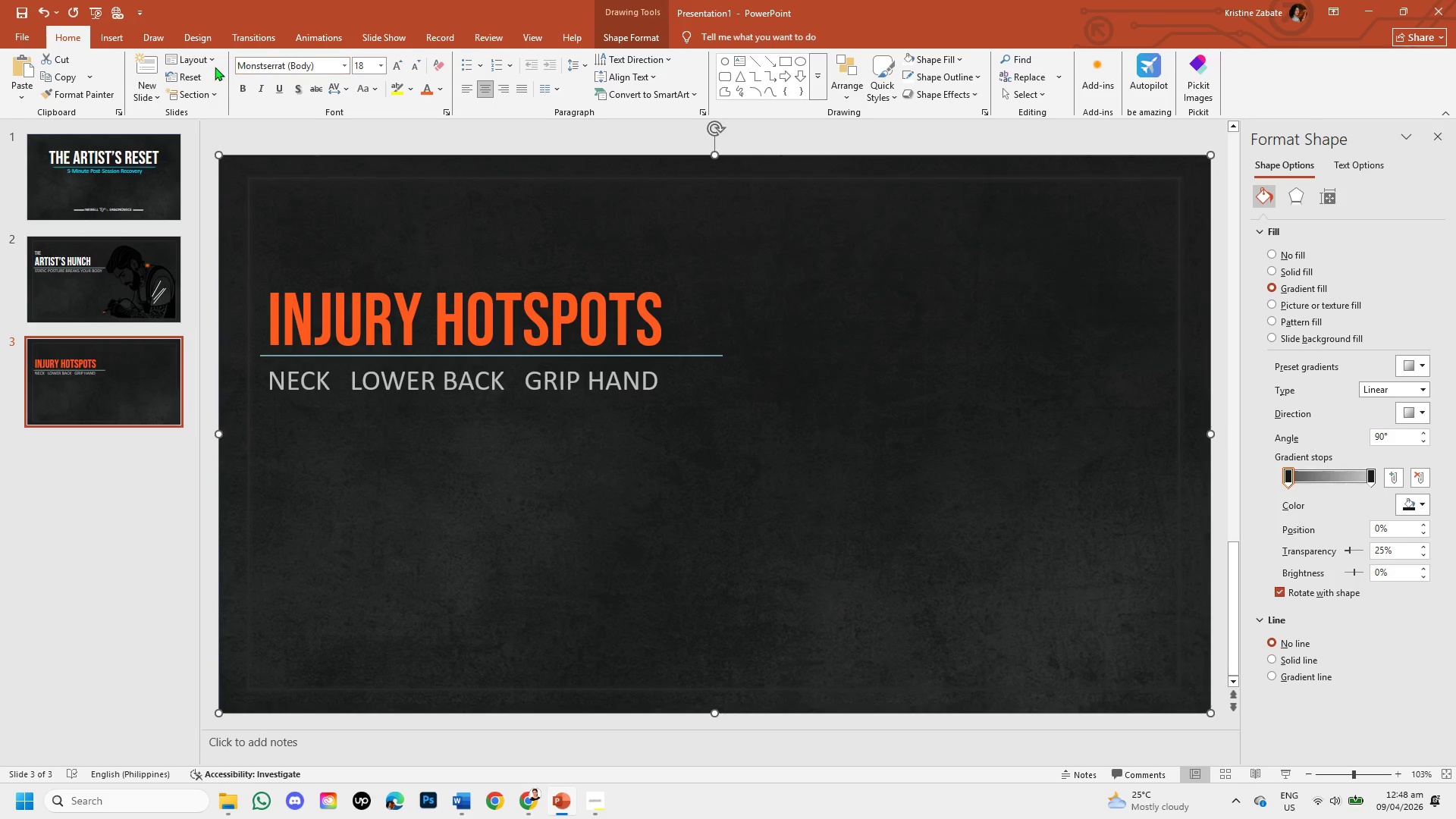 
left_click([121, 39])
 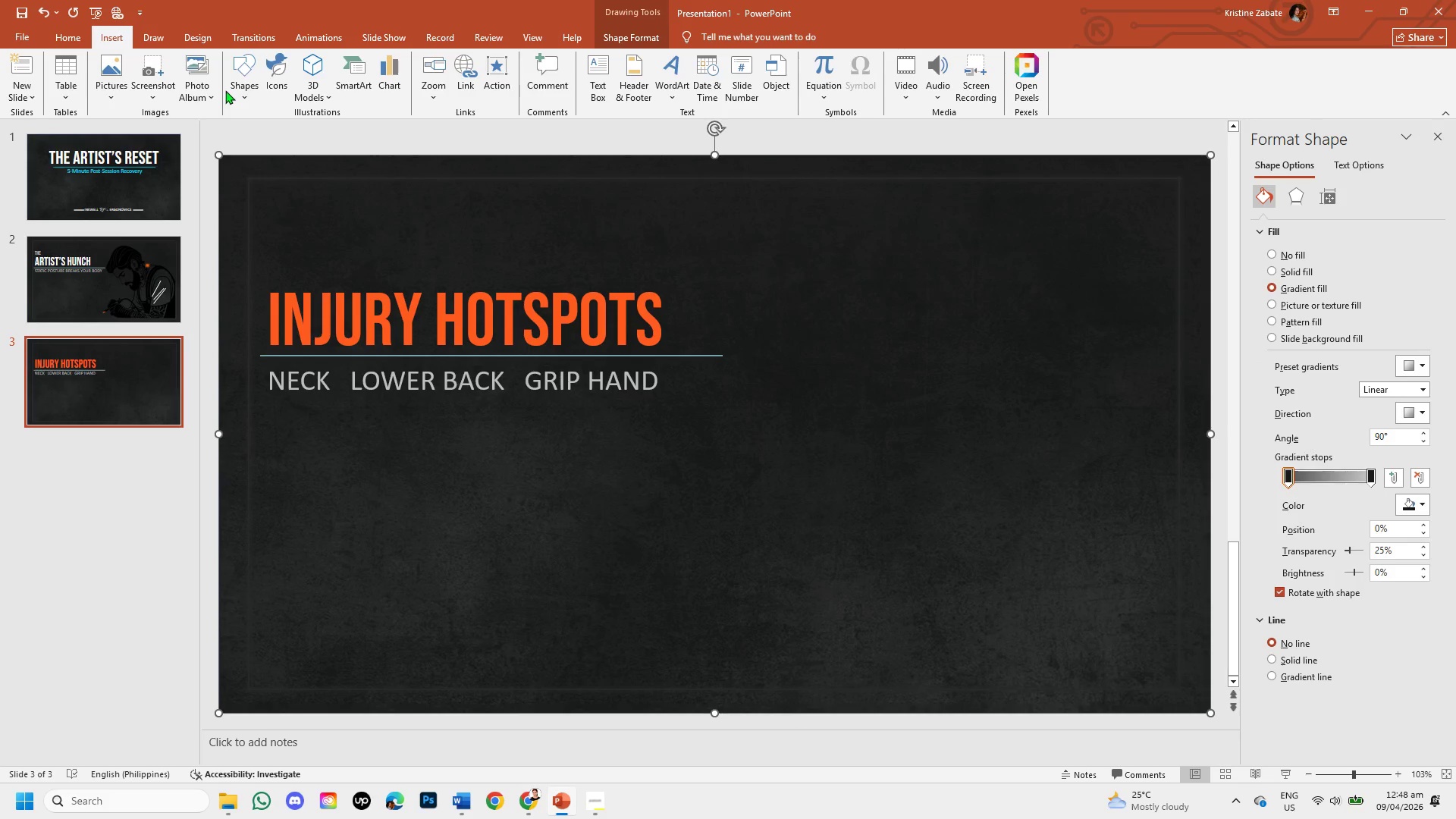 
left_click([242, 93])
 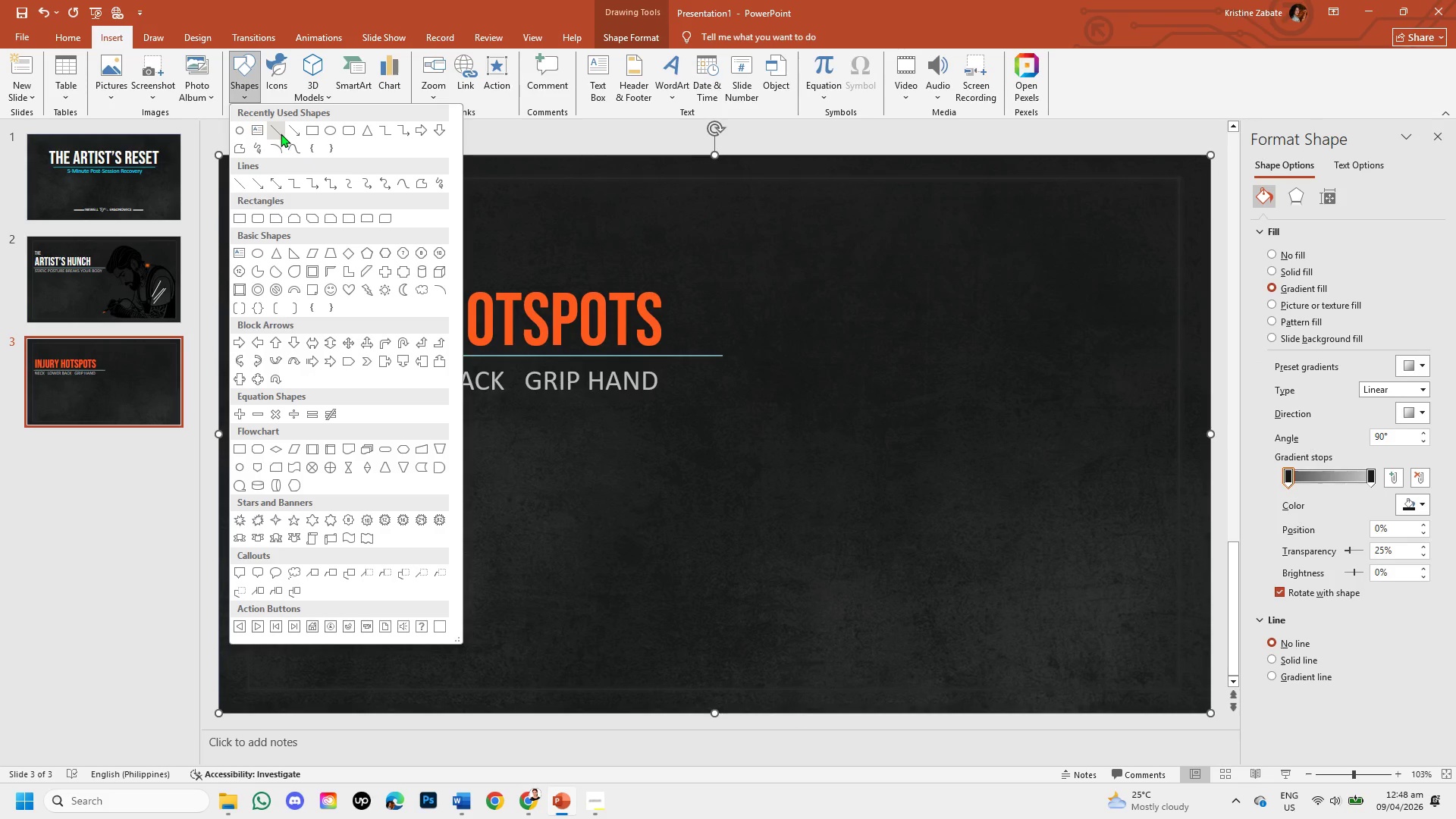 
left_click([281, 133])
 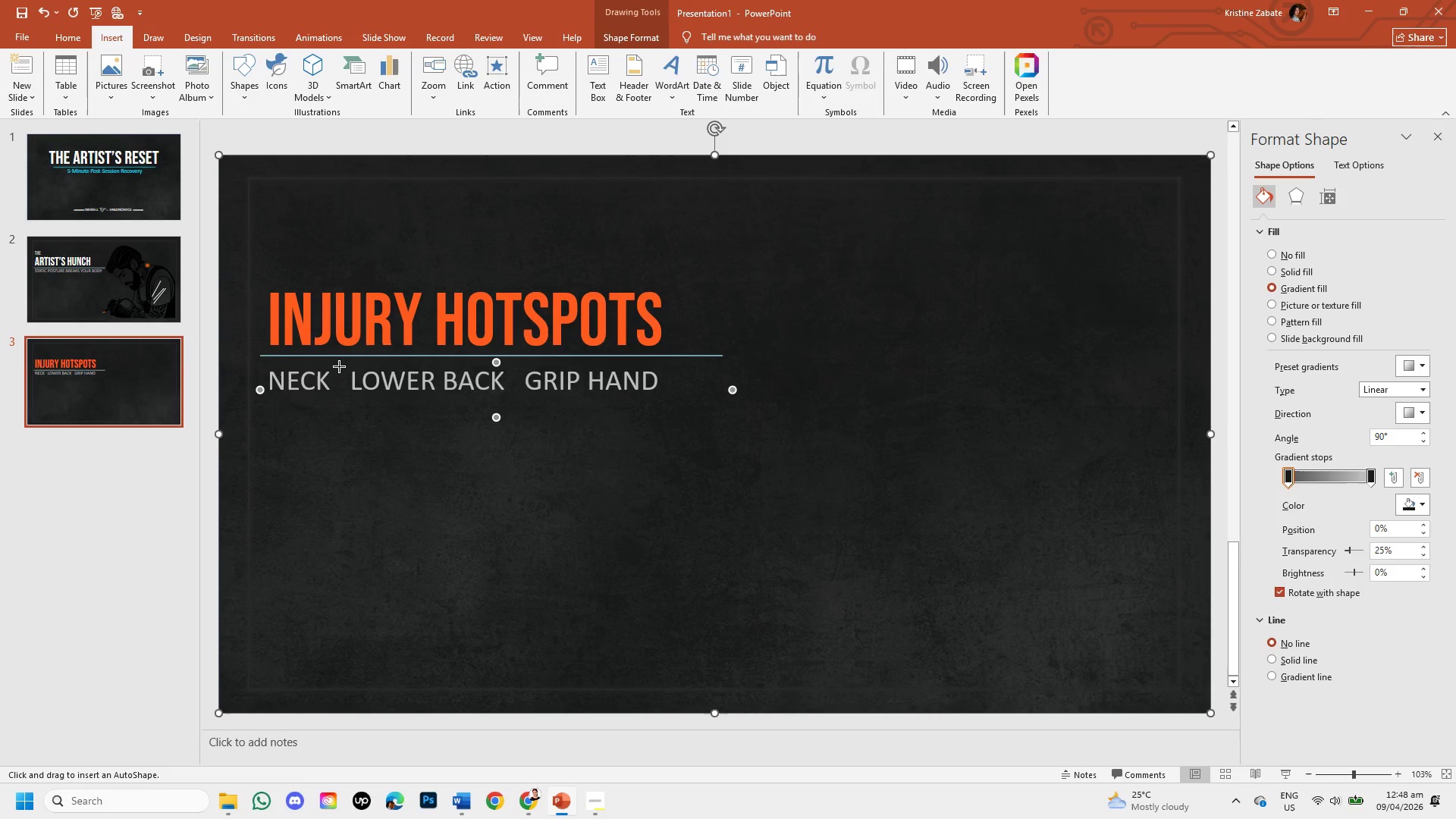 
left_click_drag(start_coordinate=[339, 367], to_coordinate=[342, 398])
 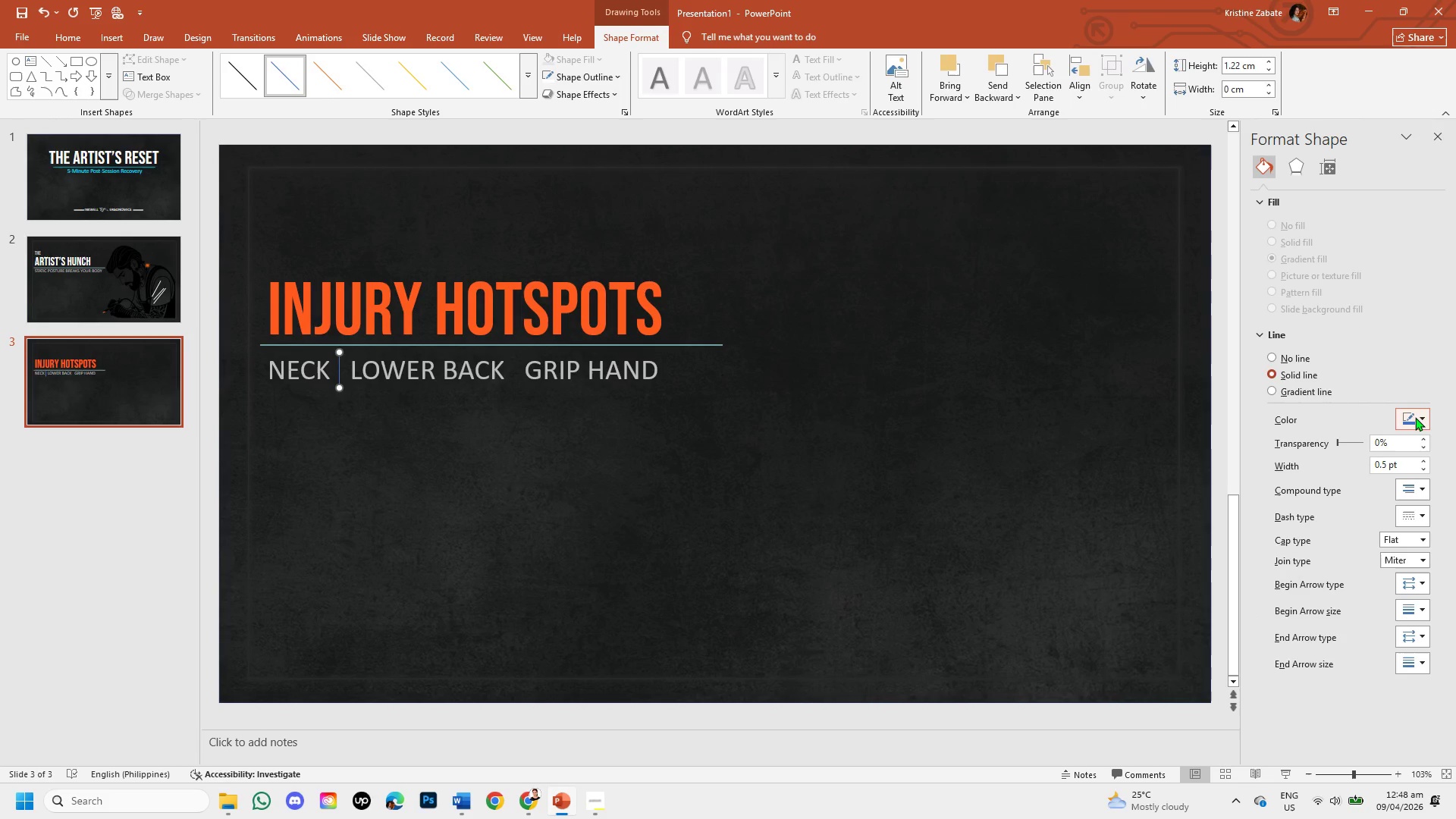 
left_click([1418, 419])
 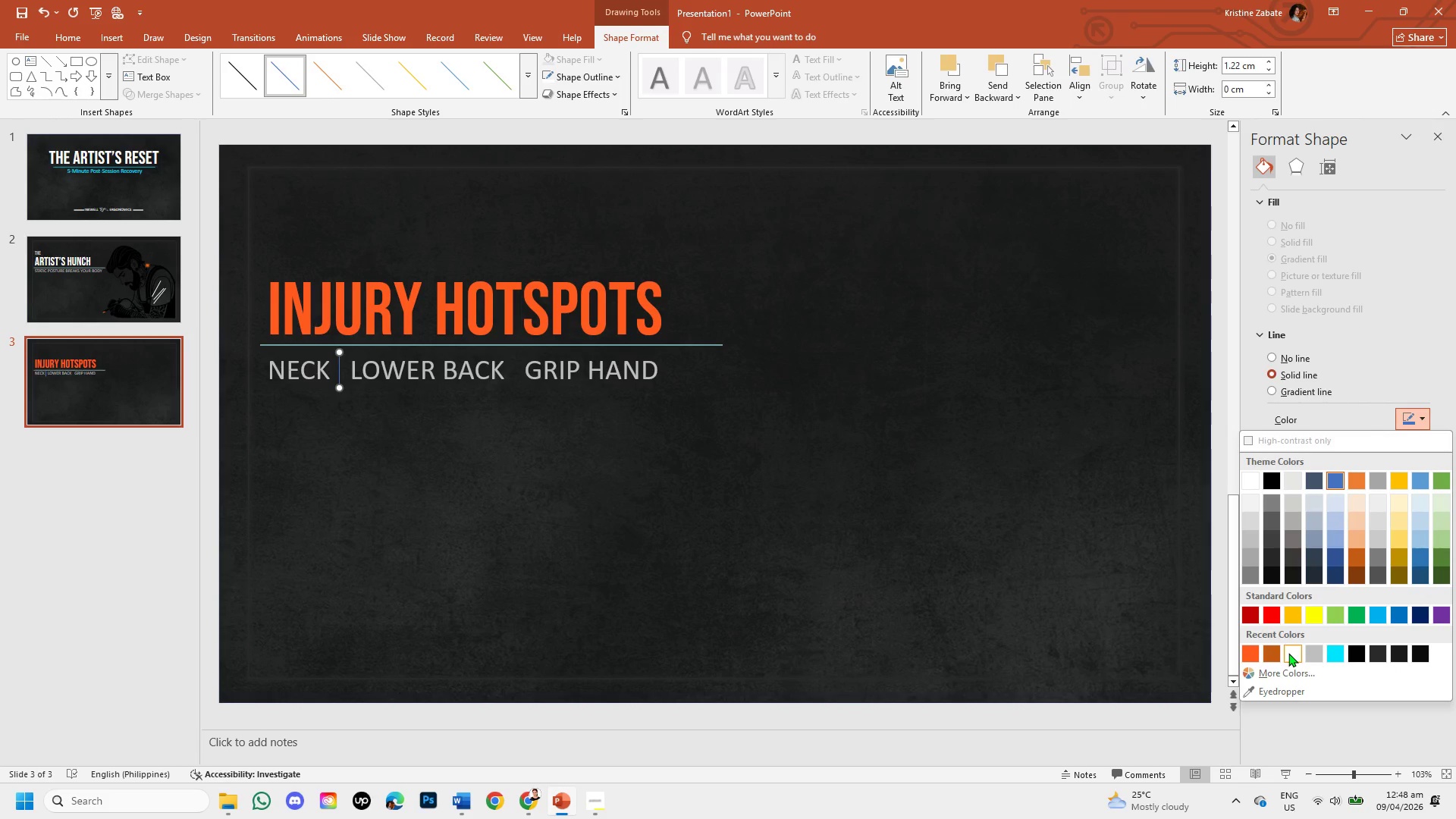 
left_click([1288, 653])
 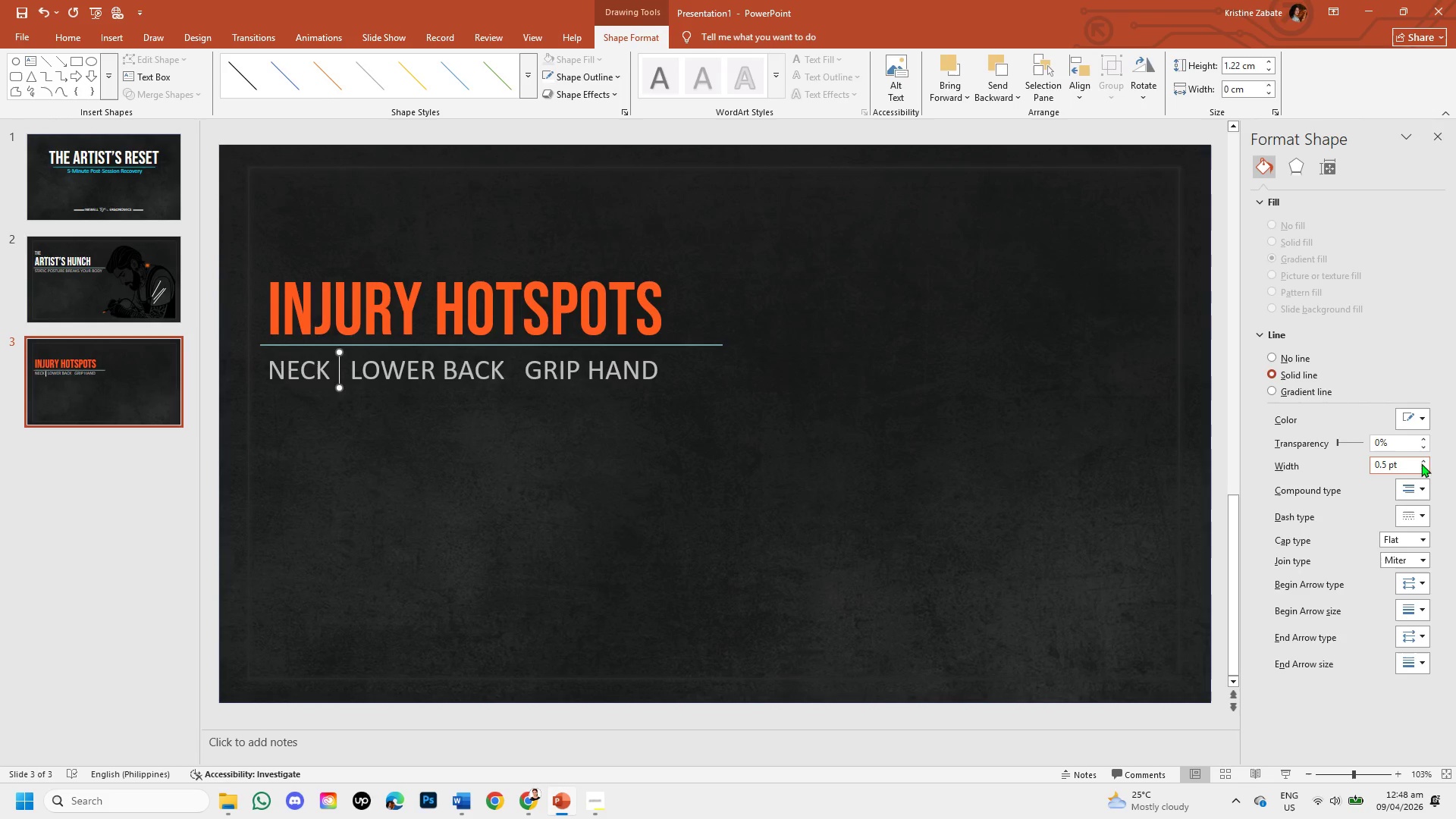 
double_click([1423, 462])
 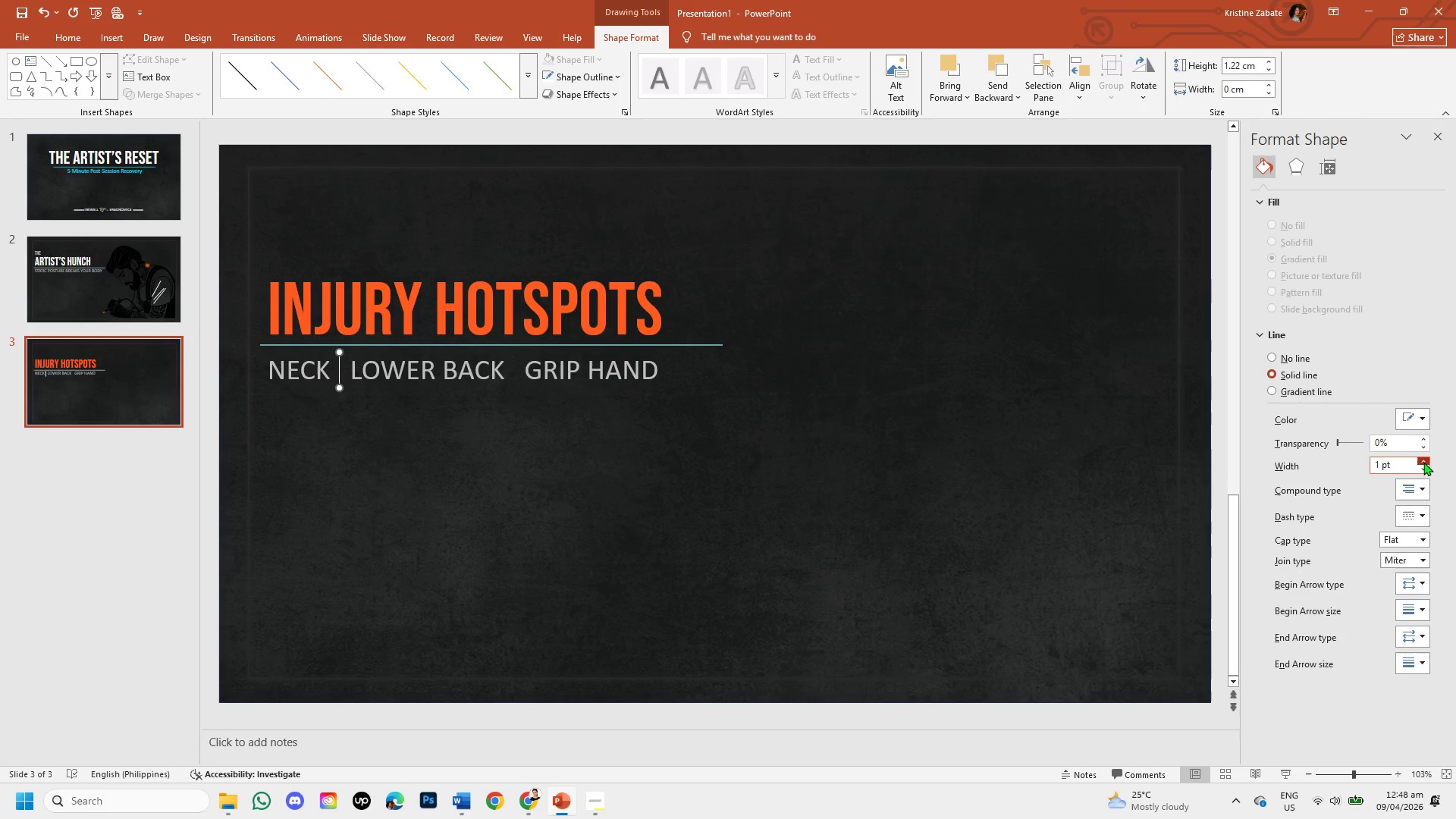 
triple_click([1423, 462])
 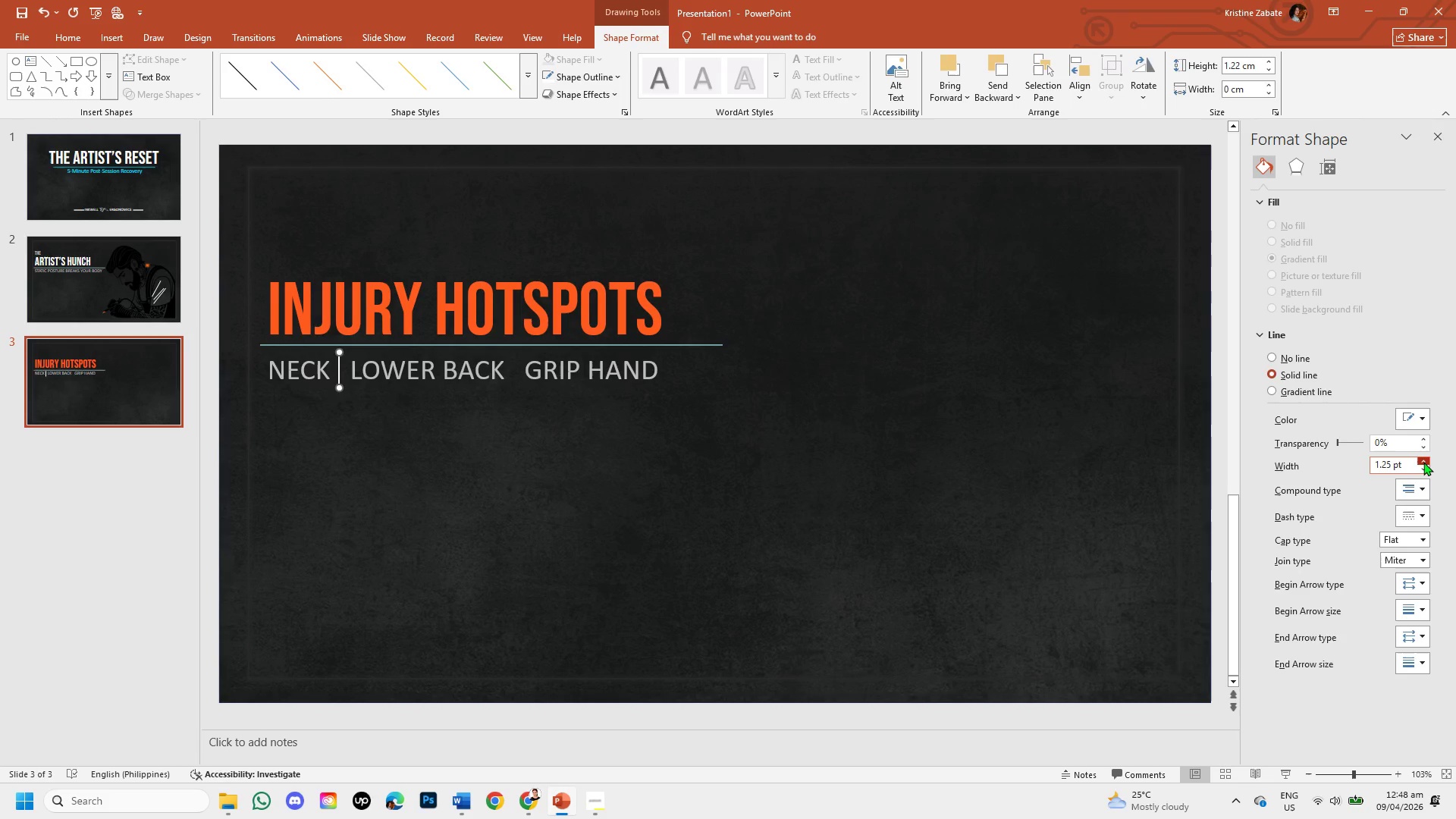 
left_click_drag(start_coordinate=[425, 483], to_coordinate=[338, 387])
 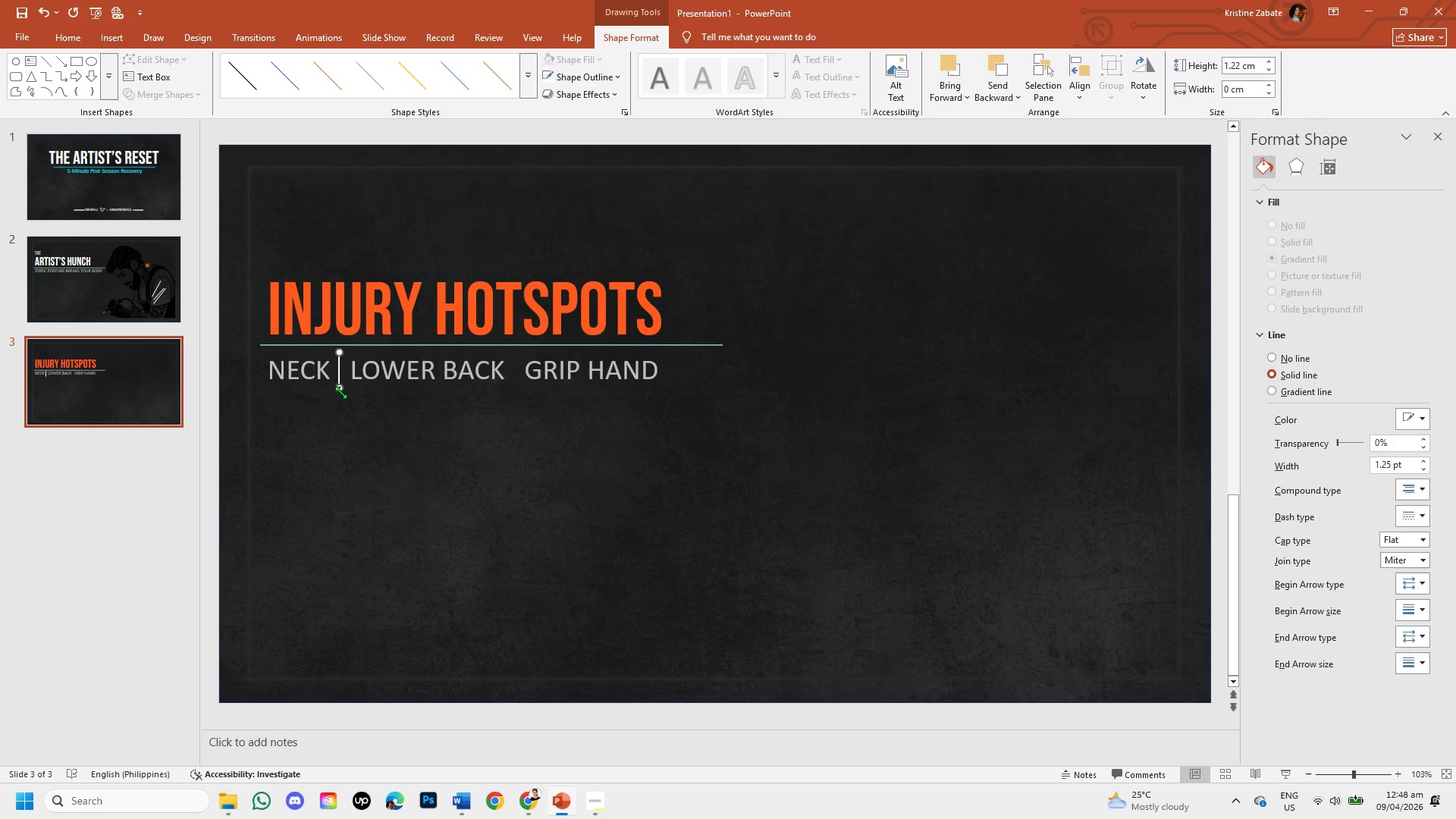 
left_click([338, 387])
 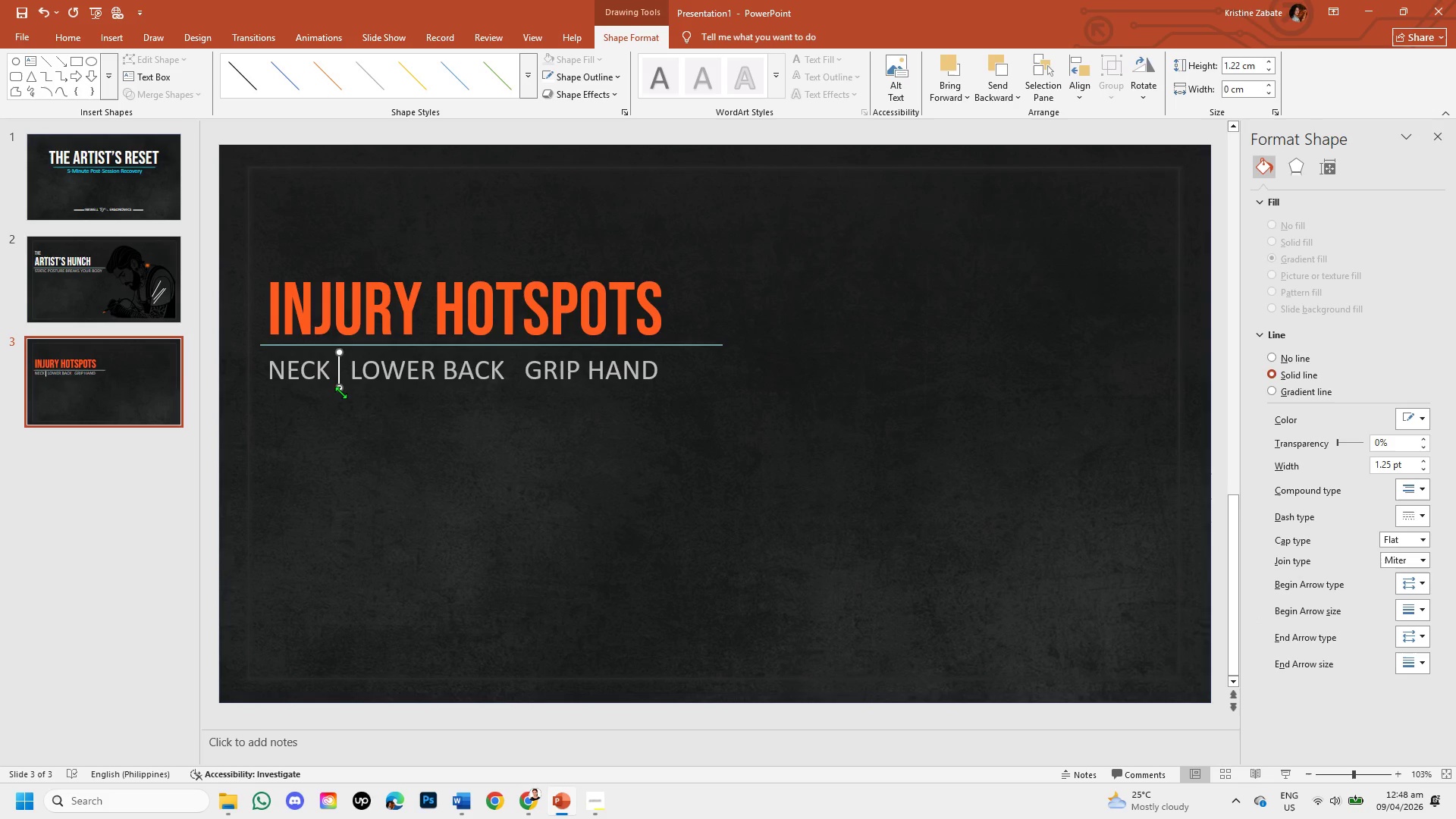 
key(ArrowDown)
 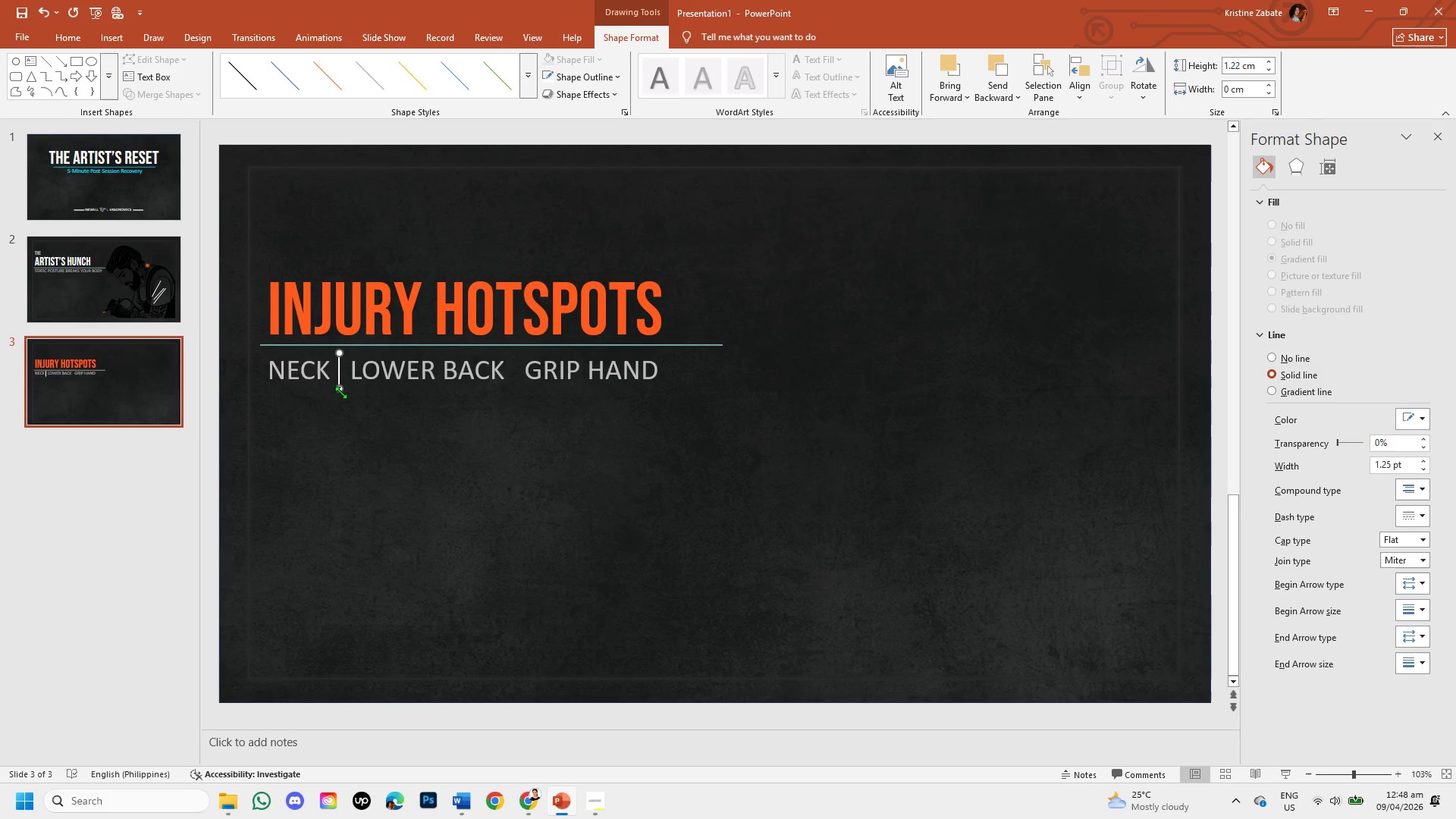 
key(ArrowRight)
 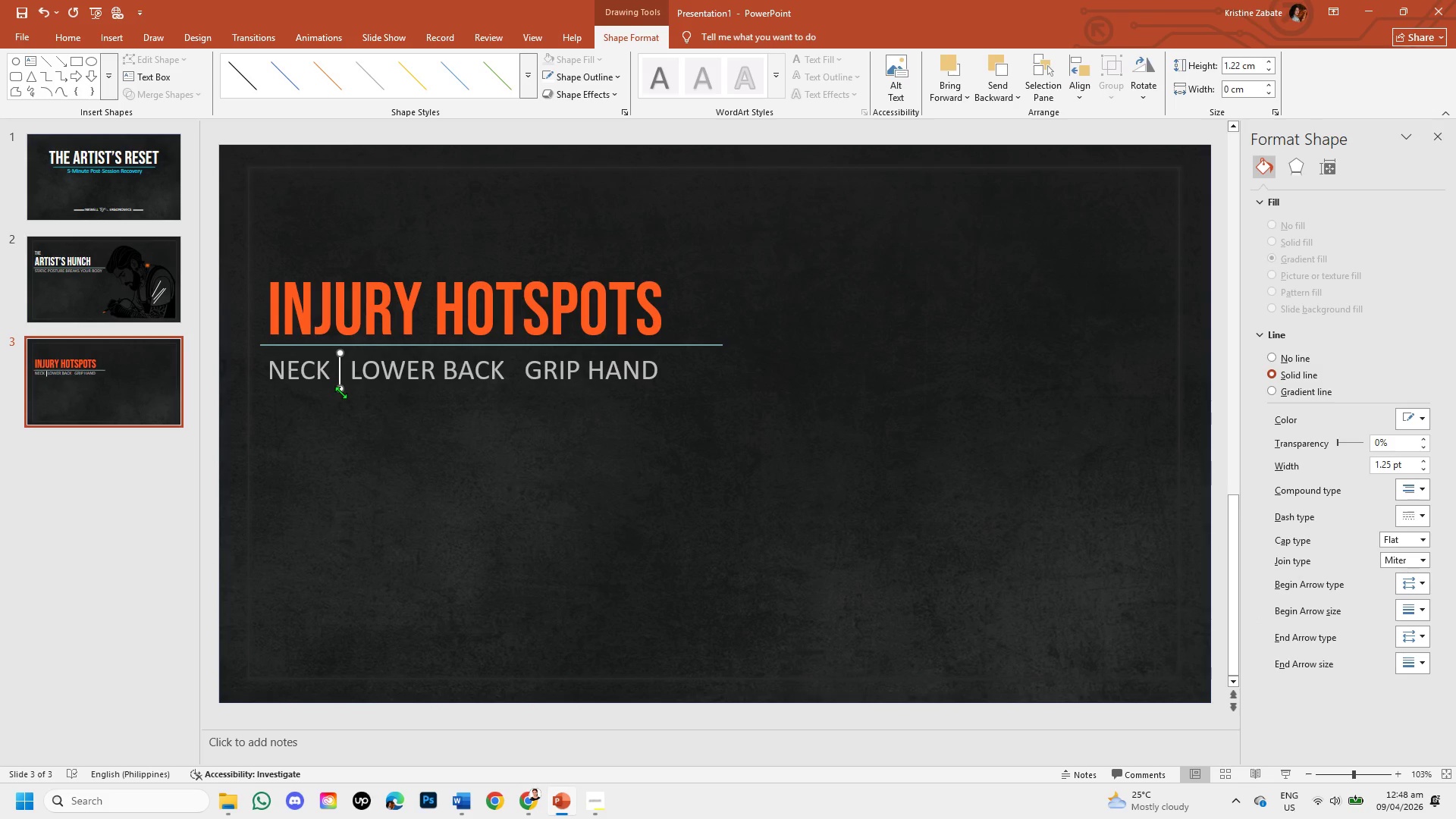 
key(ArrowRight)
 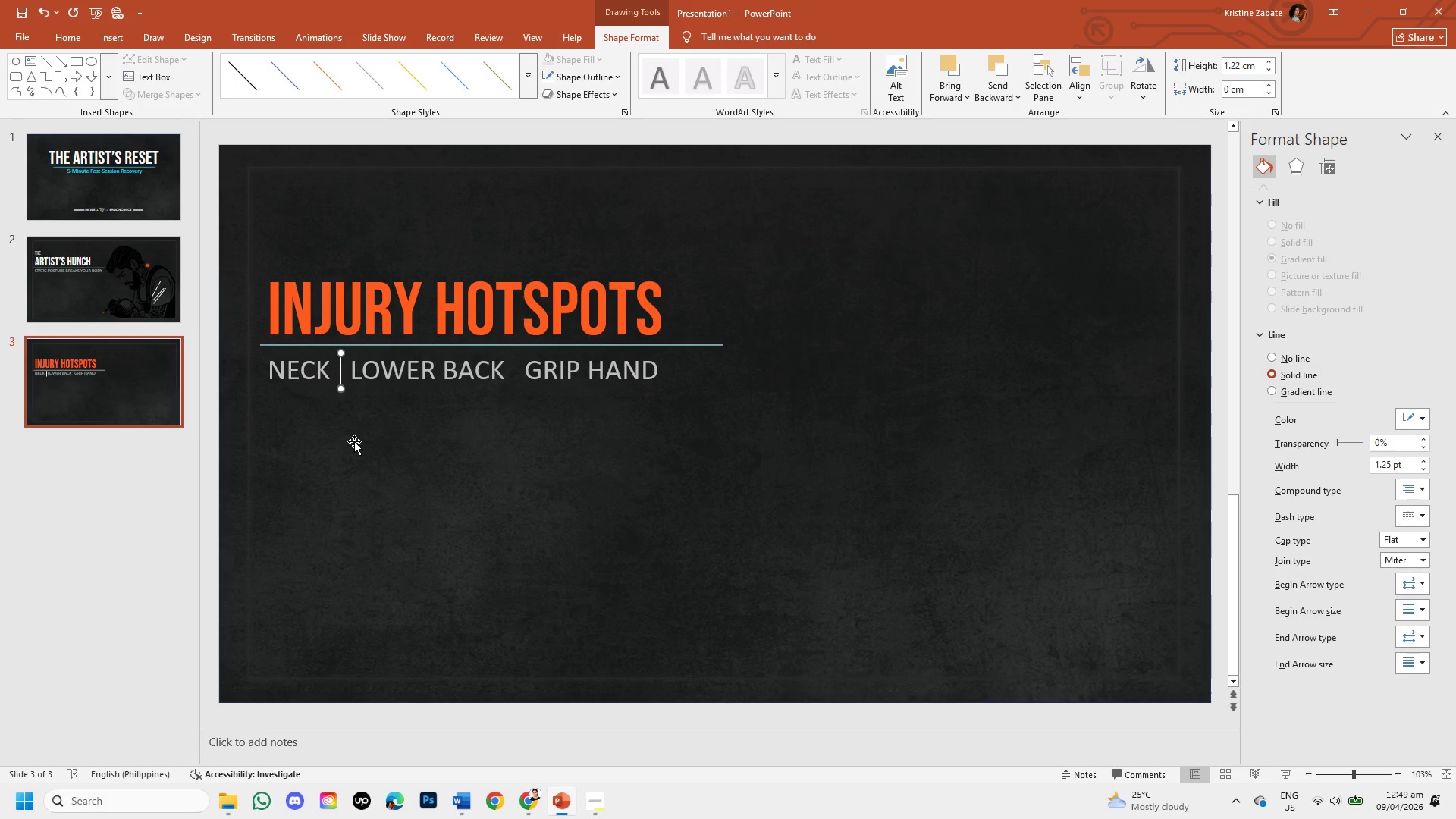 
left_click_drag(start_coordinate=[354, 441], to_coordinate=[340, 388])
 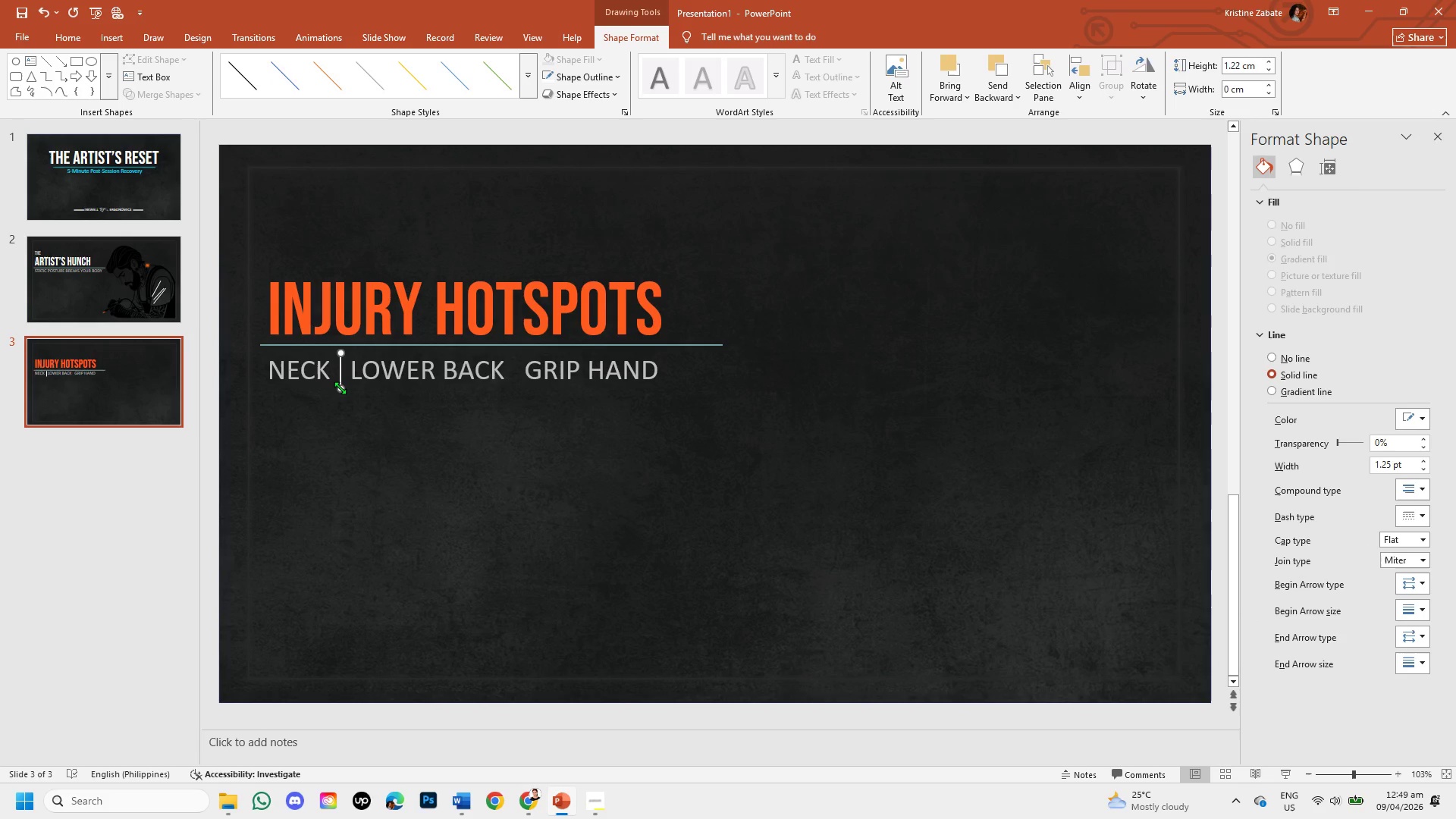 
left_click([340, 388])
 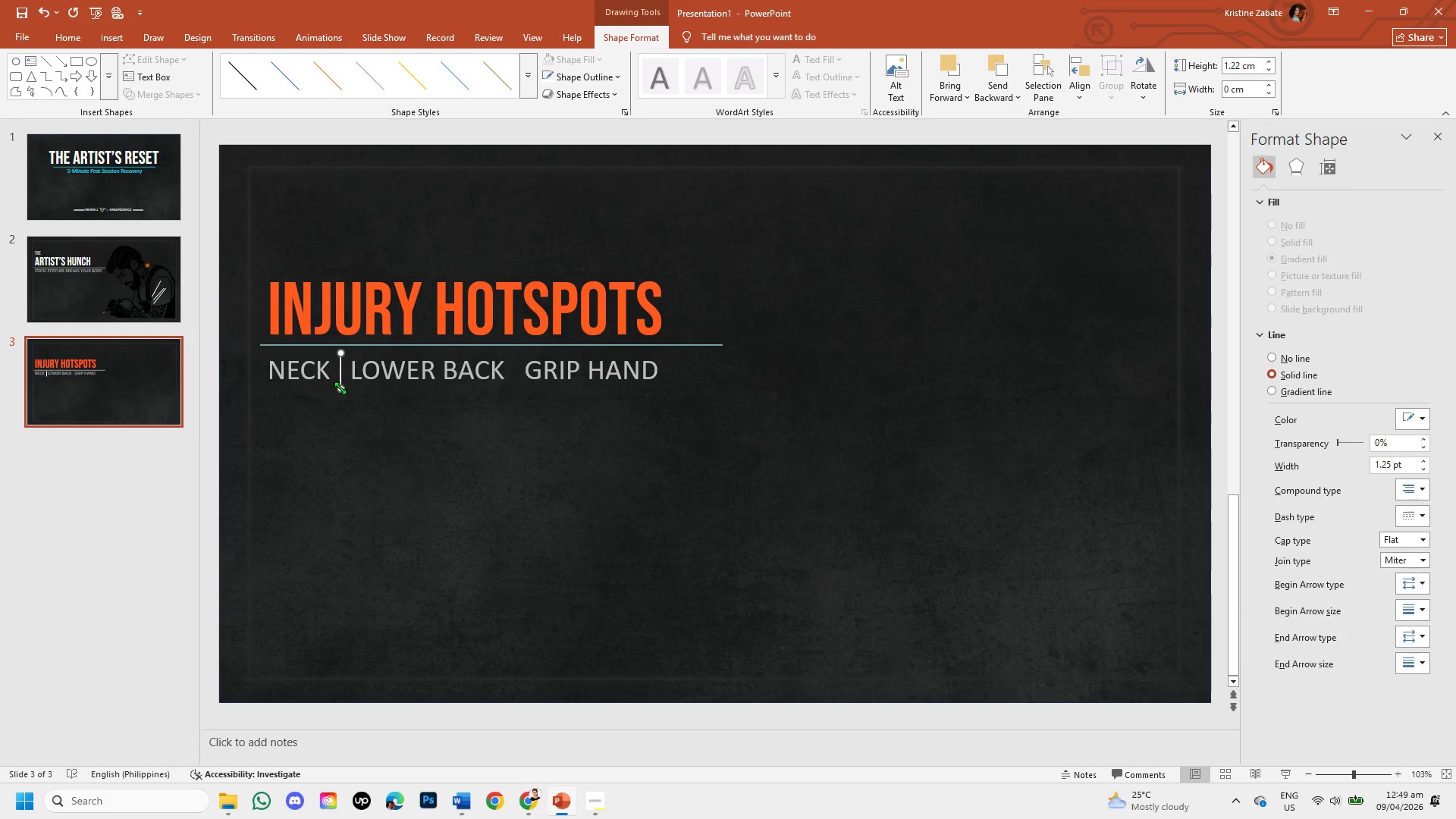 
key(Control+C)
 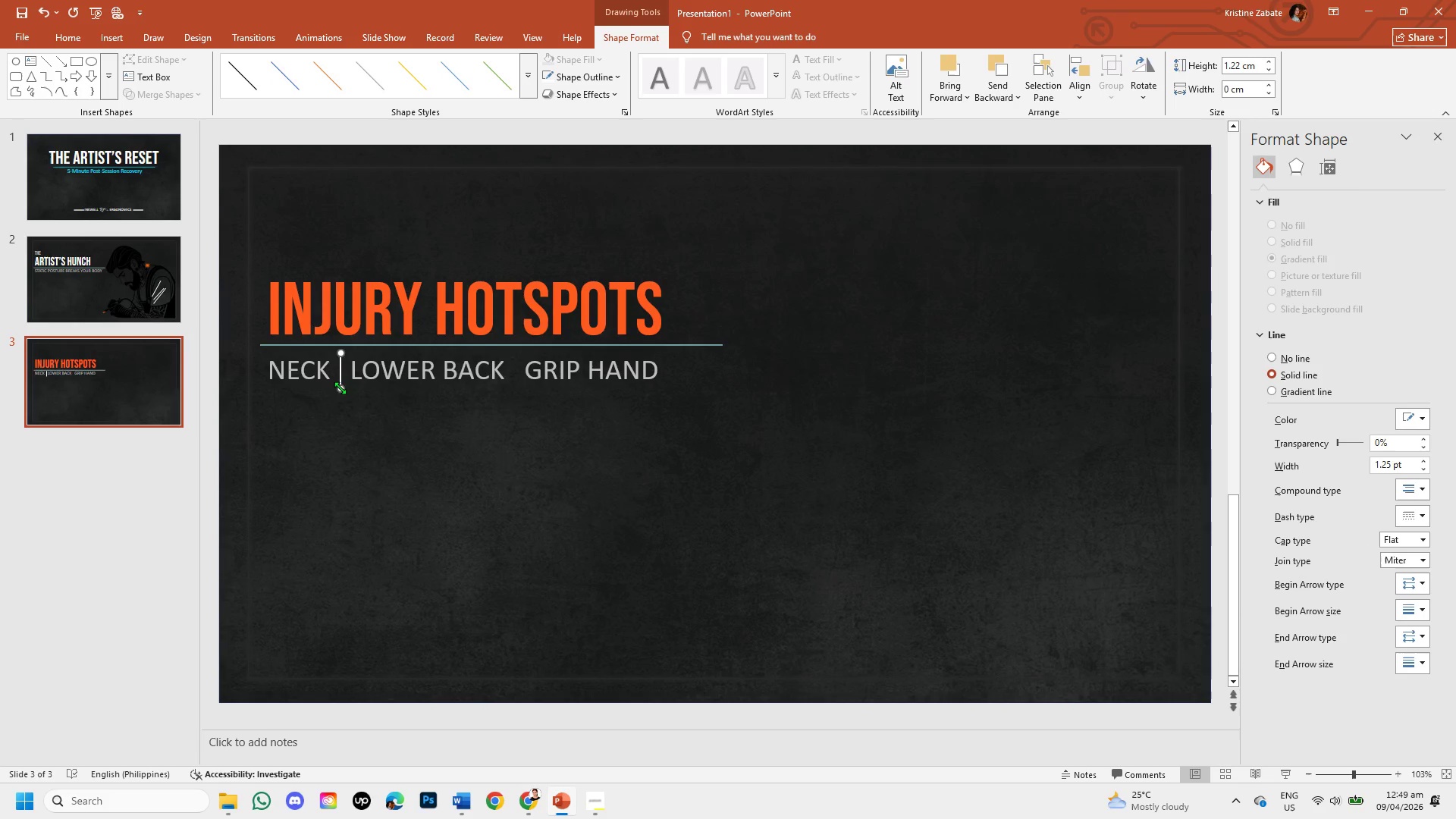 
key(Control+V)
 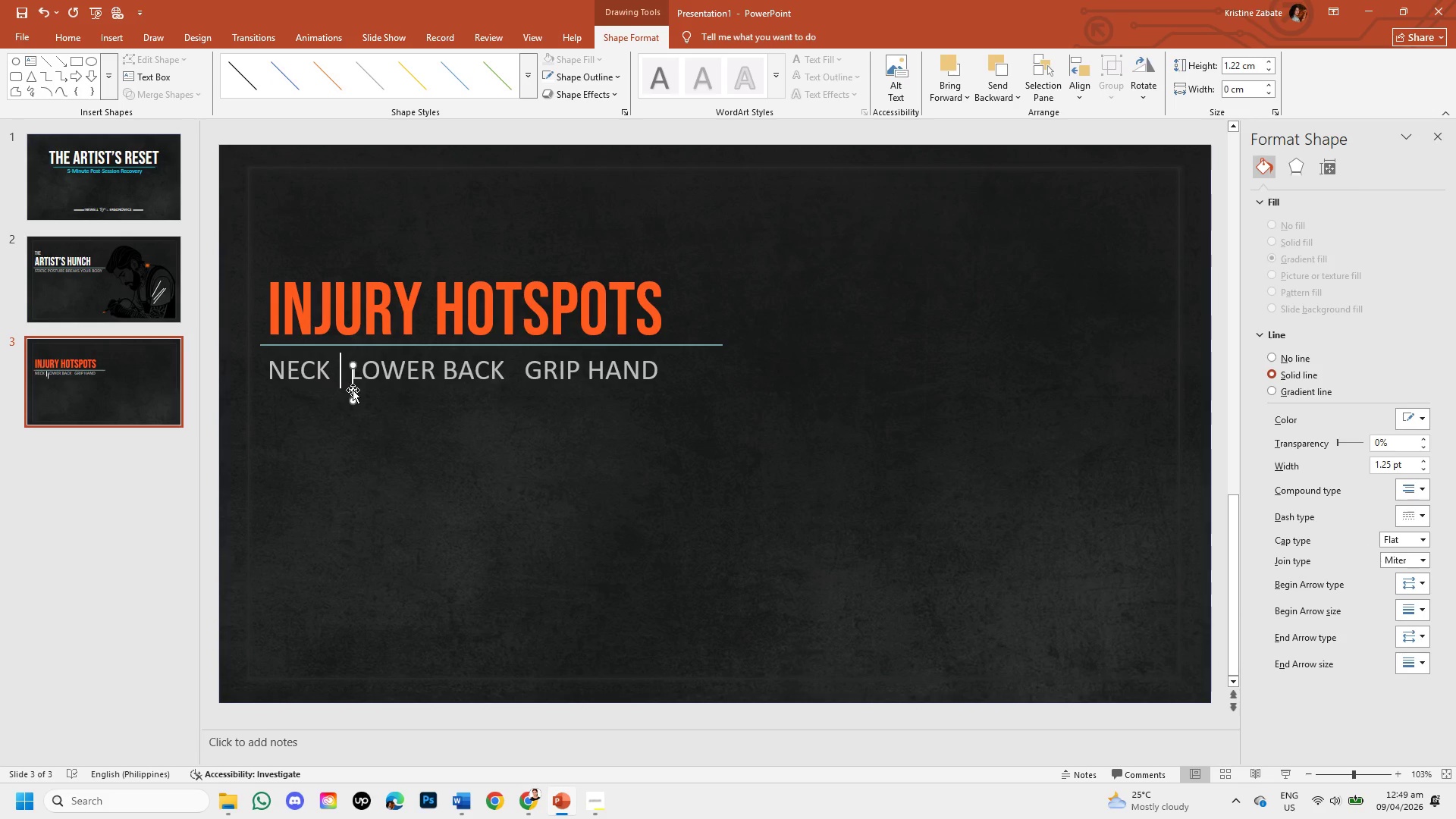 
left_click_drag(start_coordinate=[353, 390], to_coordinate=[516, 378])
 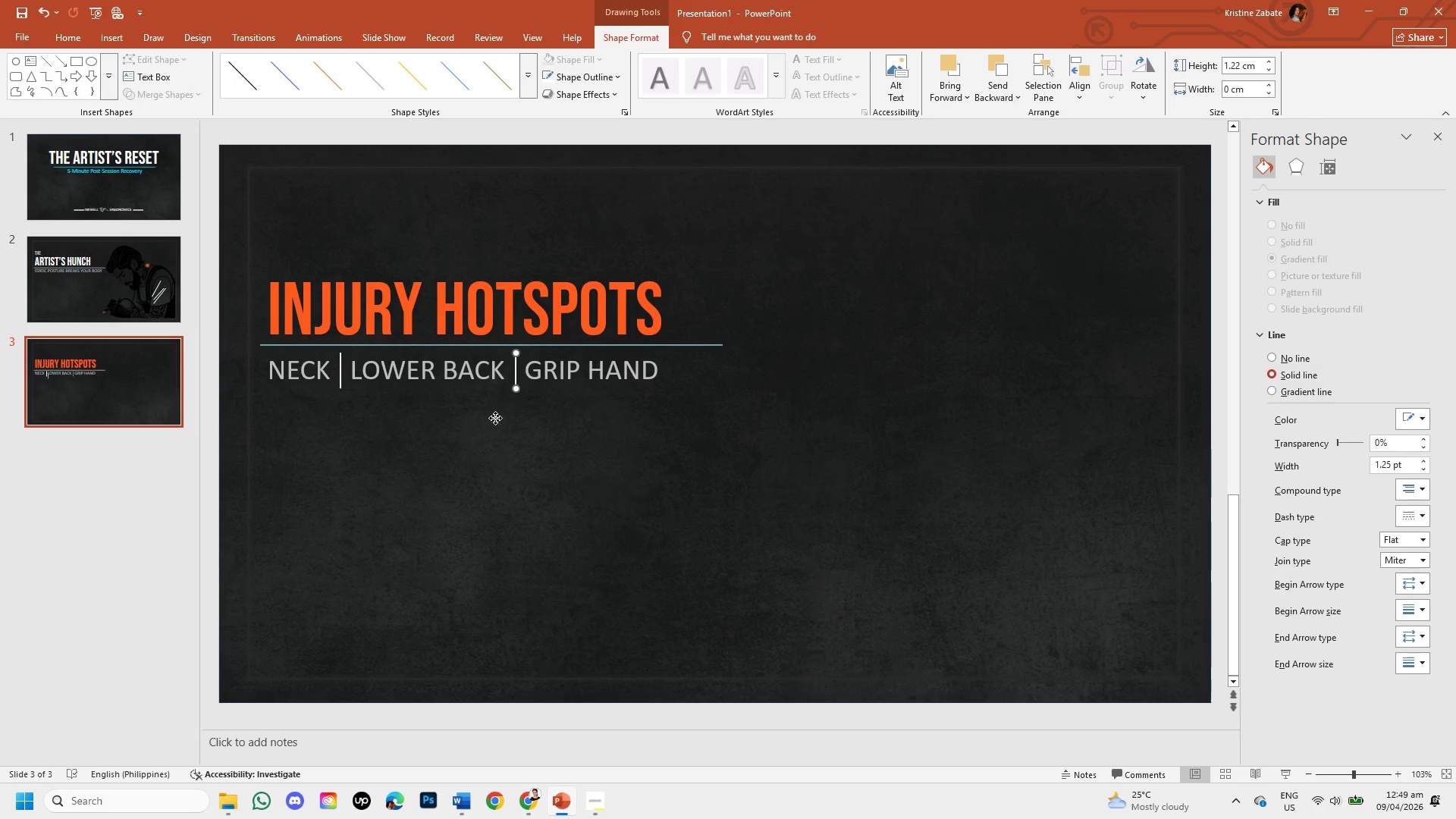 
left_click([495, 418])
 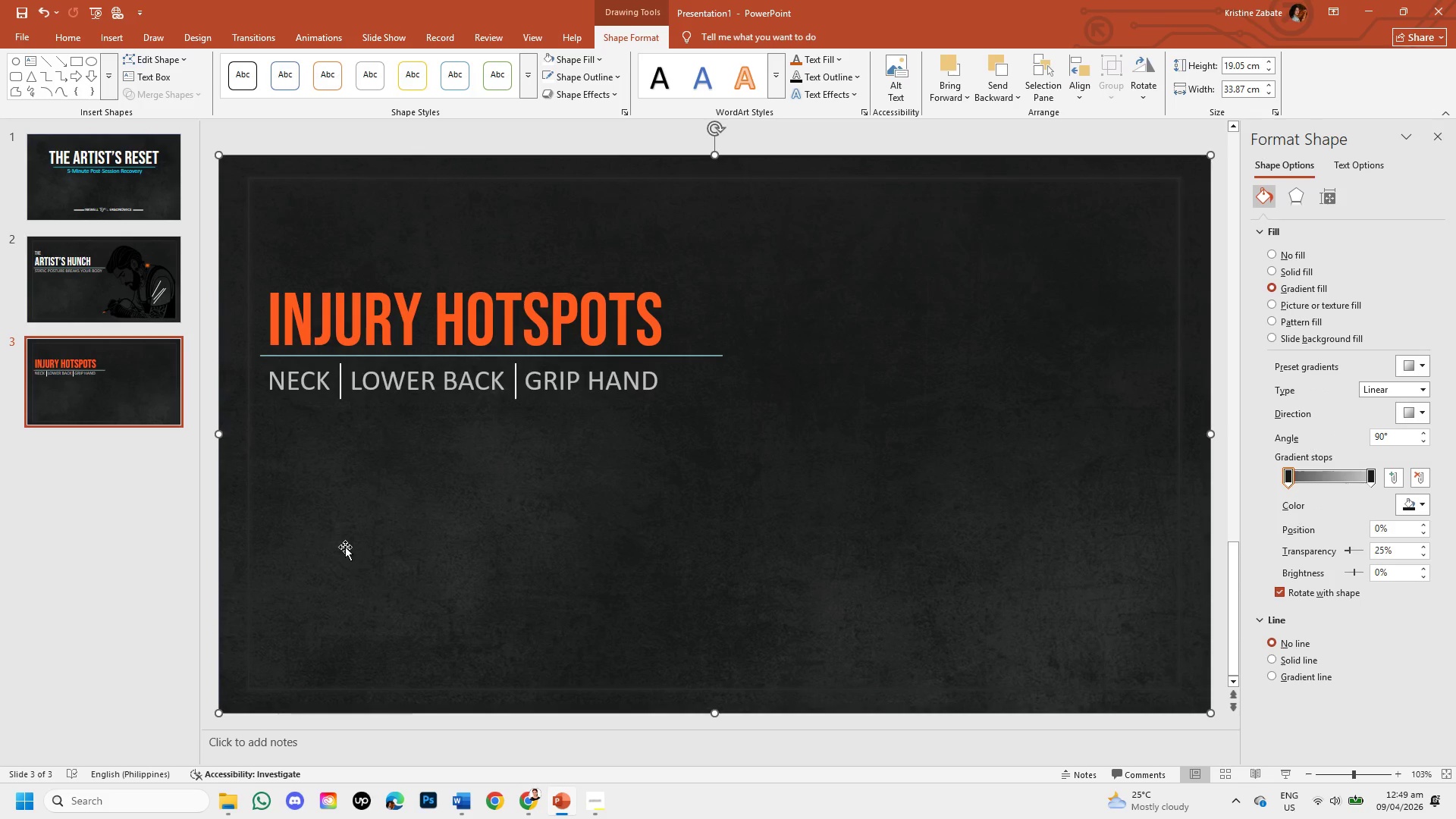 
wait(6.01)
 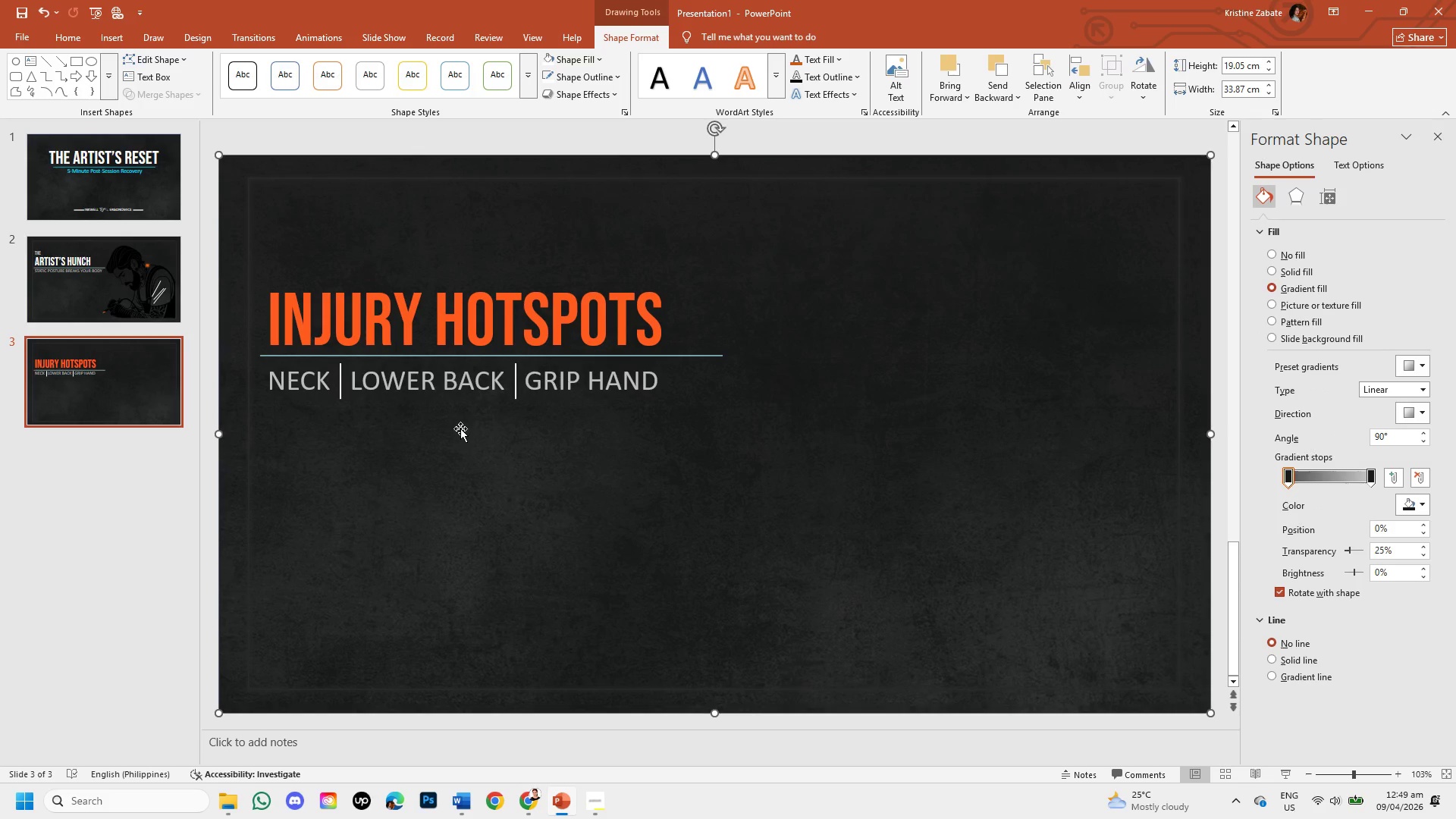 
left_click([101, 293])
 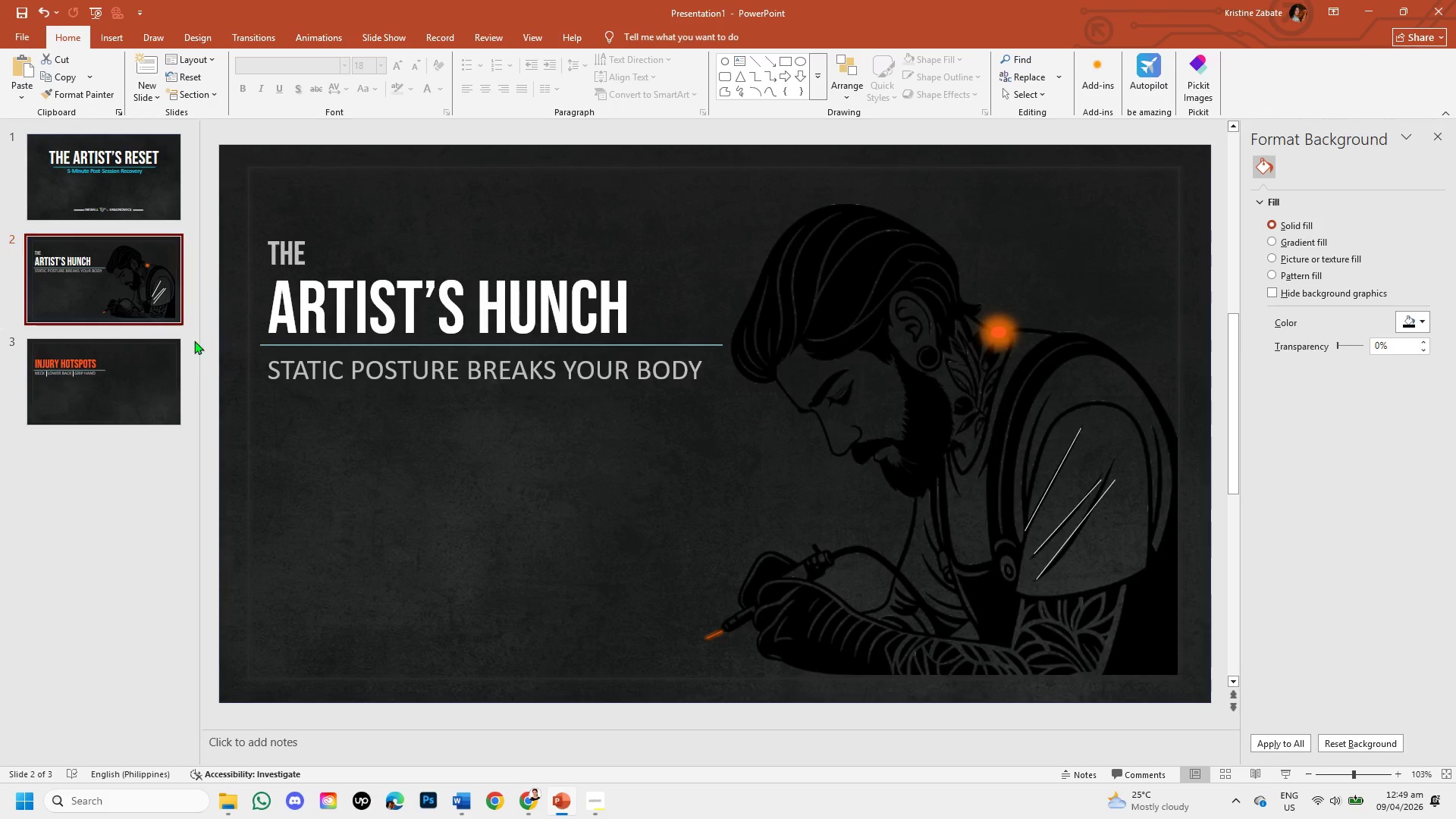 
left_click([1068, 595])
 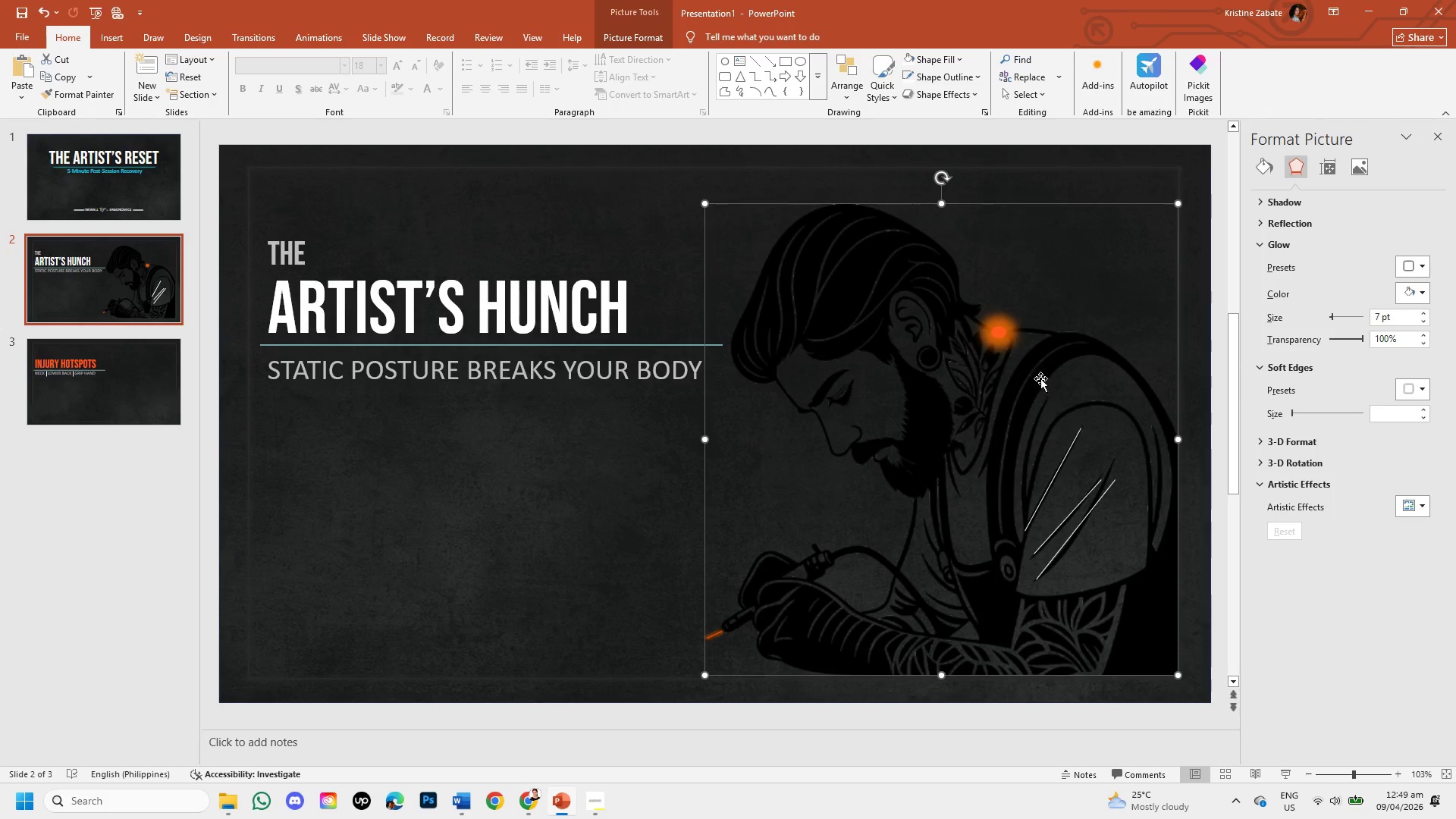 
left_click([1006, 326])
 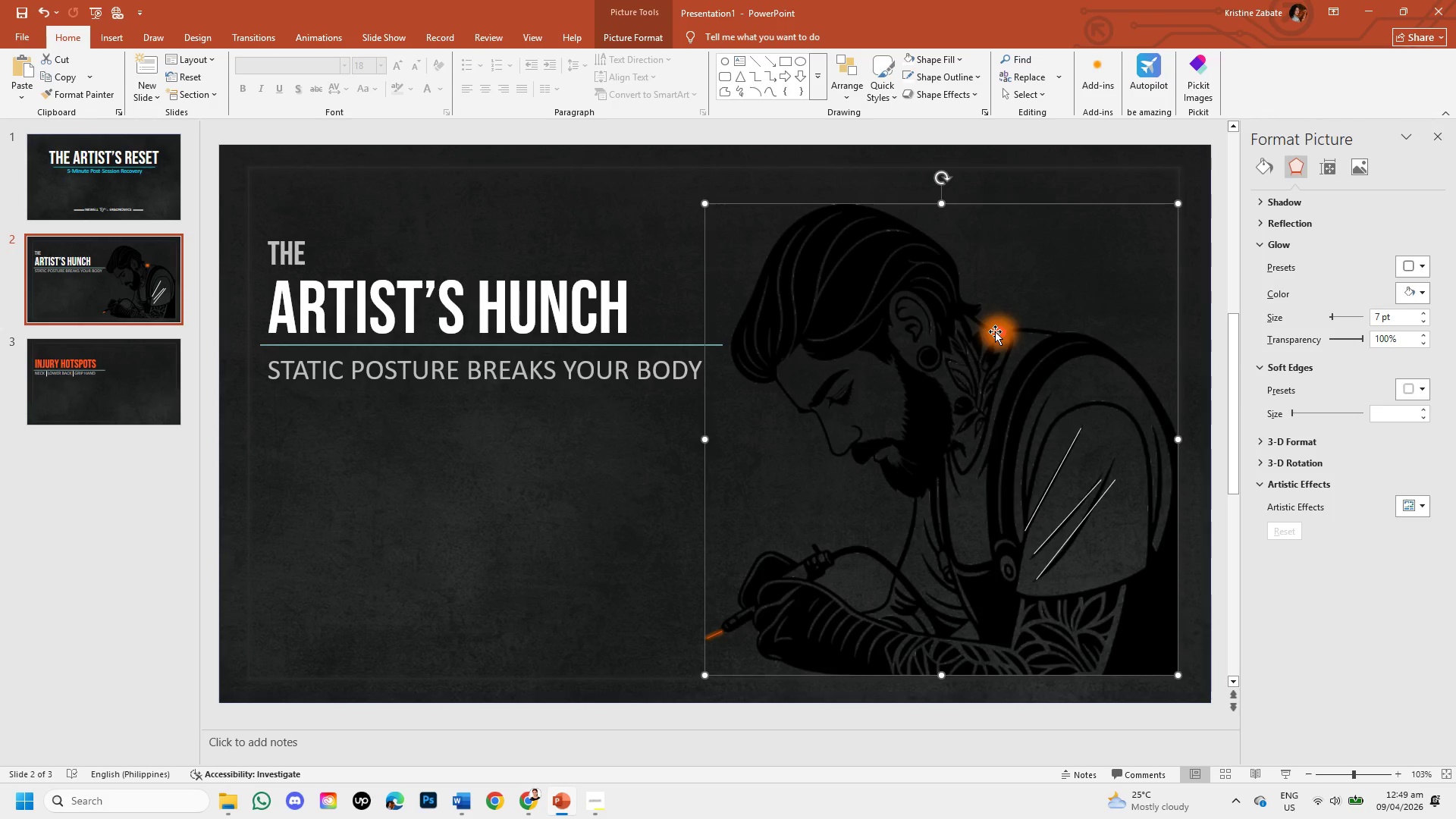 
left_click([995, 331])
 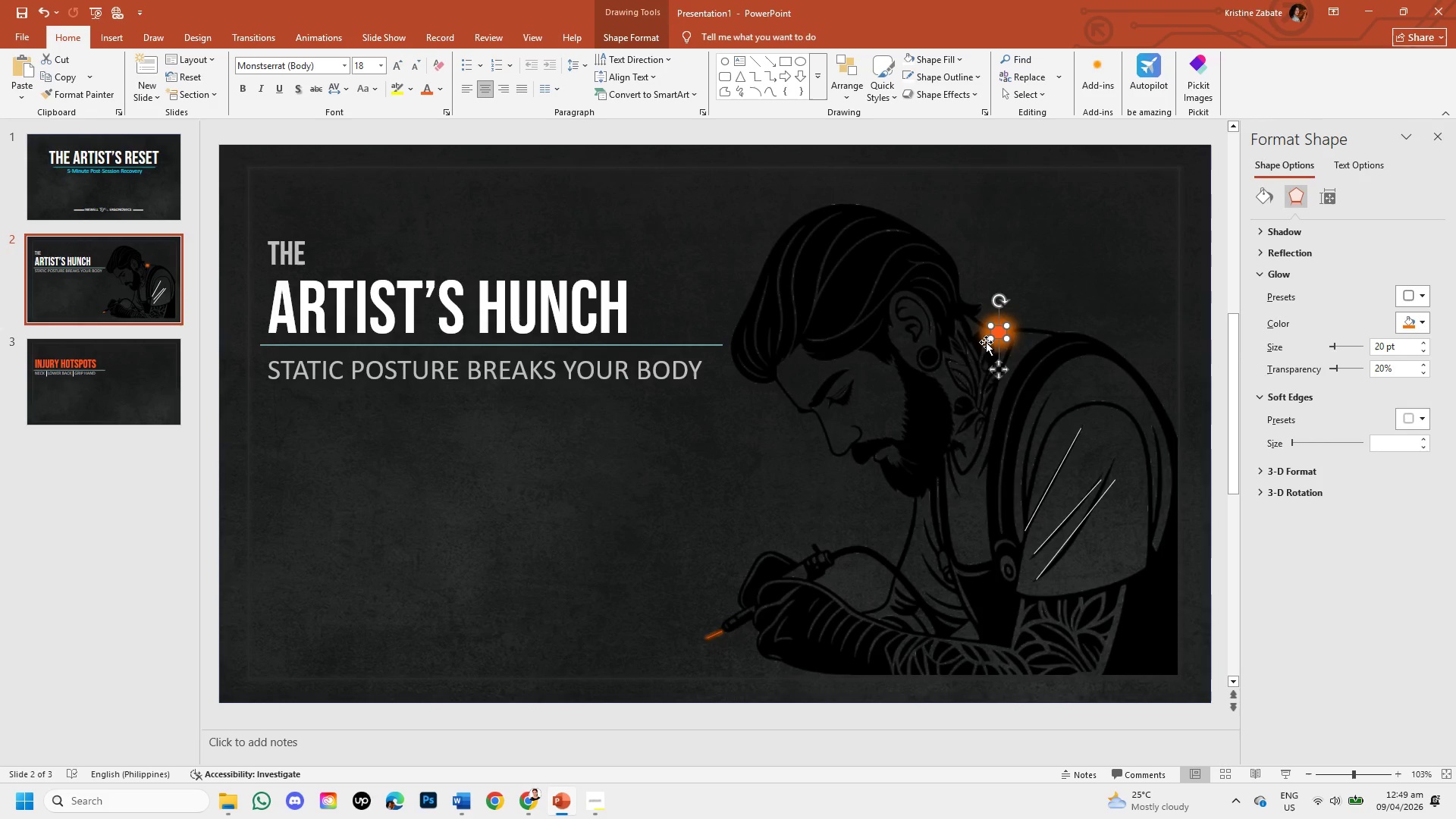 
key(Control+C)
 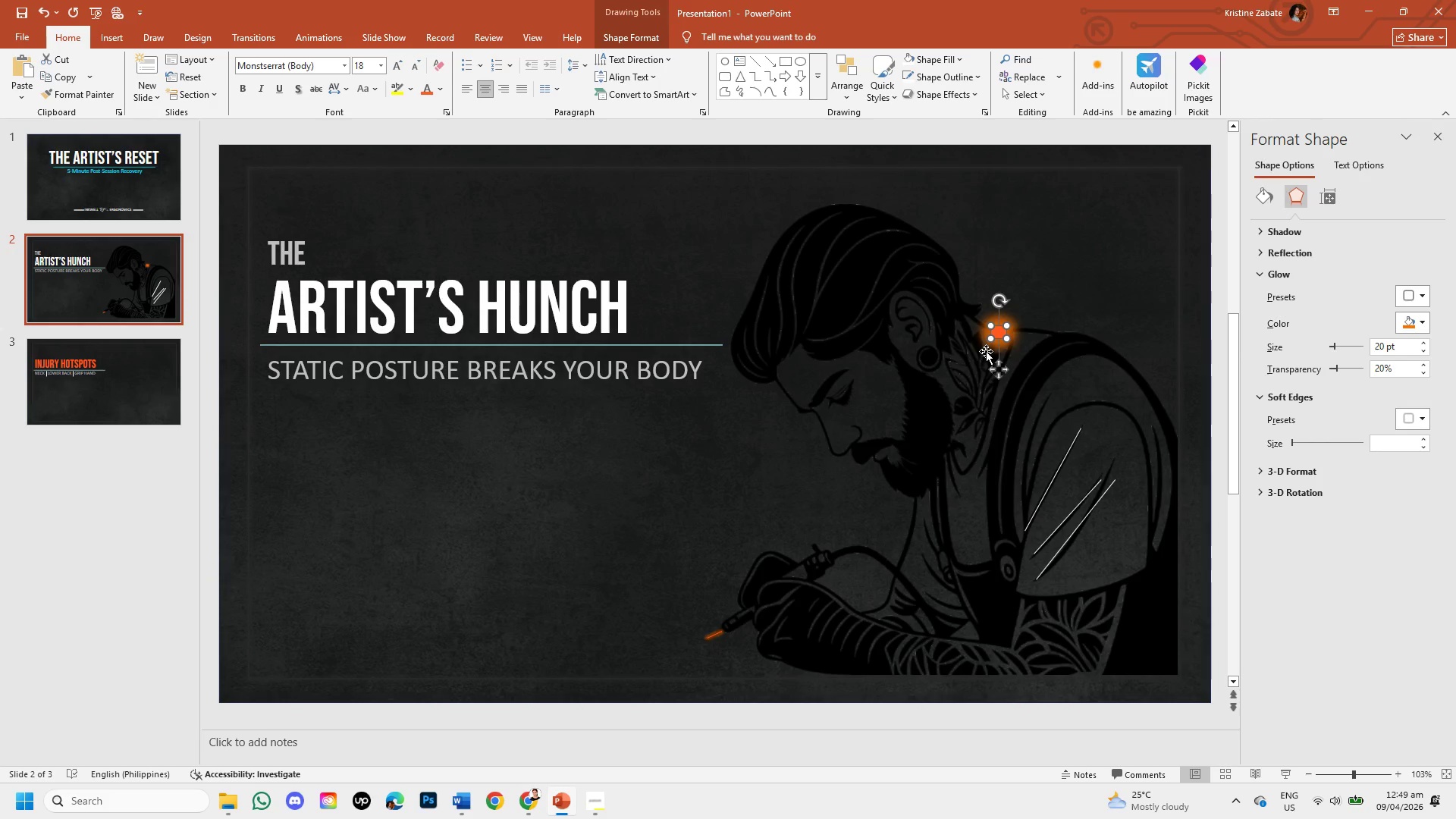 
key(Control+V)
 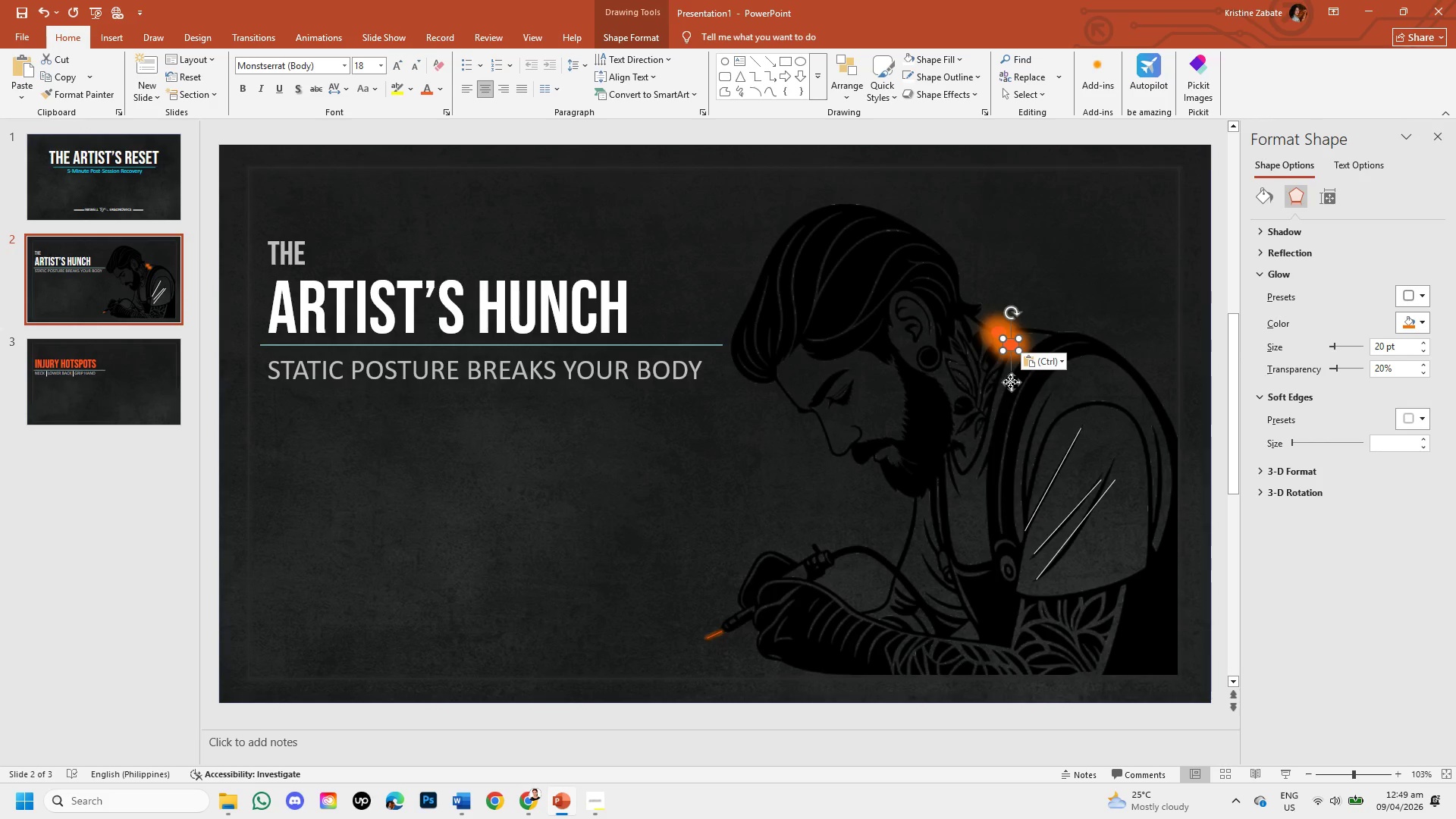 
left_click_drag(start_coordinate=[1011, 382], to_coordinate=[1156, 550])
 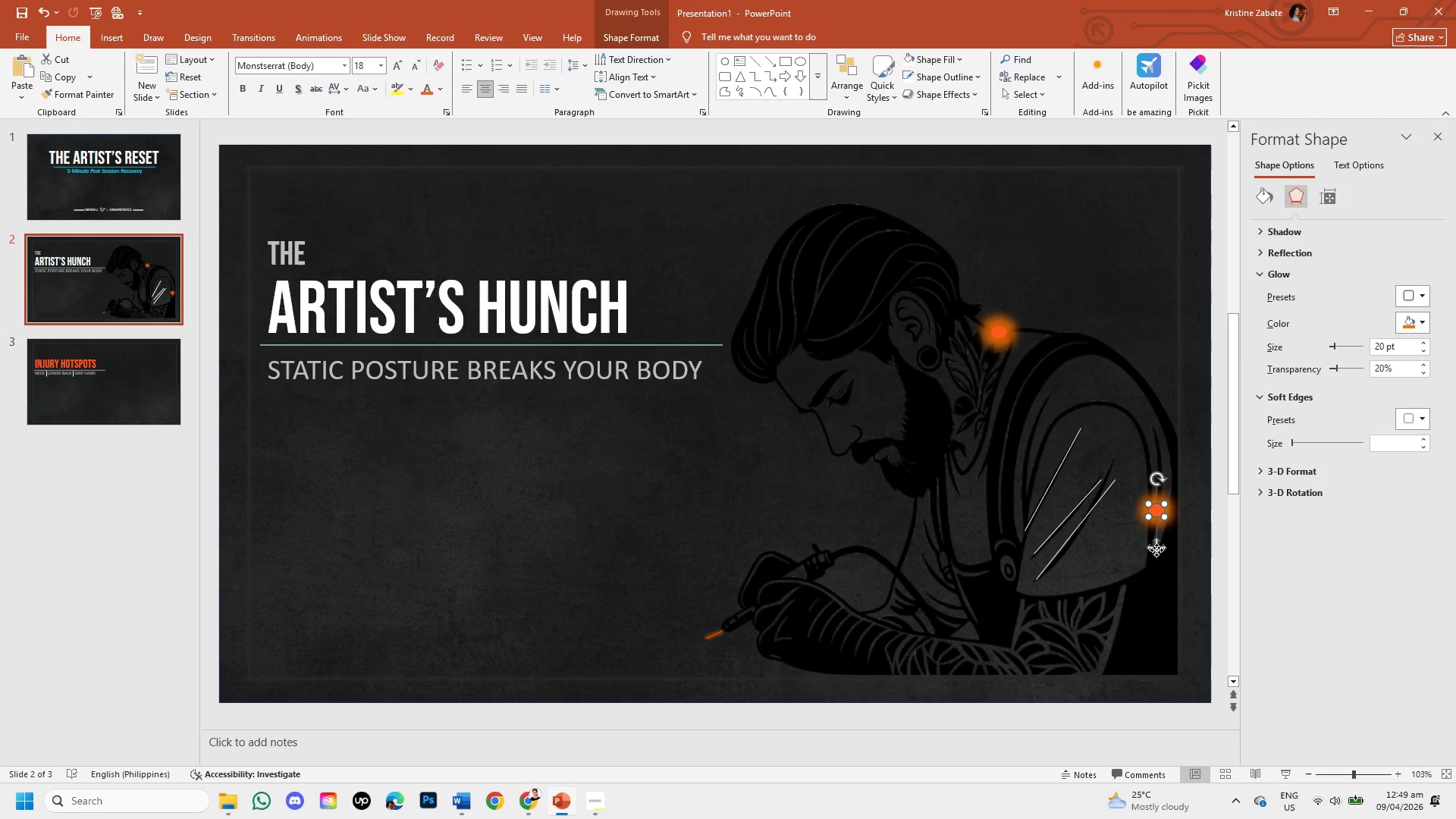 
wait(9.86)
 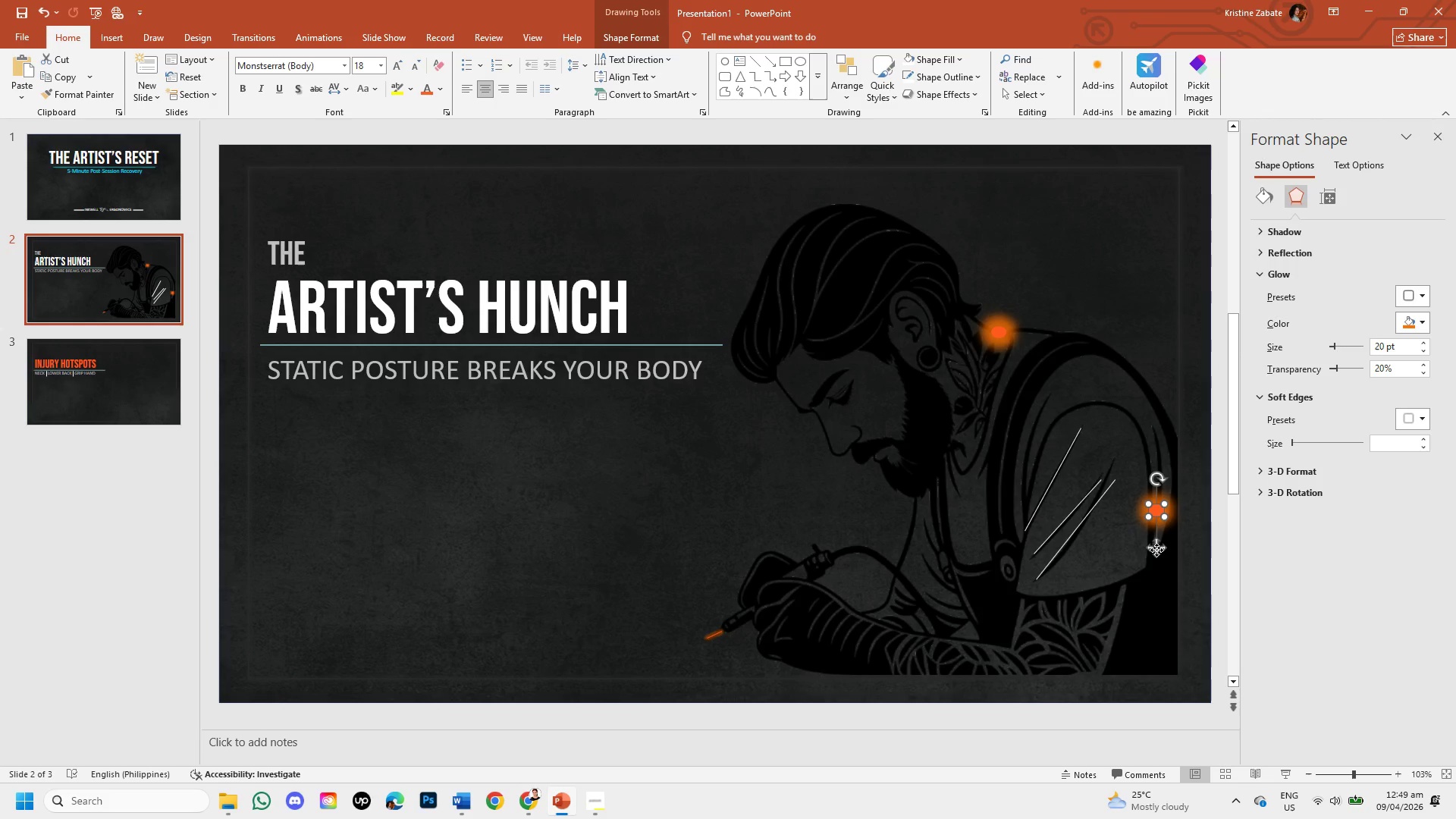 
left_click_drag(start_coordinate=[1158, 544], to_coordinate=[1163, 554])
 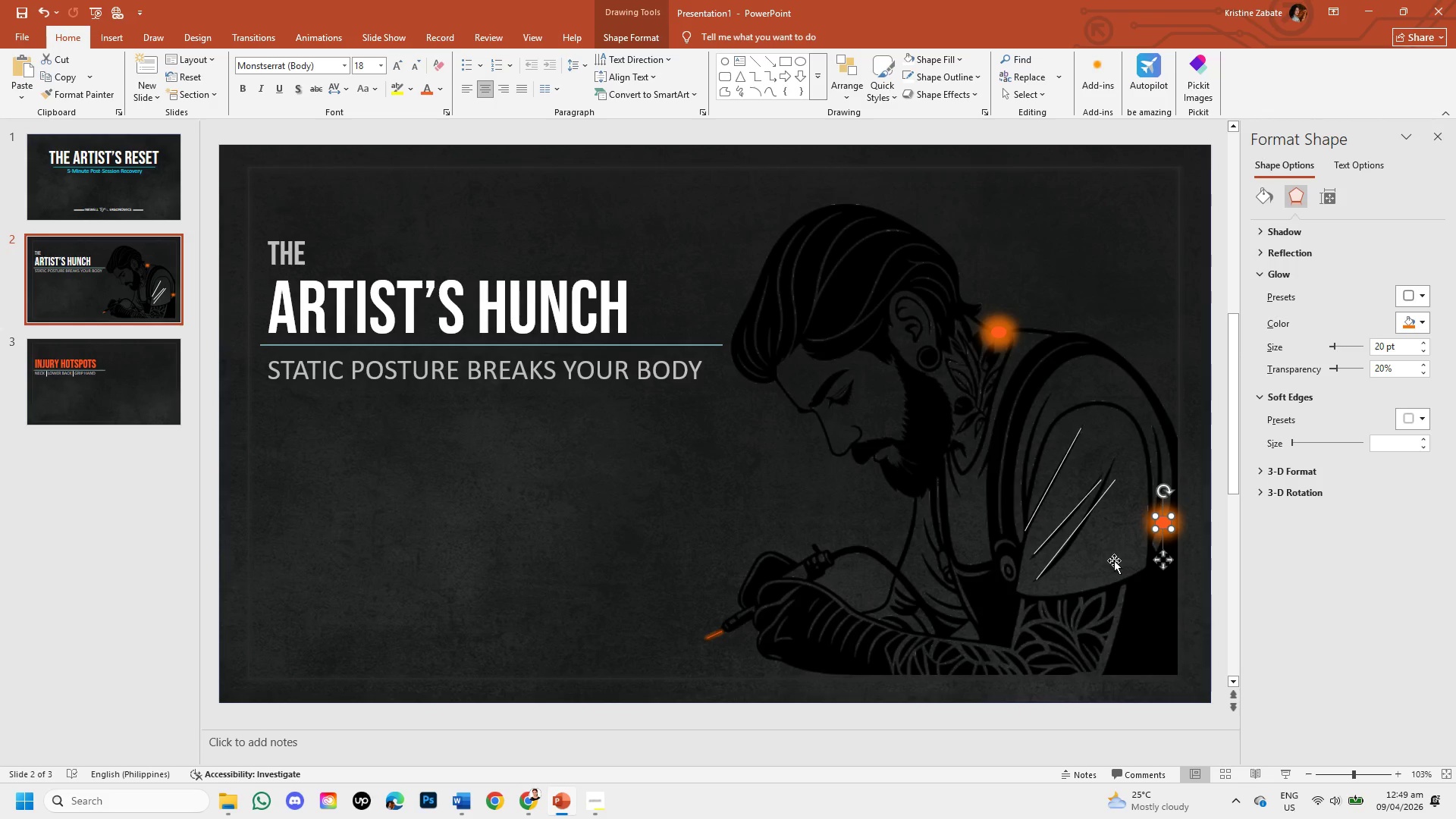 
left_click([1086, 562])
 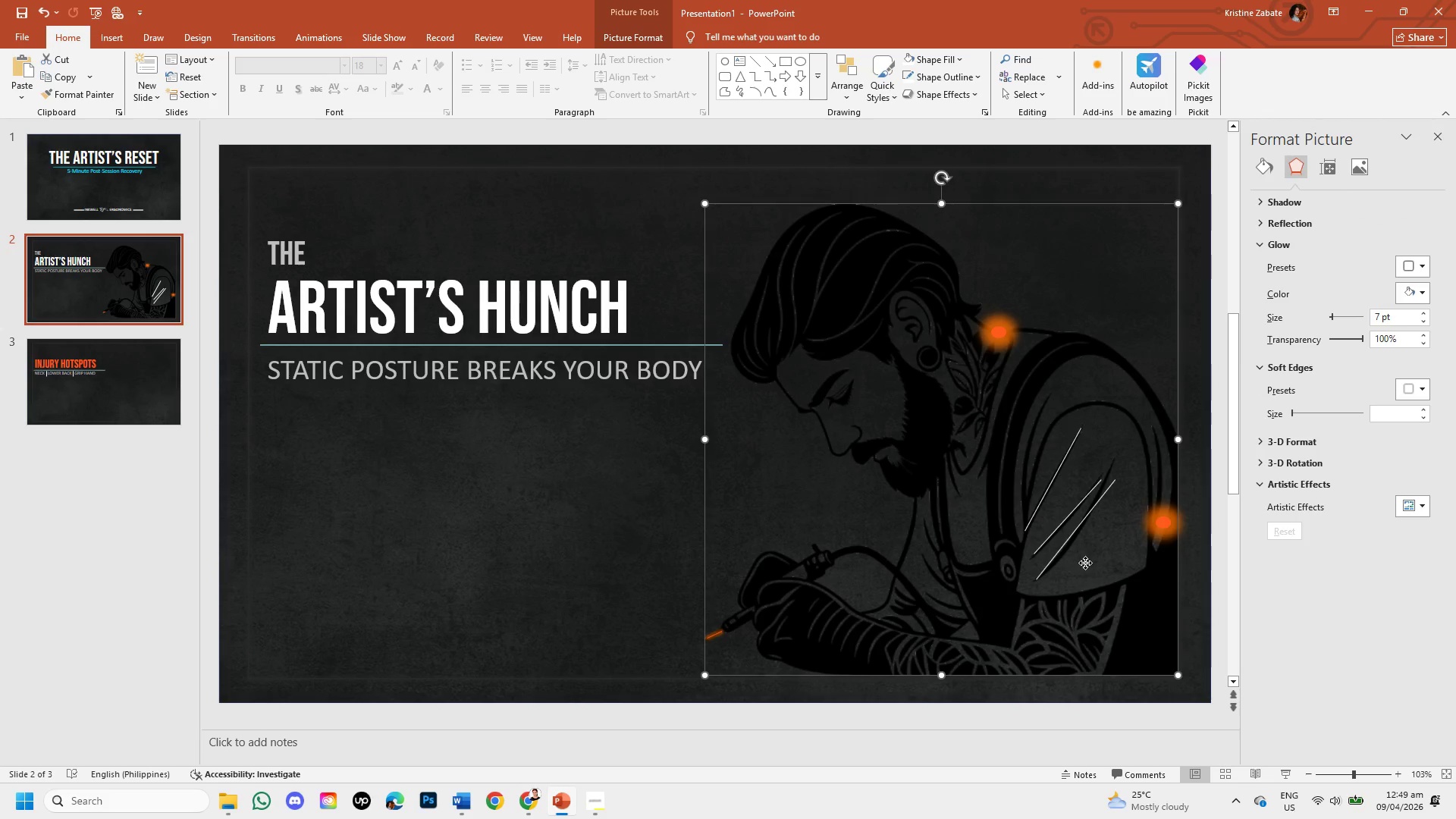 
left_click_drag(start_coordinate=[1085, 563], to_coordinate=[1081, 564])
 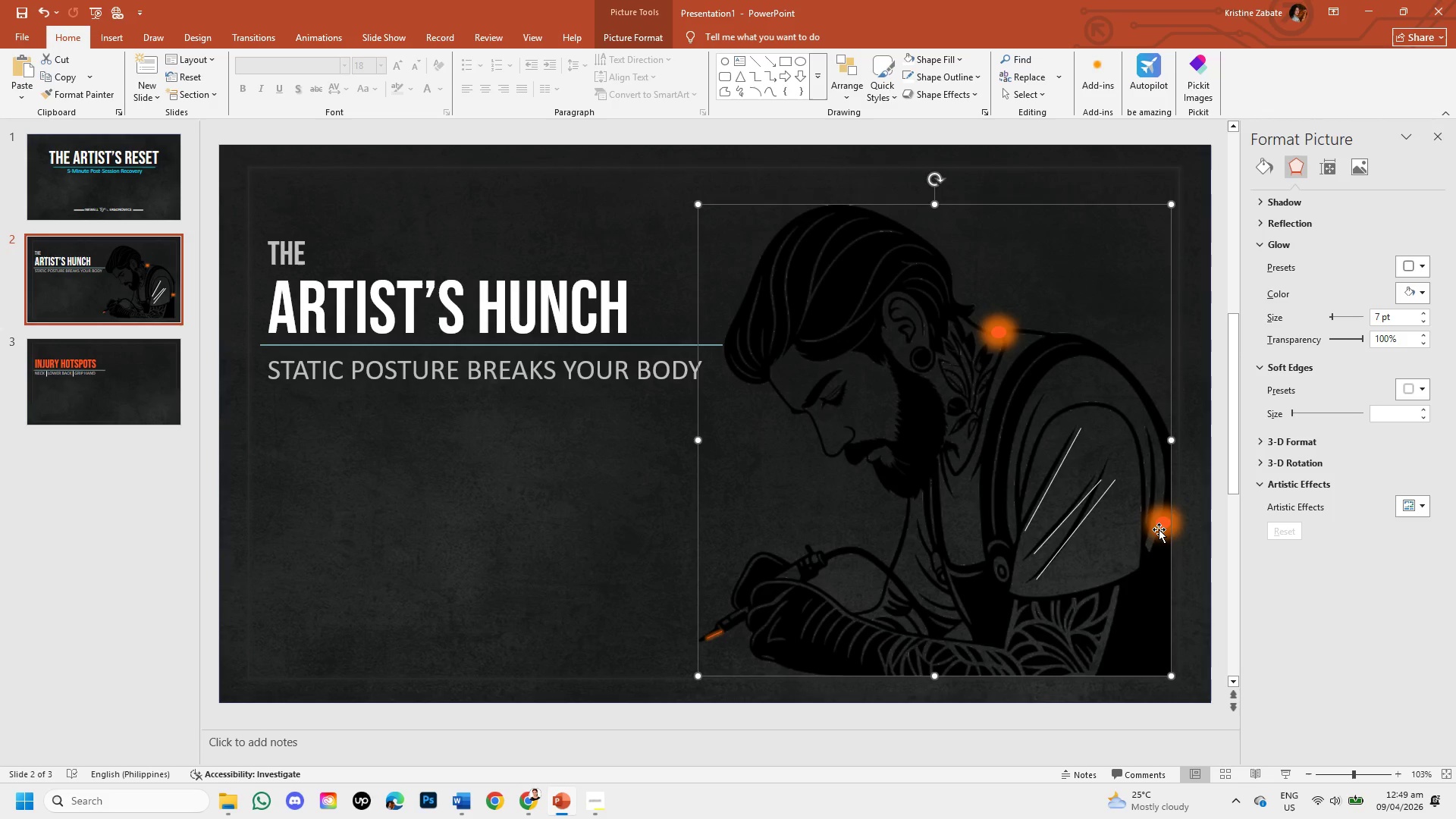 
left_click([1159, 529])
 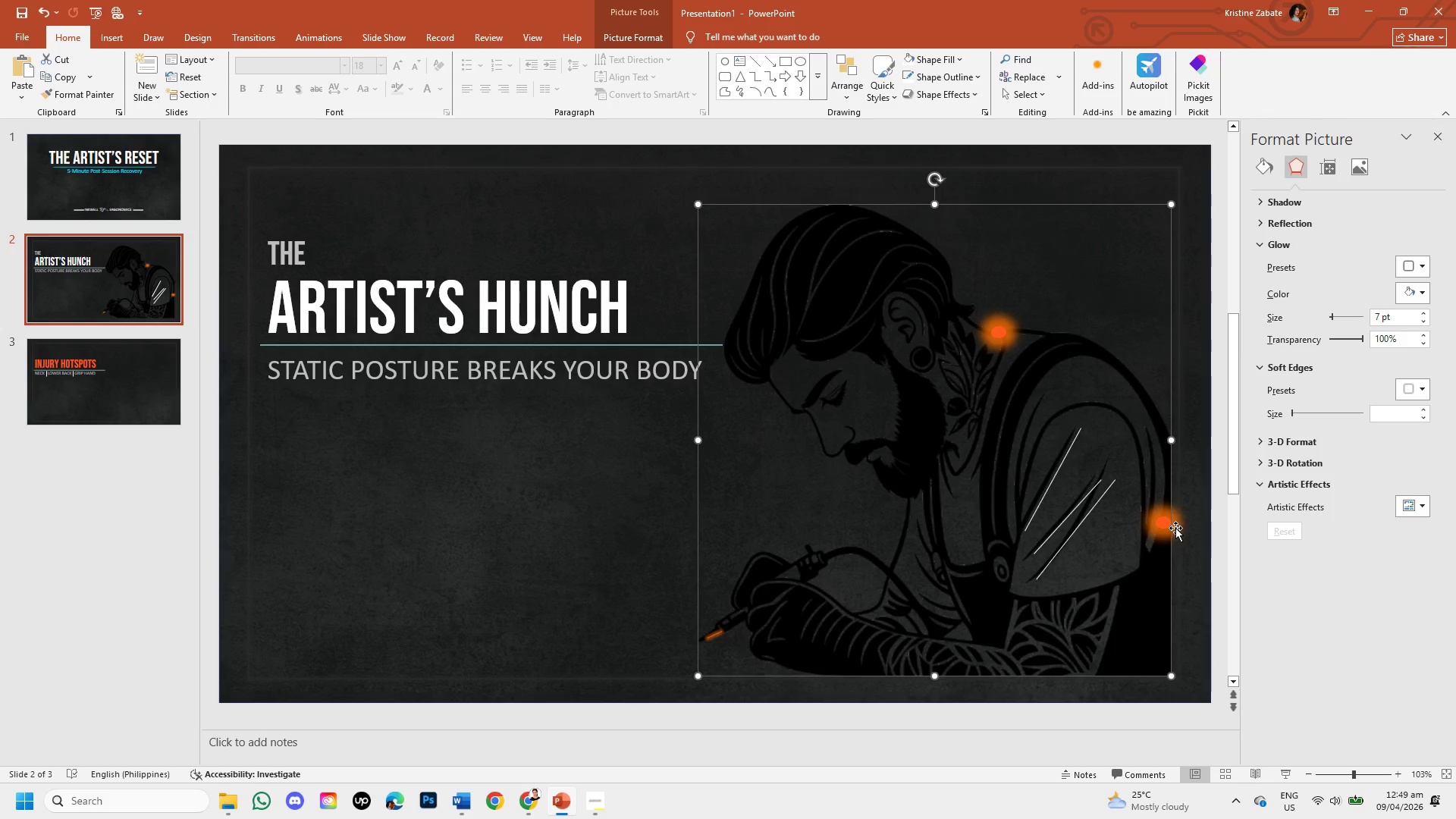 
left_click([1175, 526])
 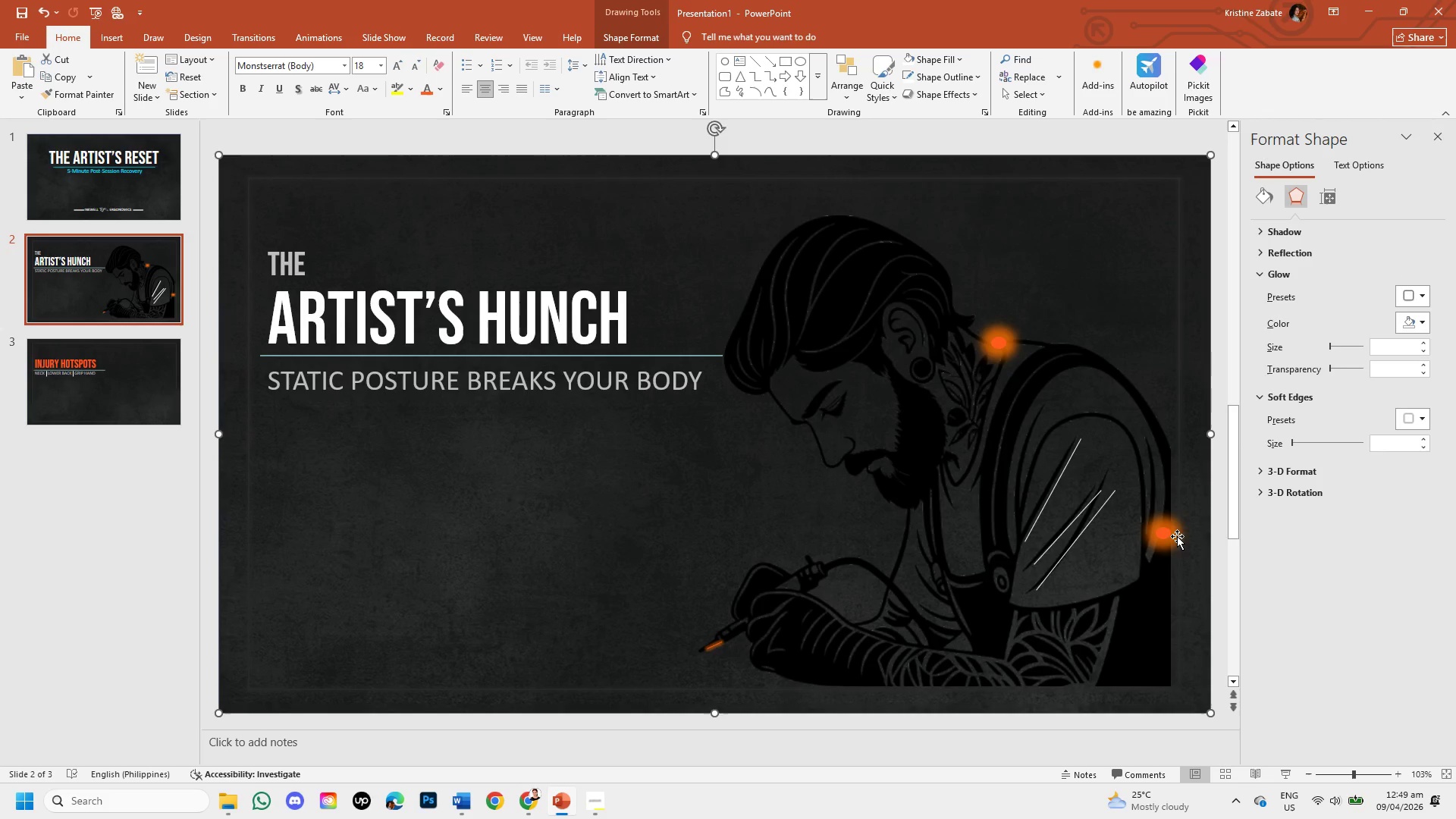 
left_click([1177, 536])
 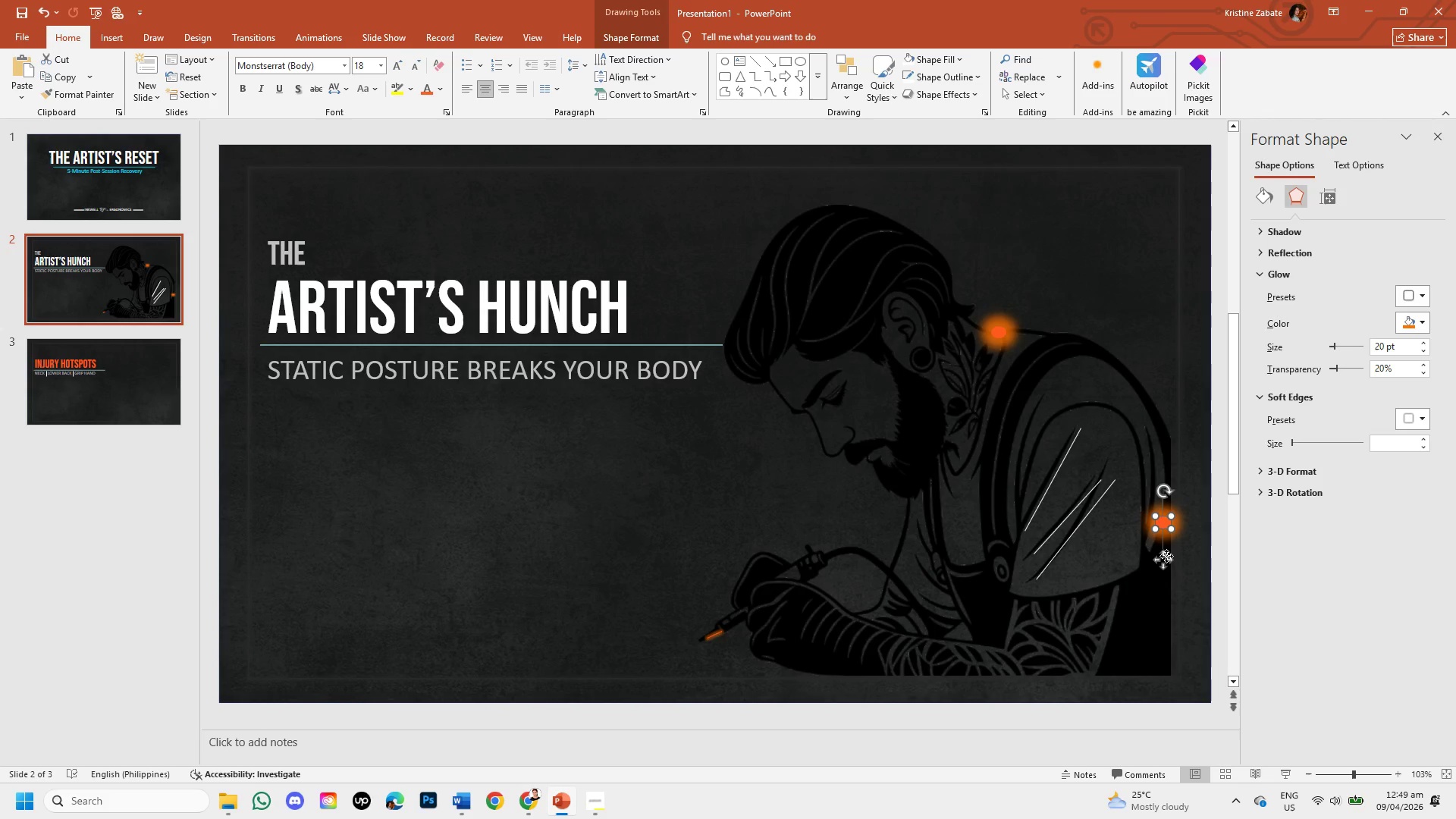 
left_click_drag(start_coordinate=[1163, 566], to_coordinate=[1166, 675])
 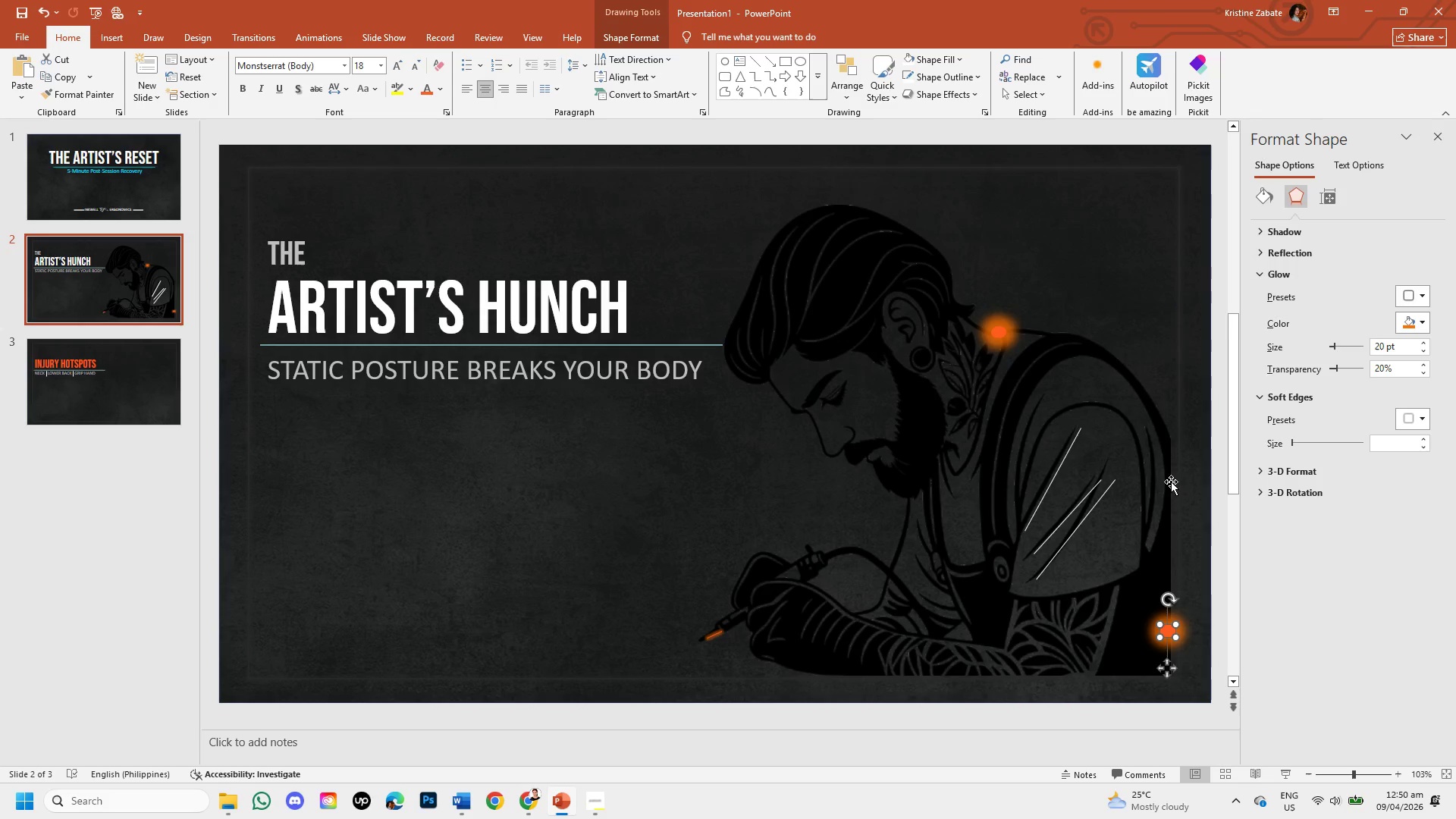 
left_click([1174, 488])
 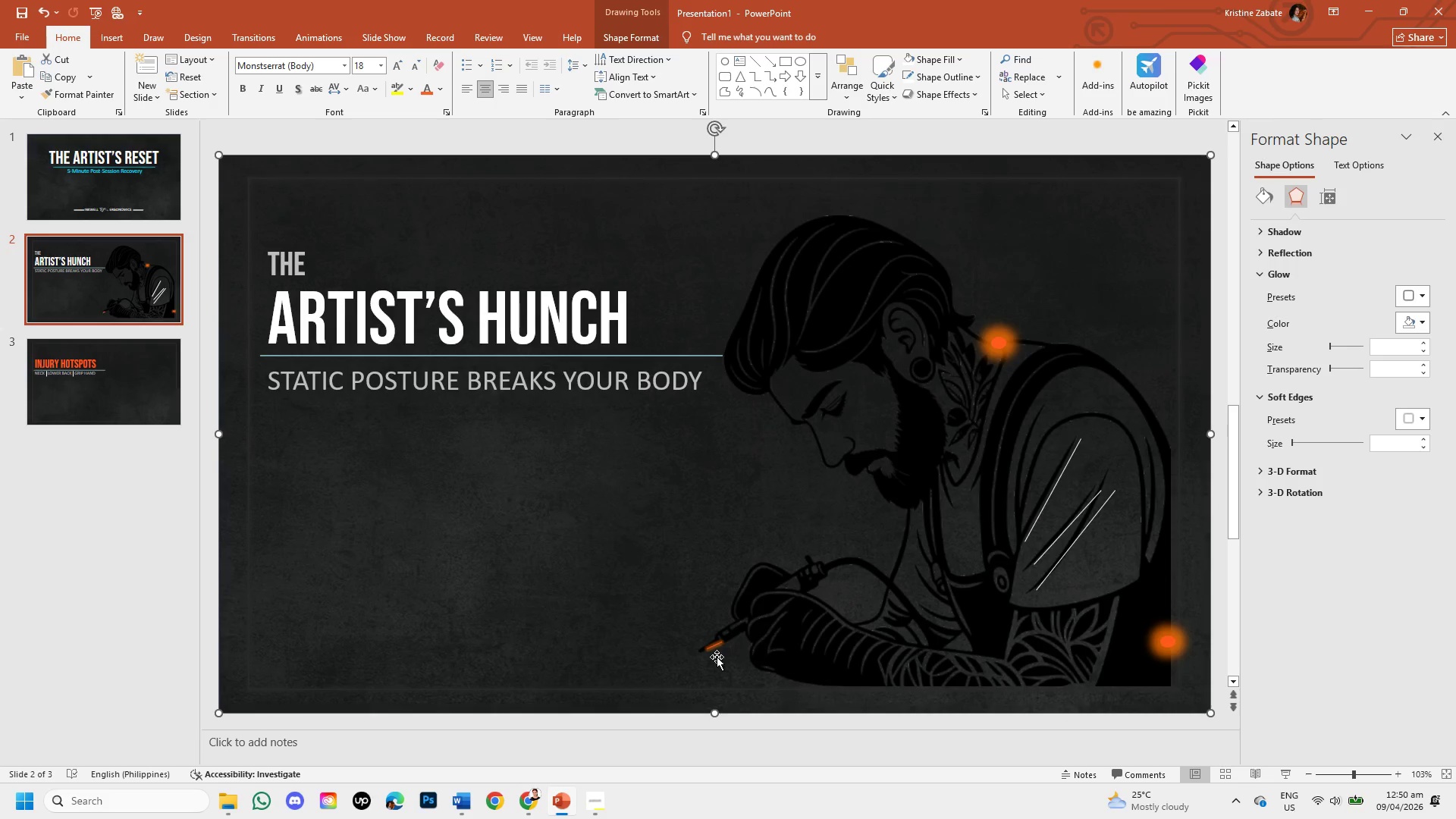 
wait(5.89)
 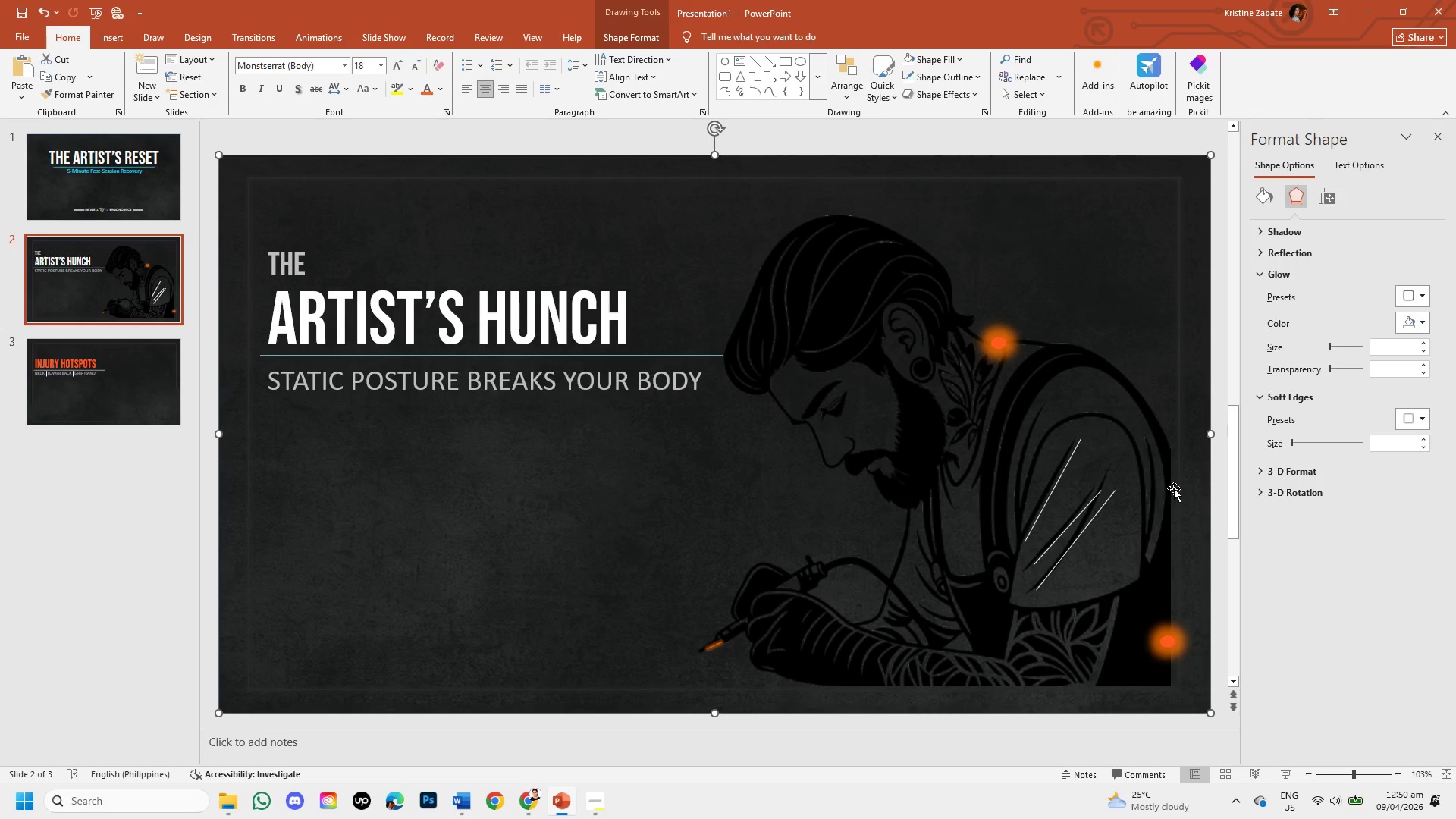 
left_click([713, 648])
 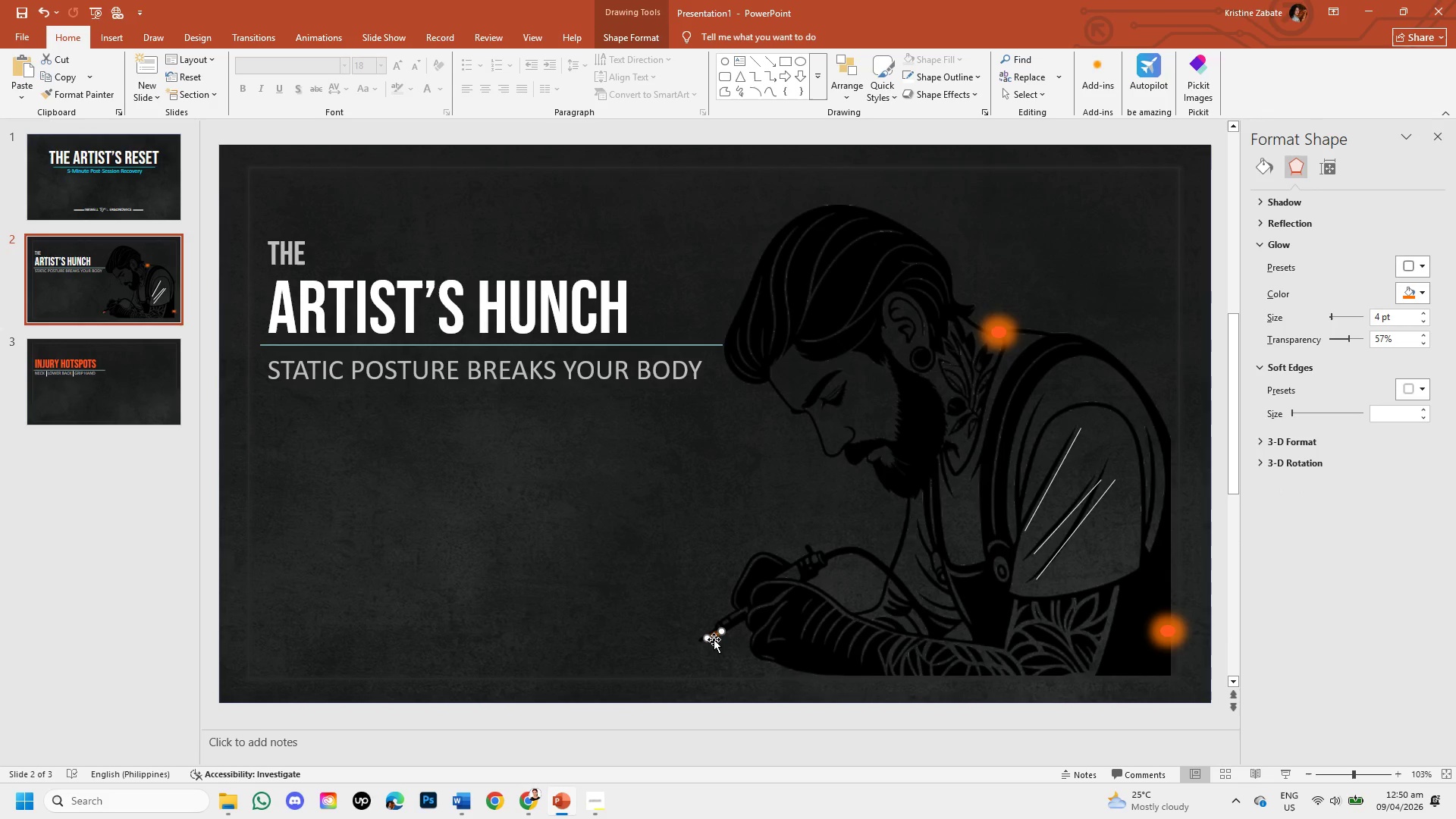 
left_click_drag(start_coordinate=[714, 637], to_coordinate=[703, 636])
 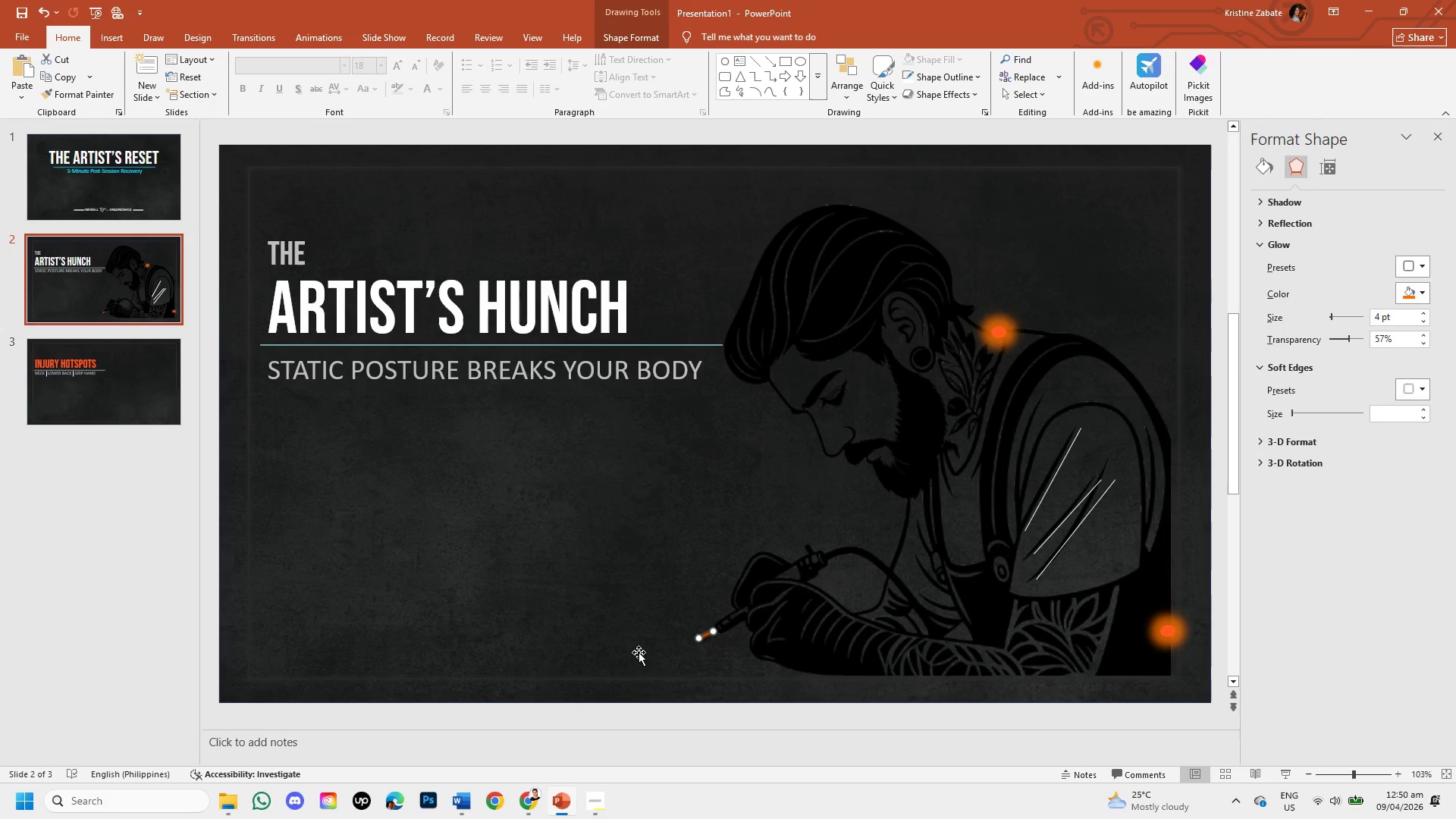 
left_click([639, 652])
 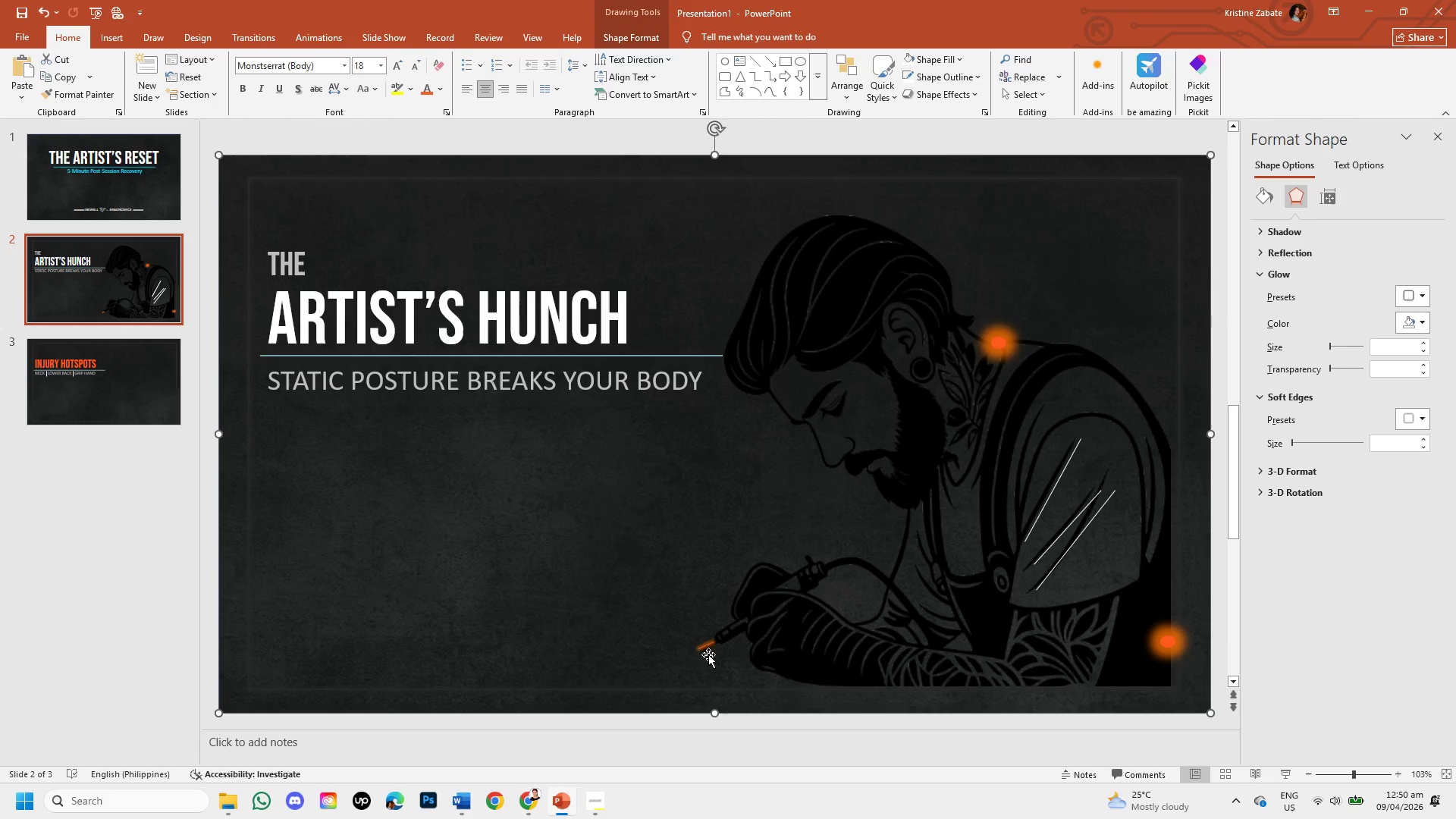 
left_click([701, 645])
 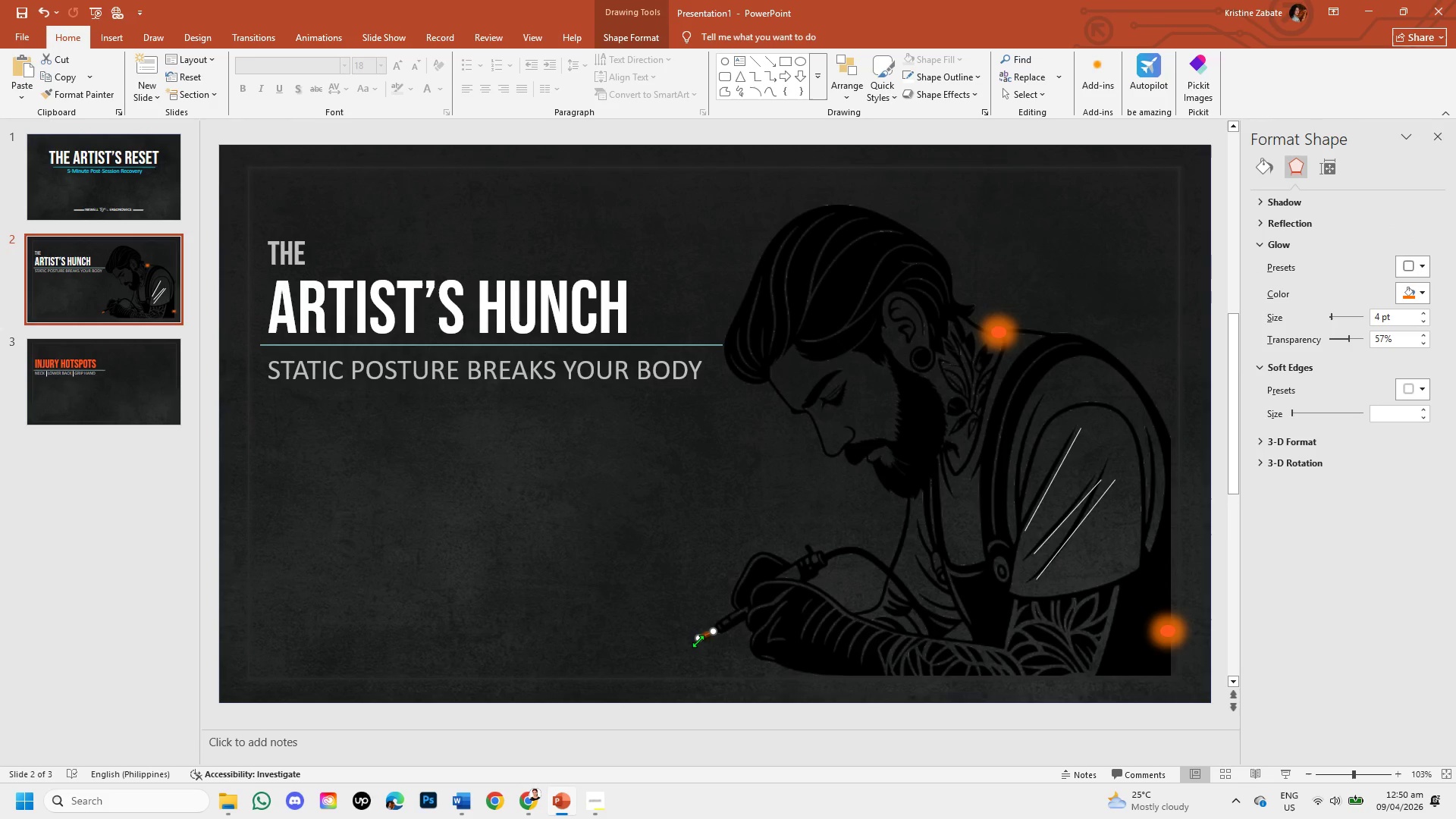 
left_click_drag(start_coordinate=[698, 641], to_coordinate=[701, 641])
 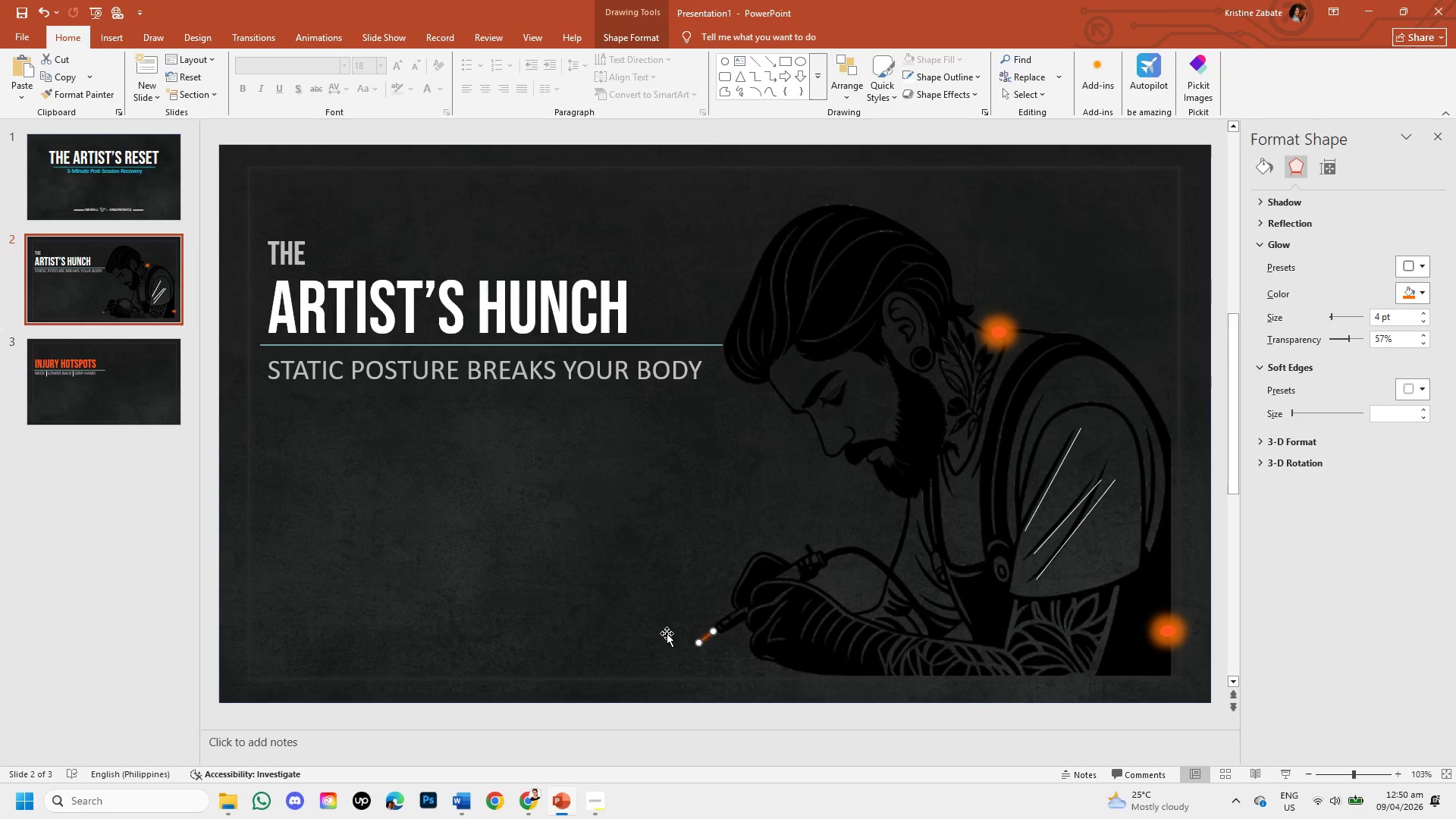 
left_click([667, 633])
 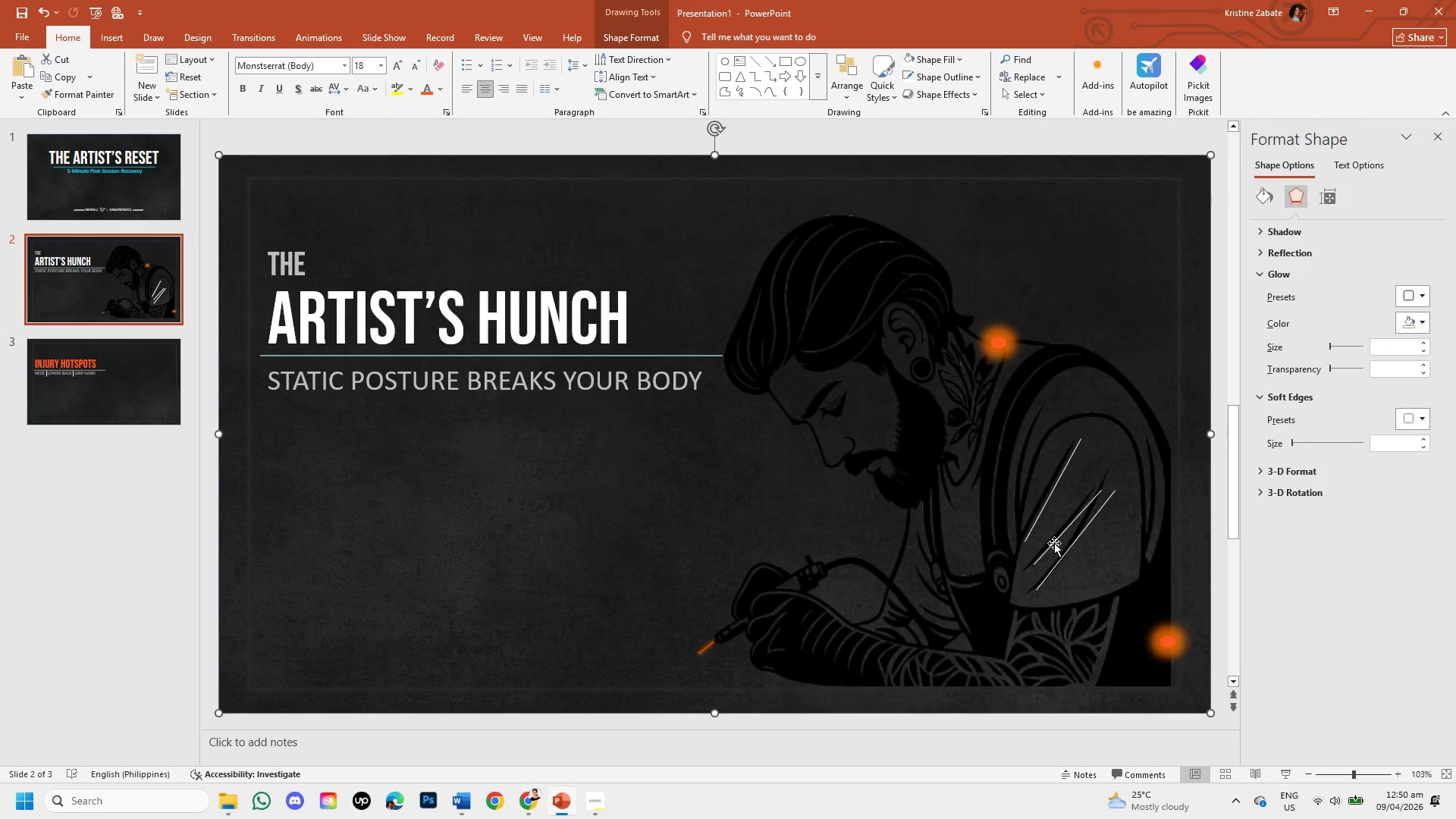 
wait(5.42)
 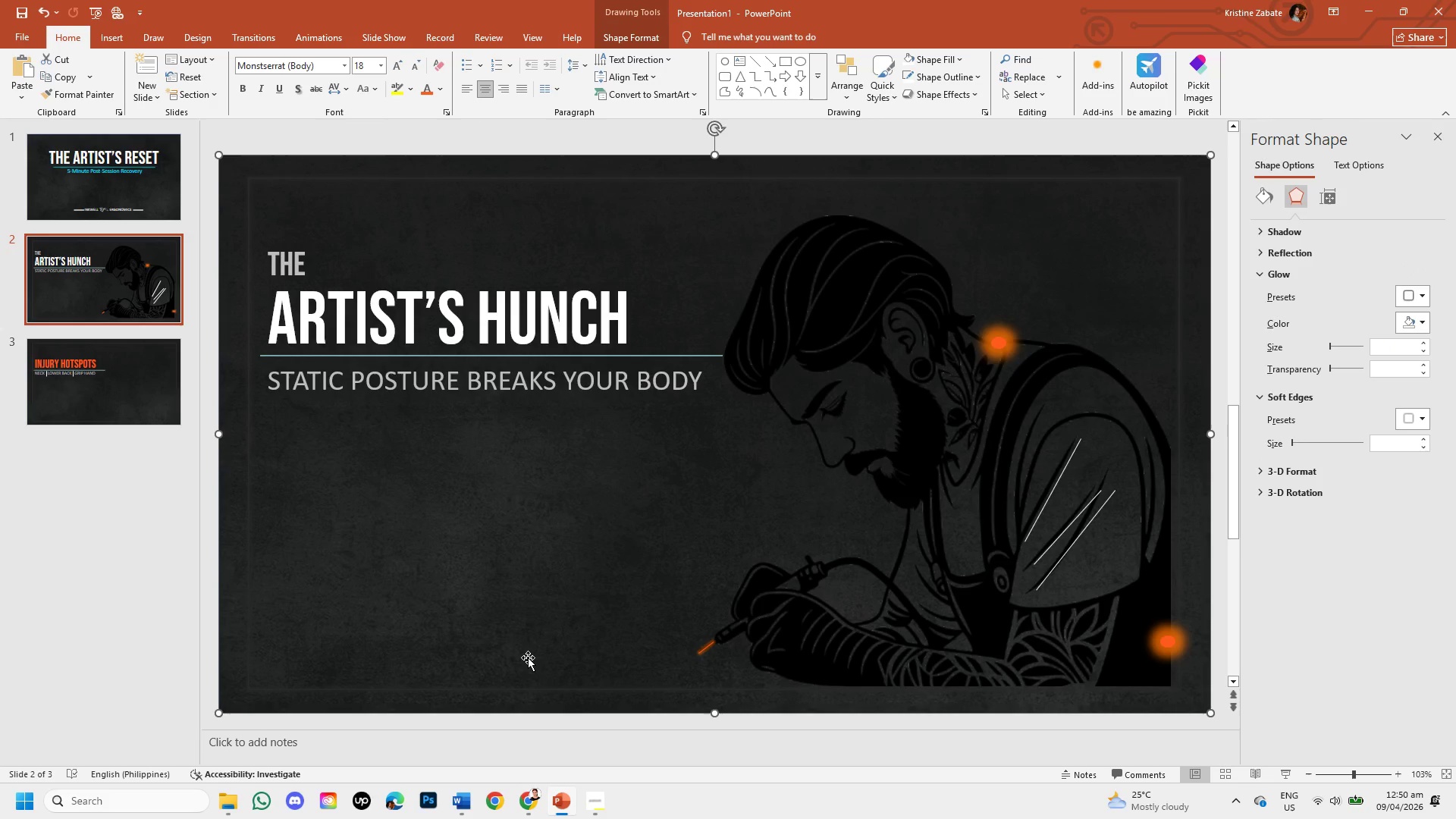 
left_click_drag(start_coordinate=[1051, 536], to_coordinate=[1044, 538])
 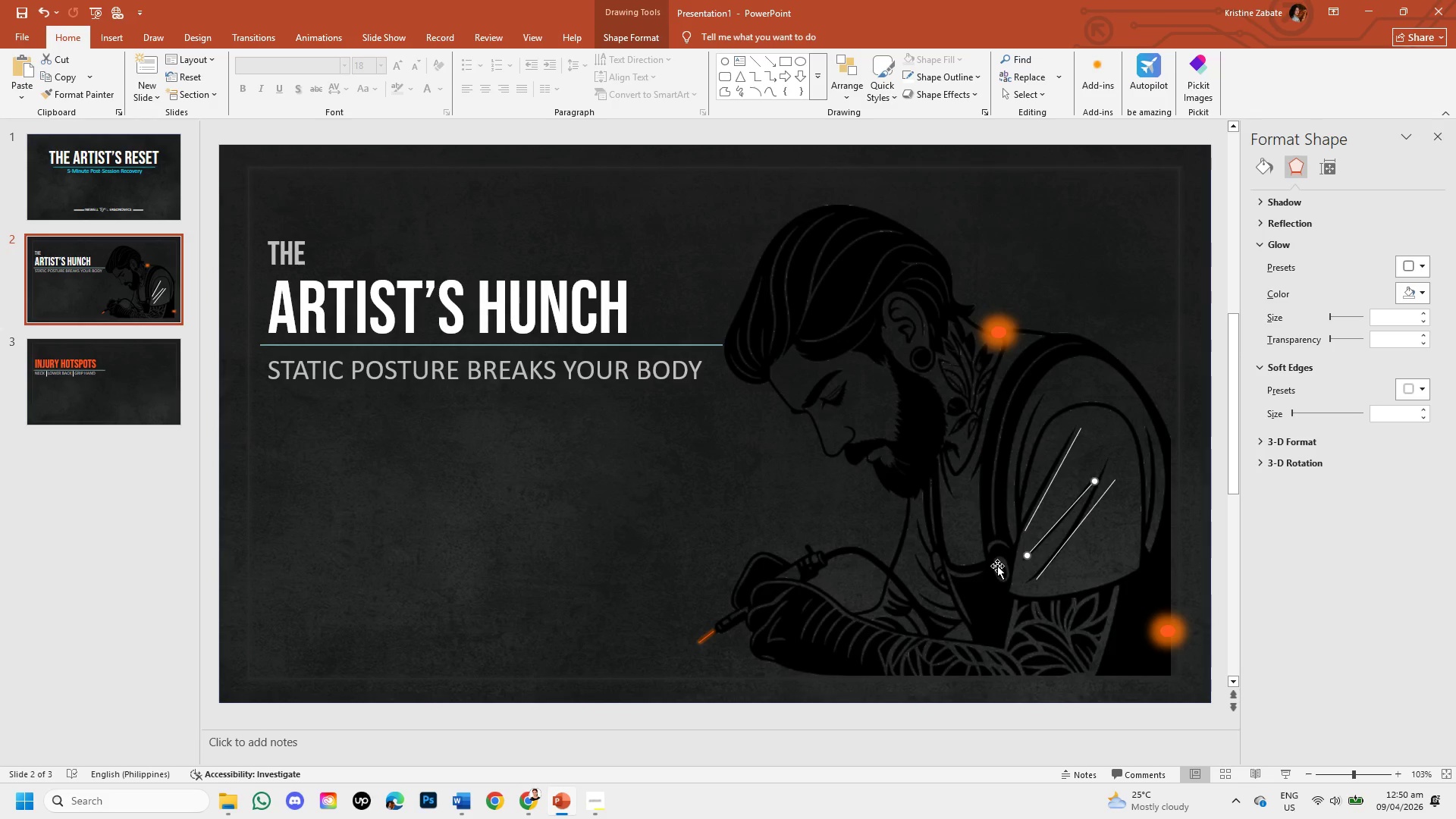 
left_click([997, 566])
 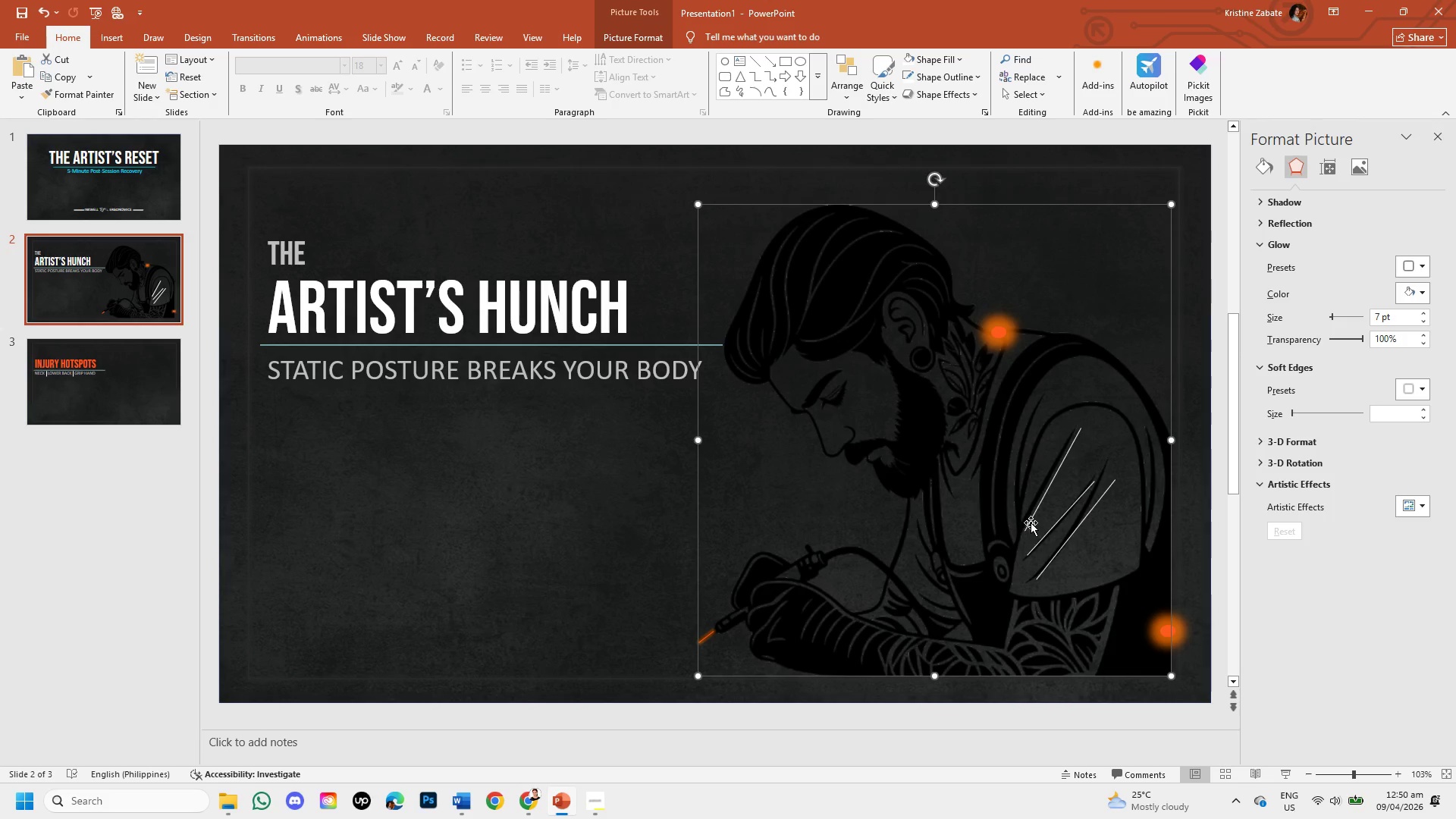 
left_click([1031, 522])
 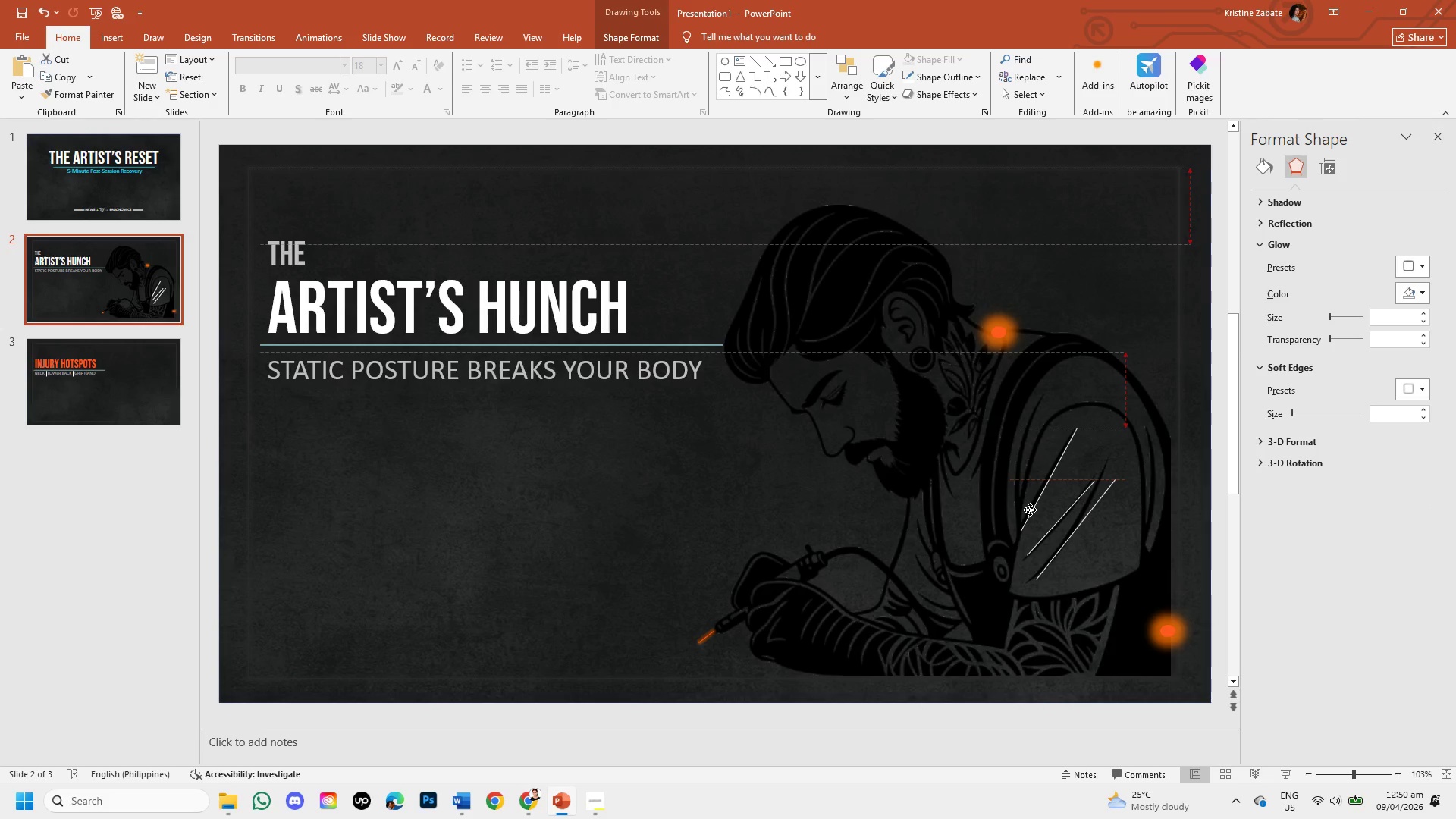 
left_click([1083, 557])
 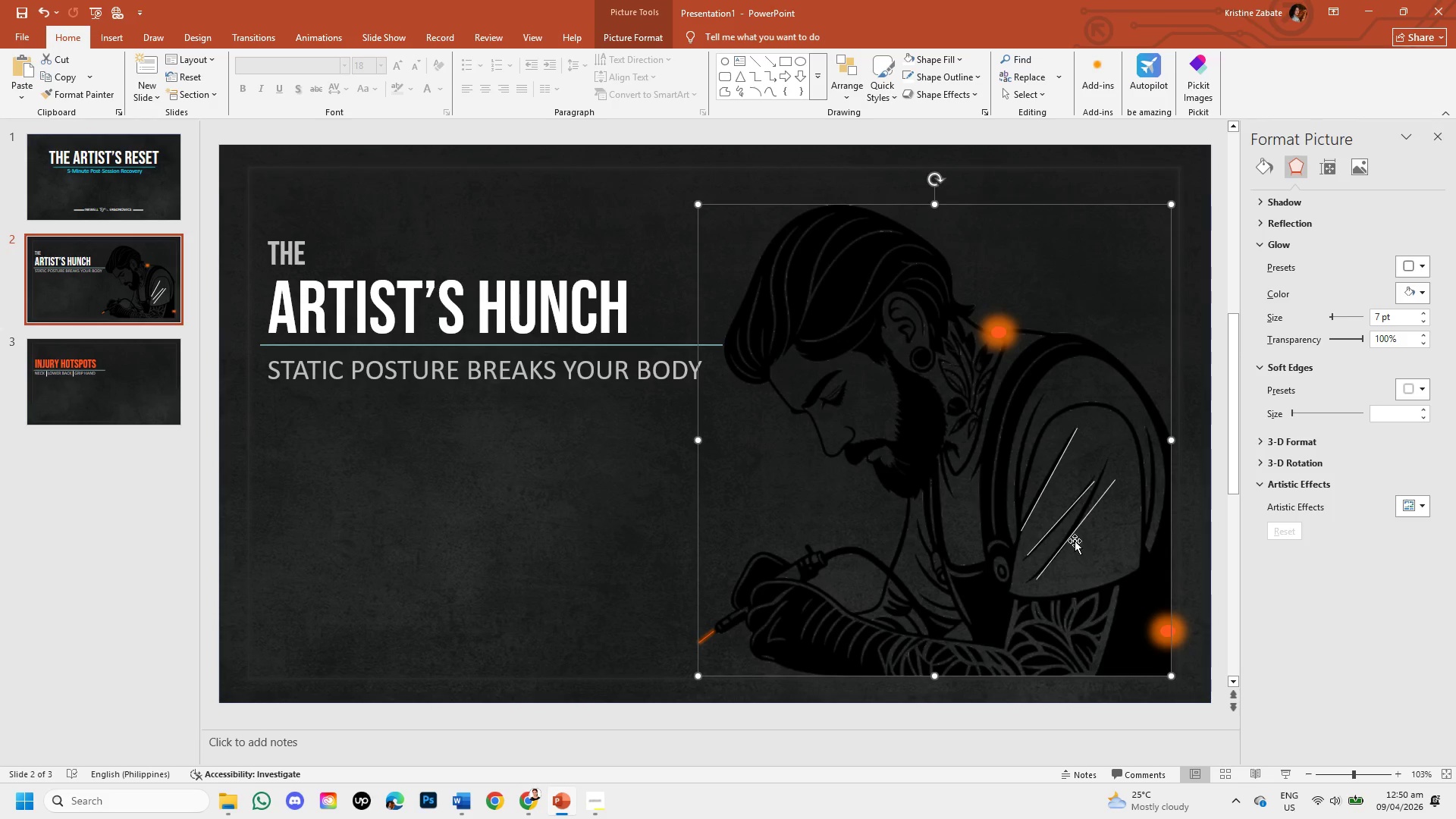 
left_click([1075, 534])
 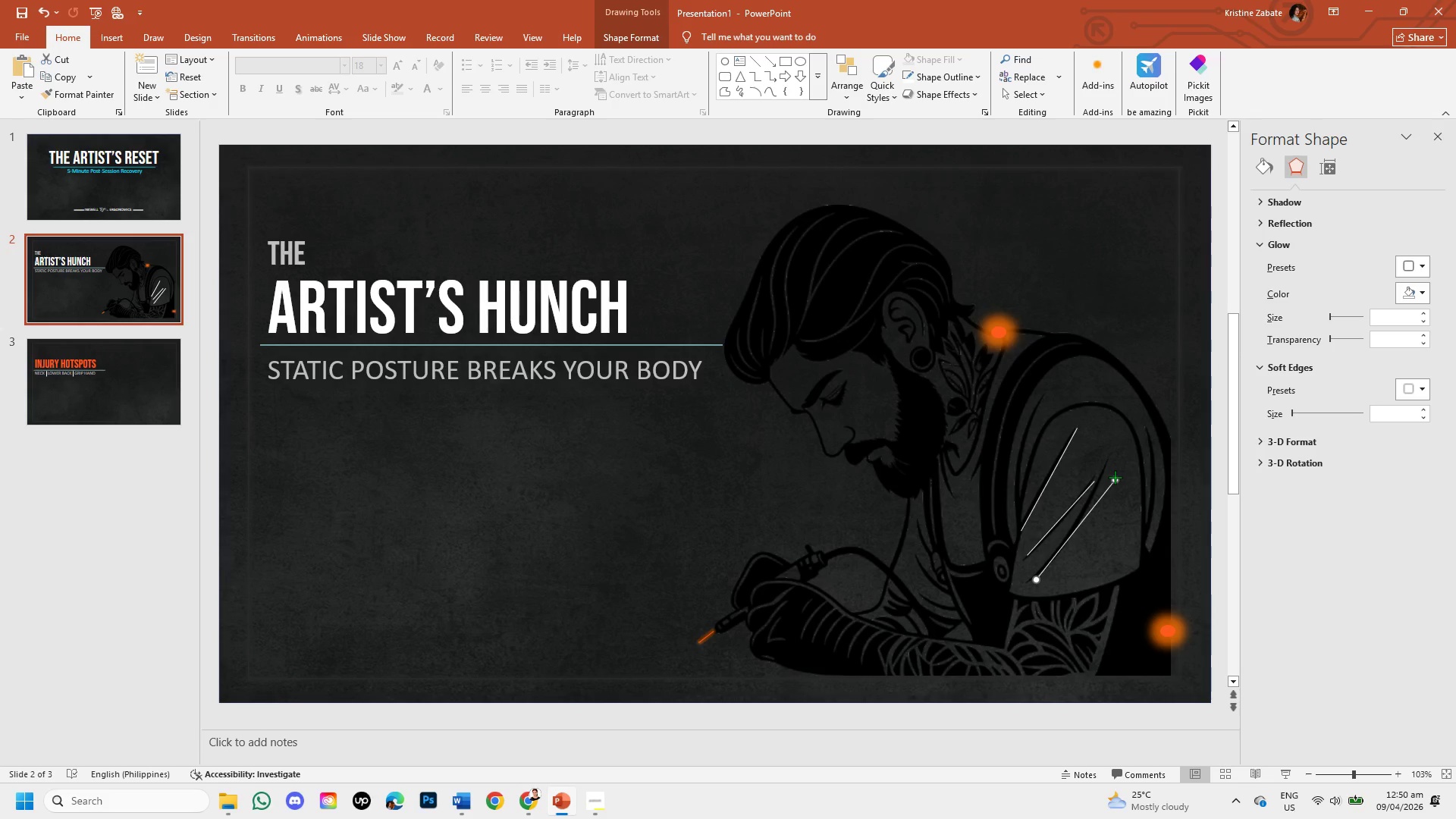 
left_click([1115, 477])
 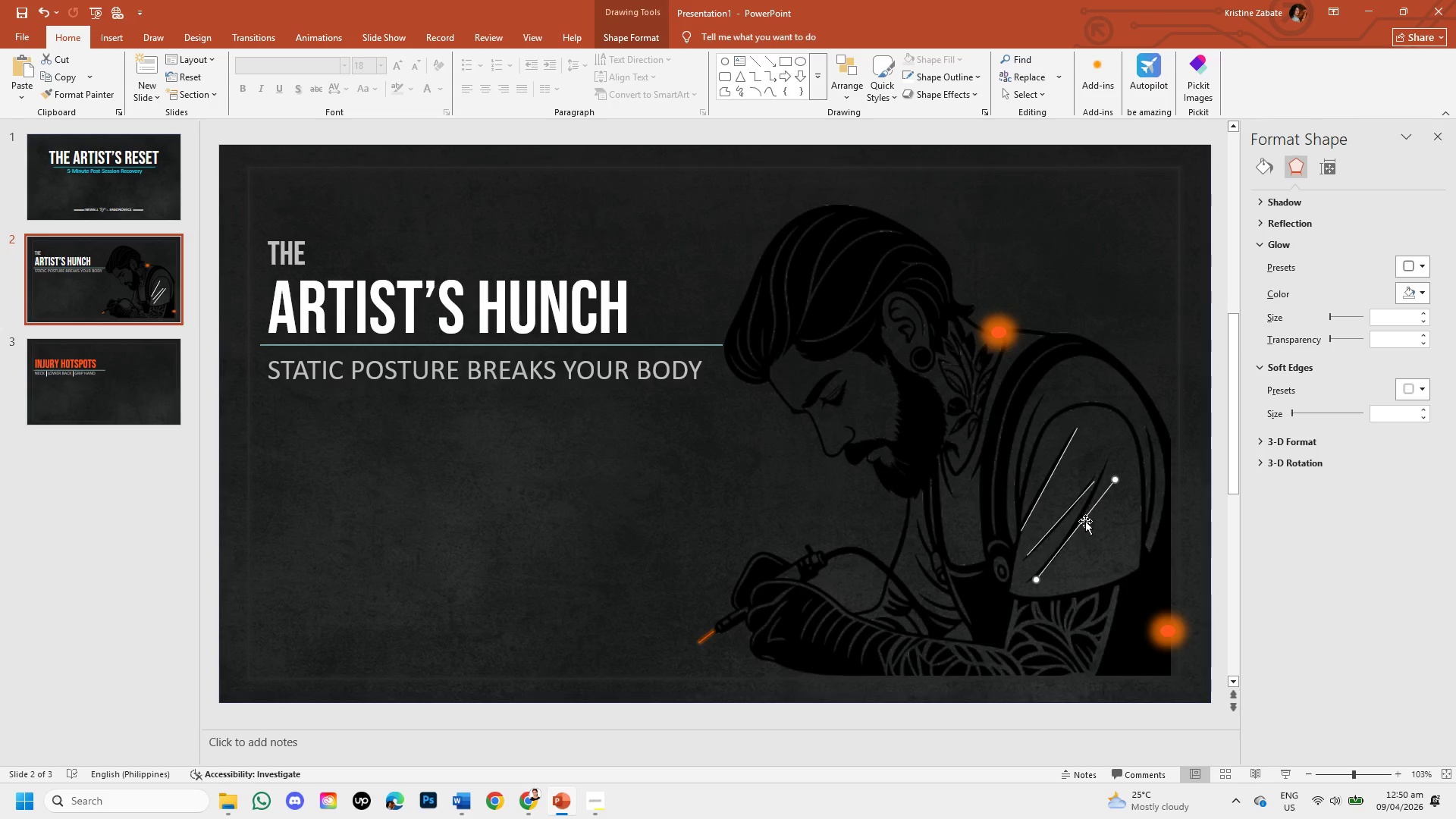 
left_click_drag(start_coordinate=[1083, 519], to_coordinate=[1076, 520])
 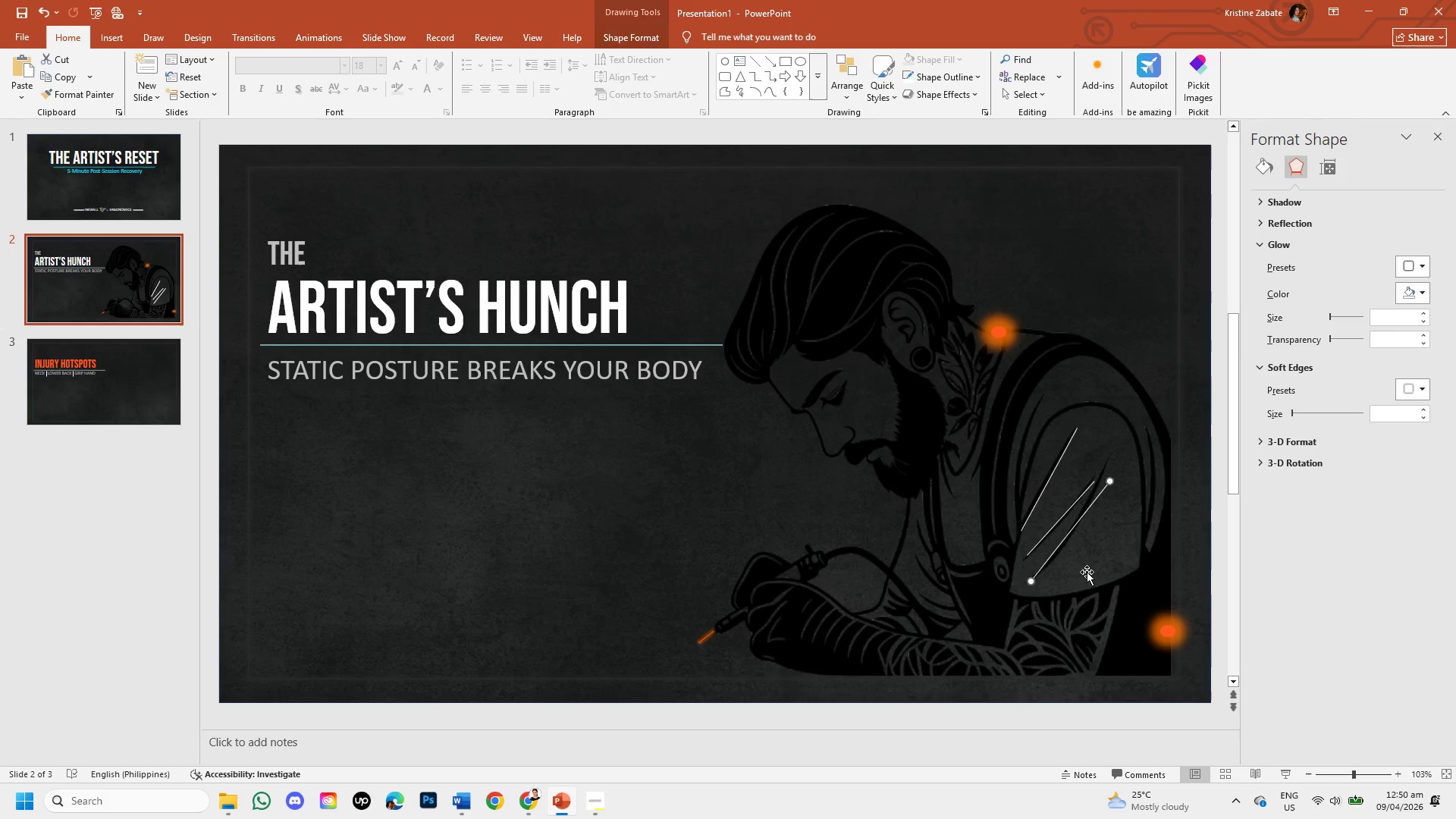 
left_click([1087, 572])
 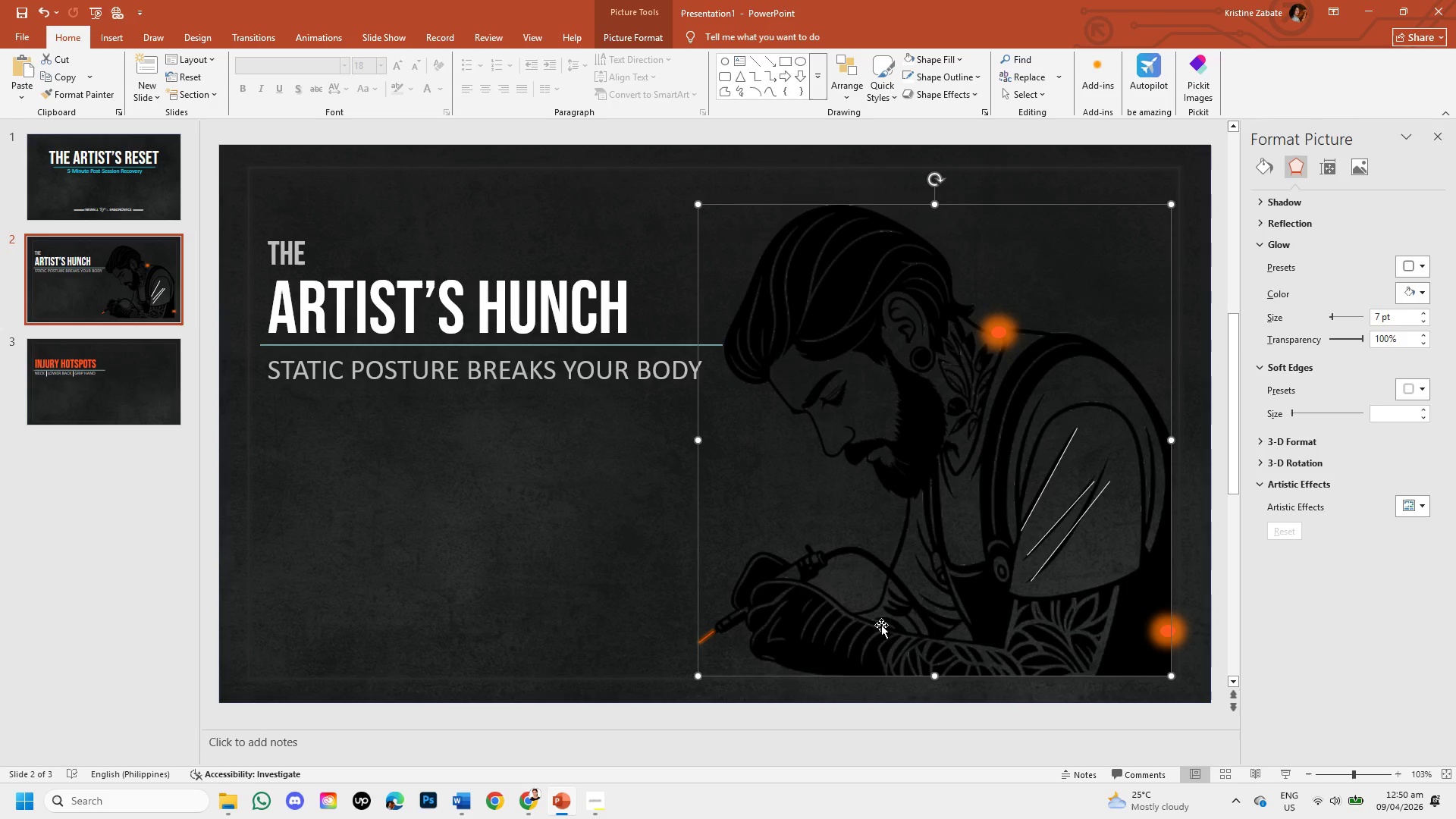 
left_click([628, 497])
 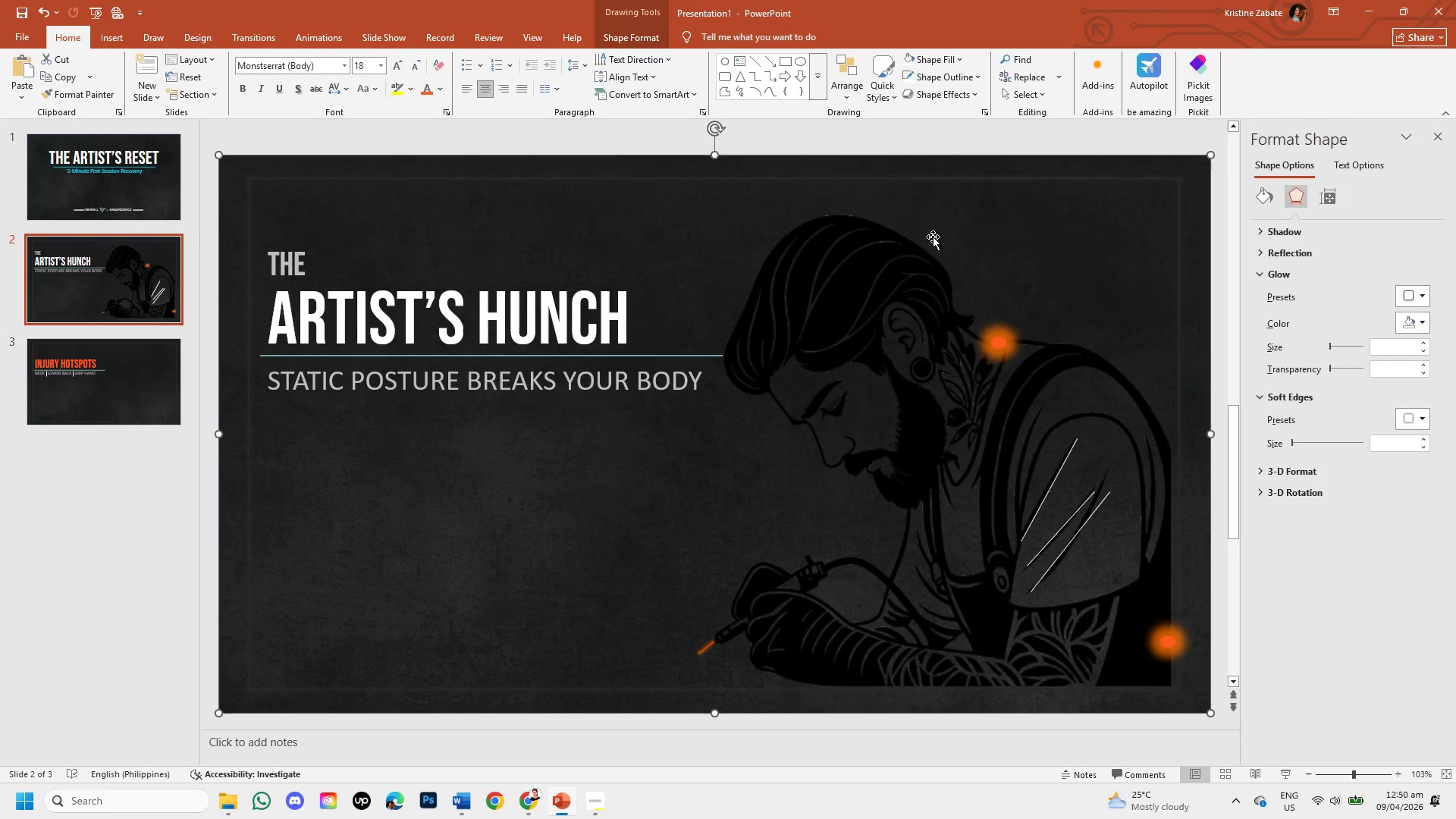 
left_click([1008, 336])
 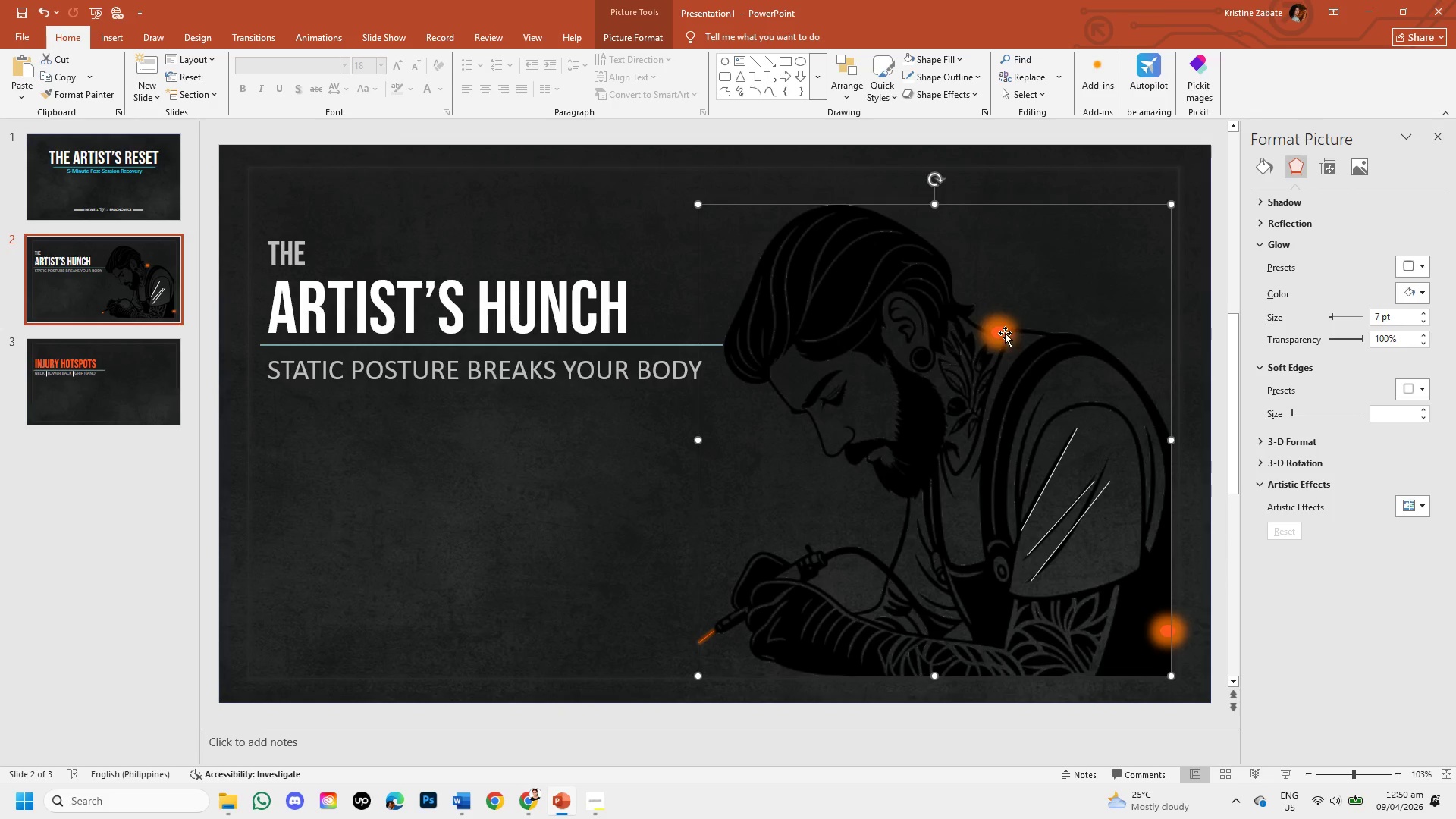 
left_click([1005, 333])
 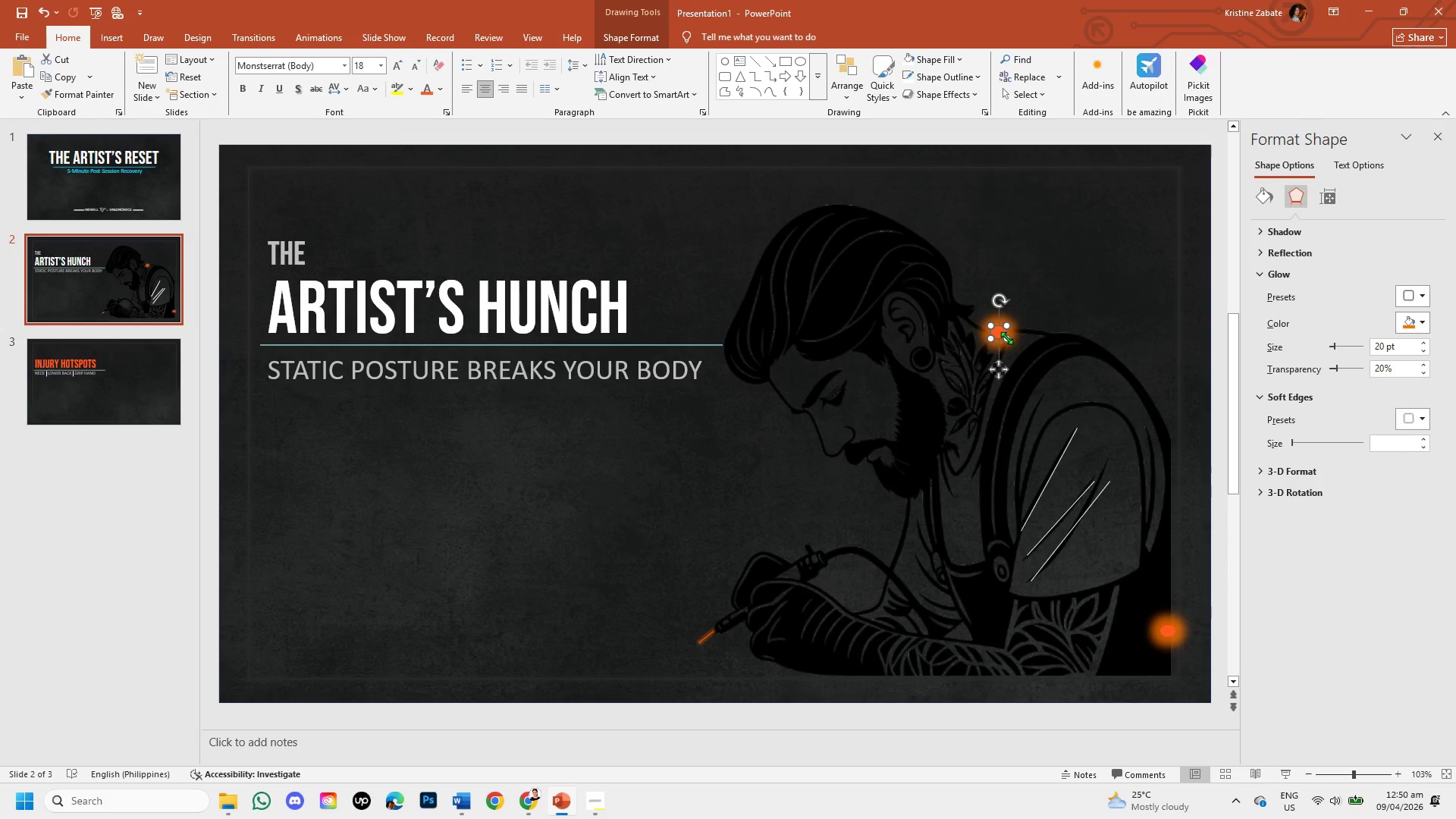 
left_click_drag(start_coordinate=[1006, 337], to_coordinate=[1015, 354])
 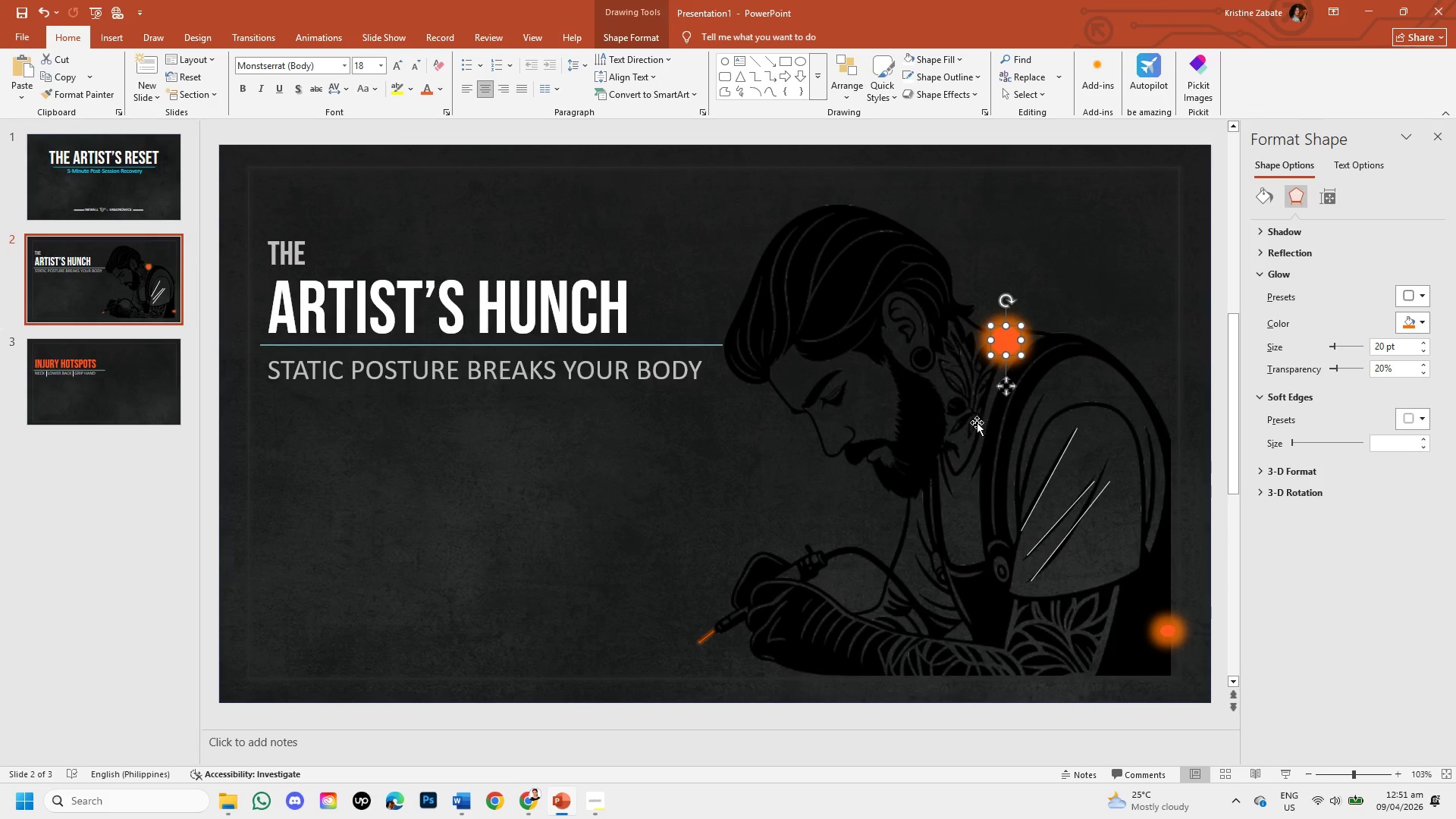 
left_click([964, 422])
 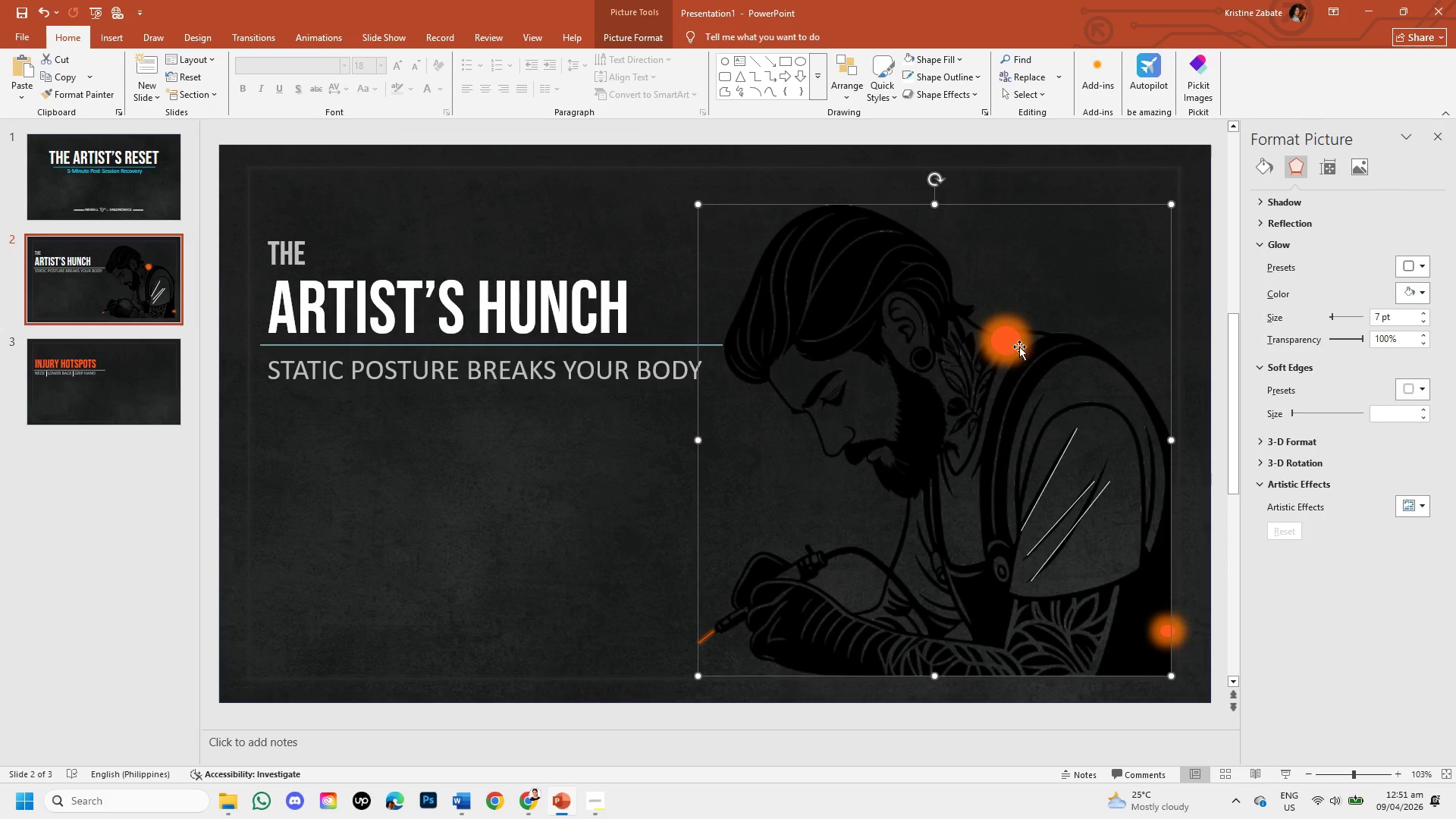 
left_click([1021, 334])
 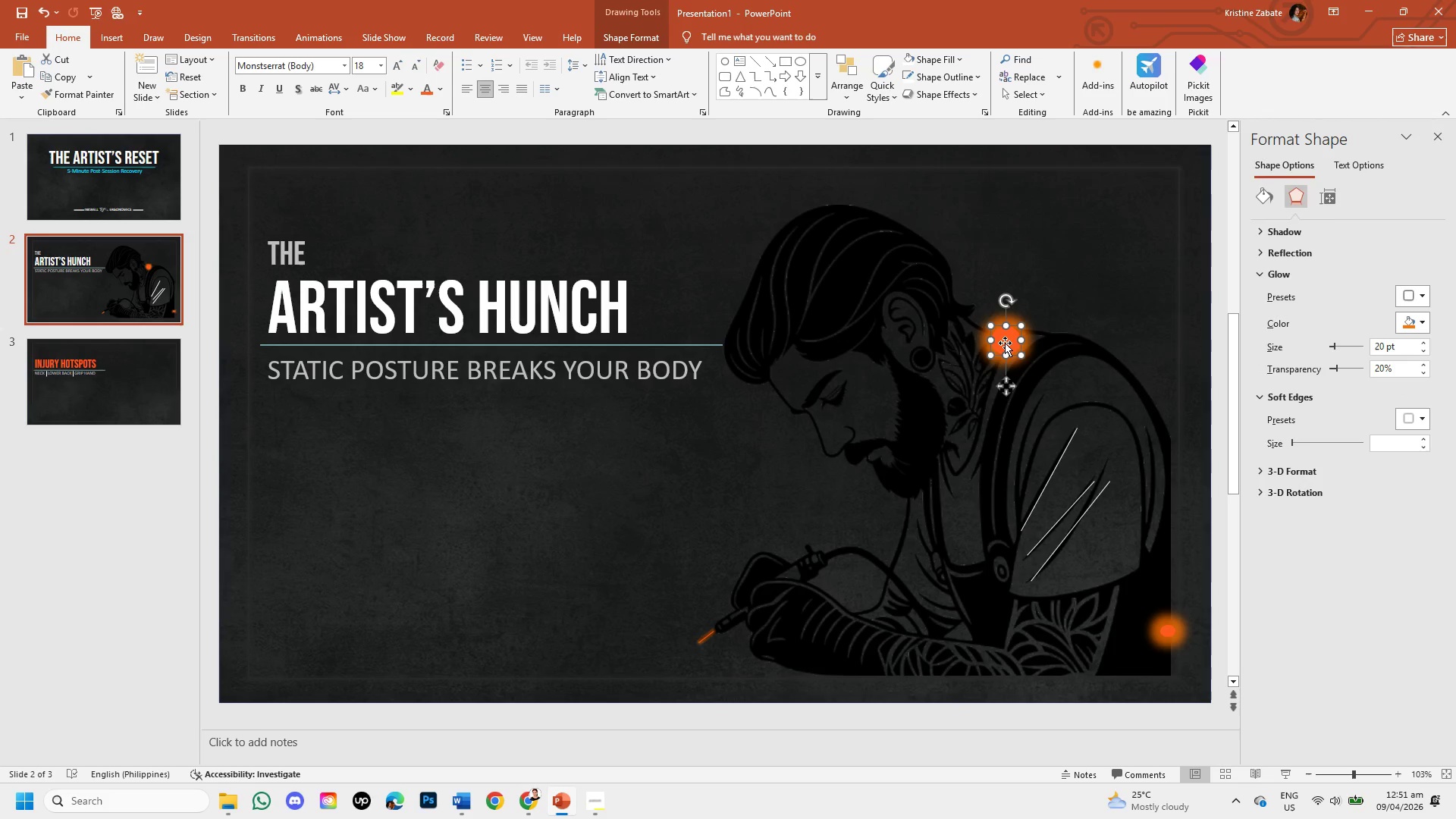 
left_click_drag(start_coordinate=[1005, 343], to_coordinate=[1007, 331])
 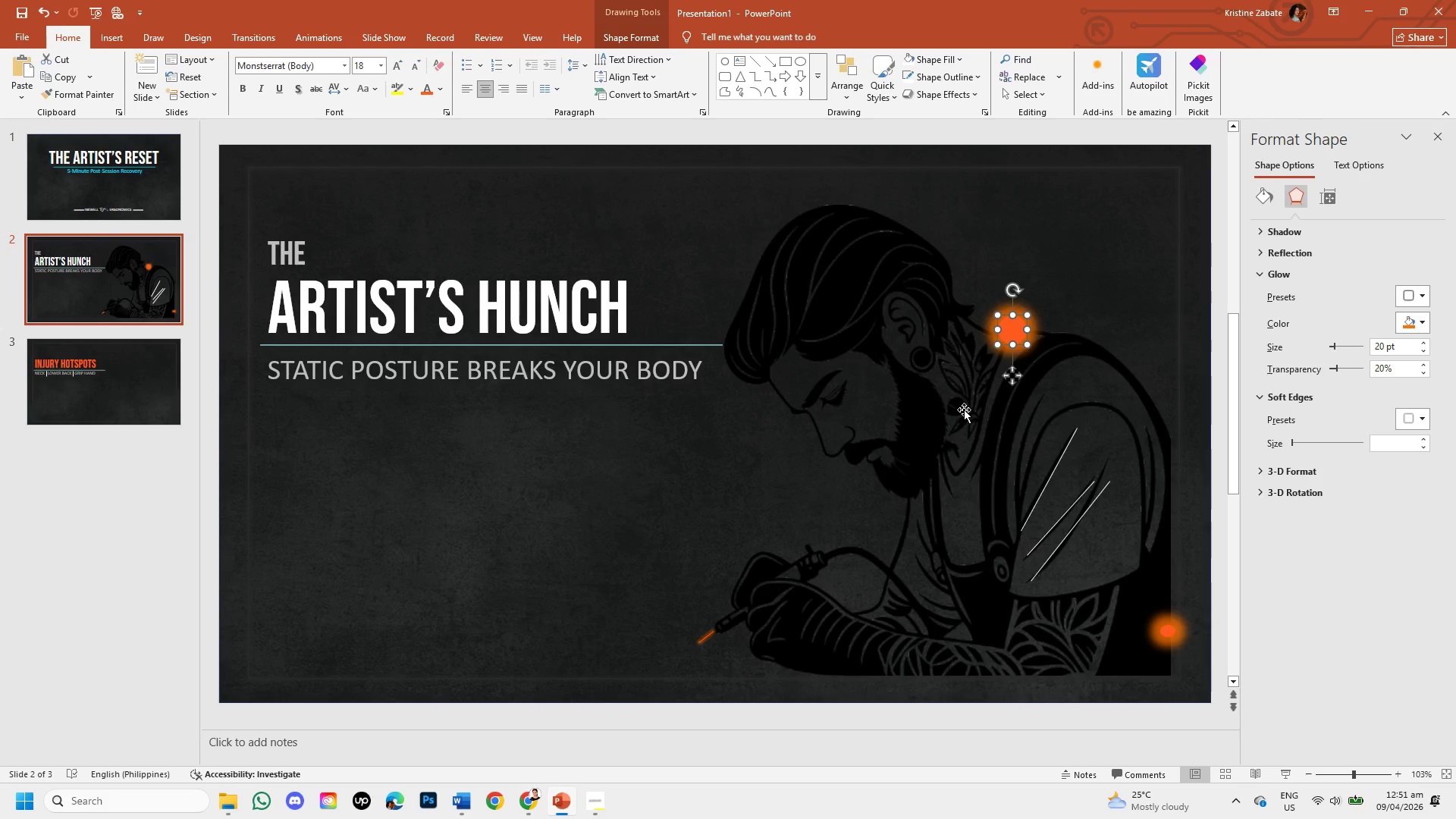 
left_click([964, 410])
 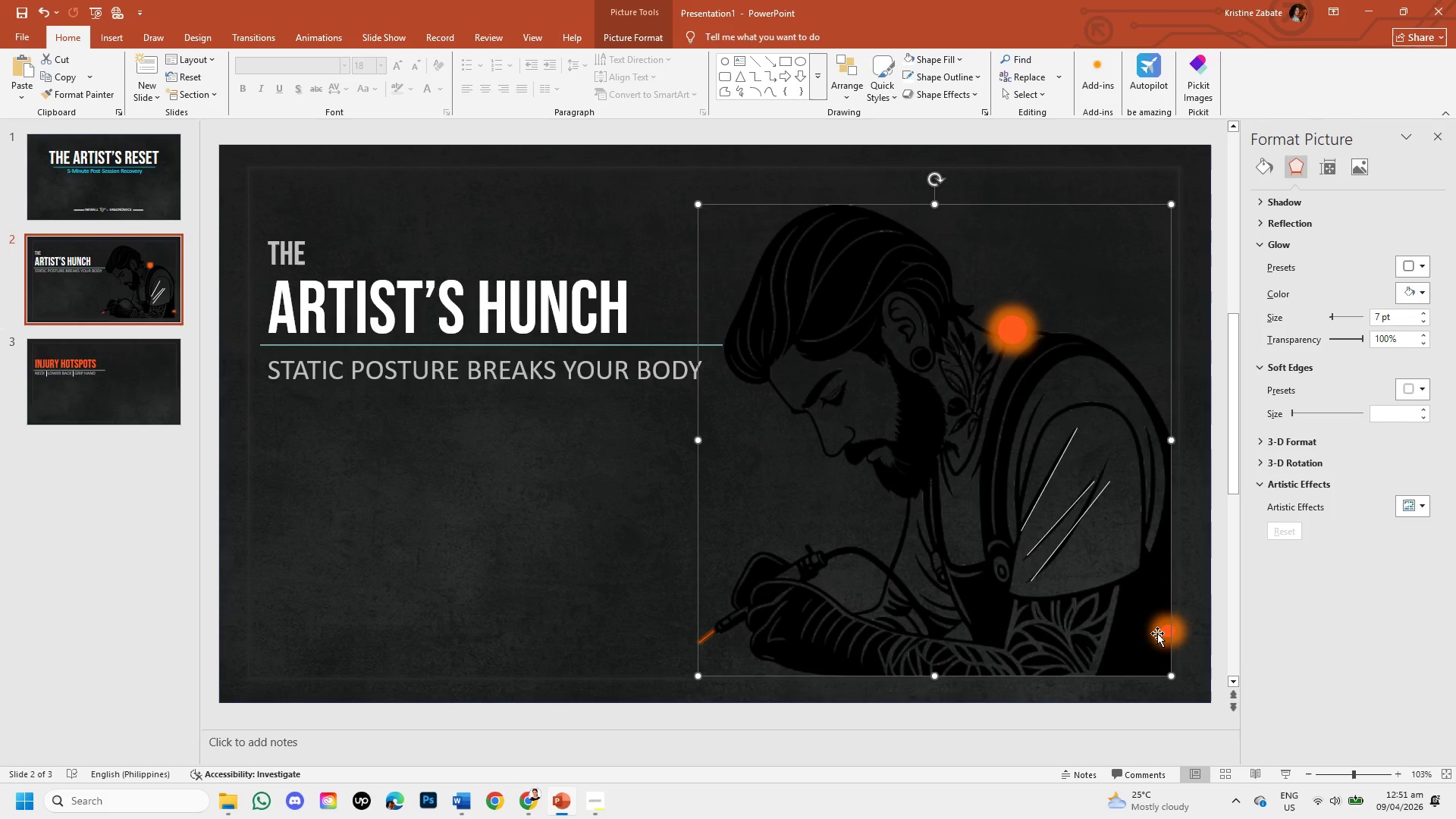 
left_click([1157, 633])
 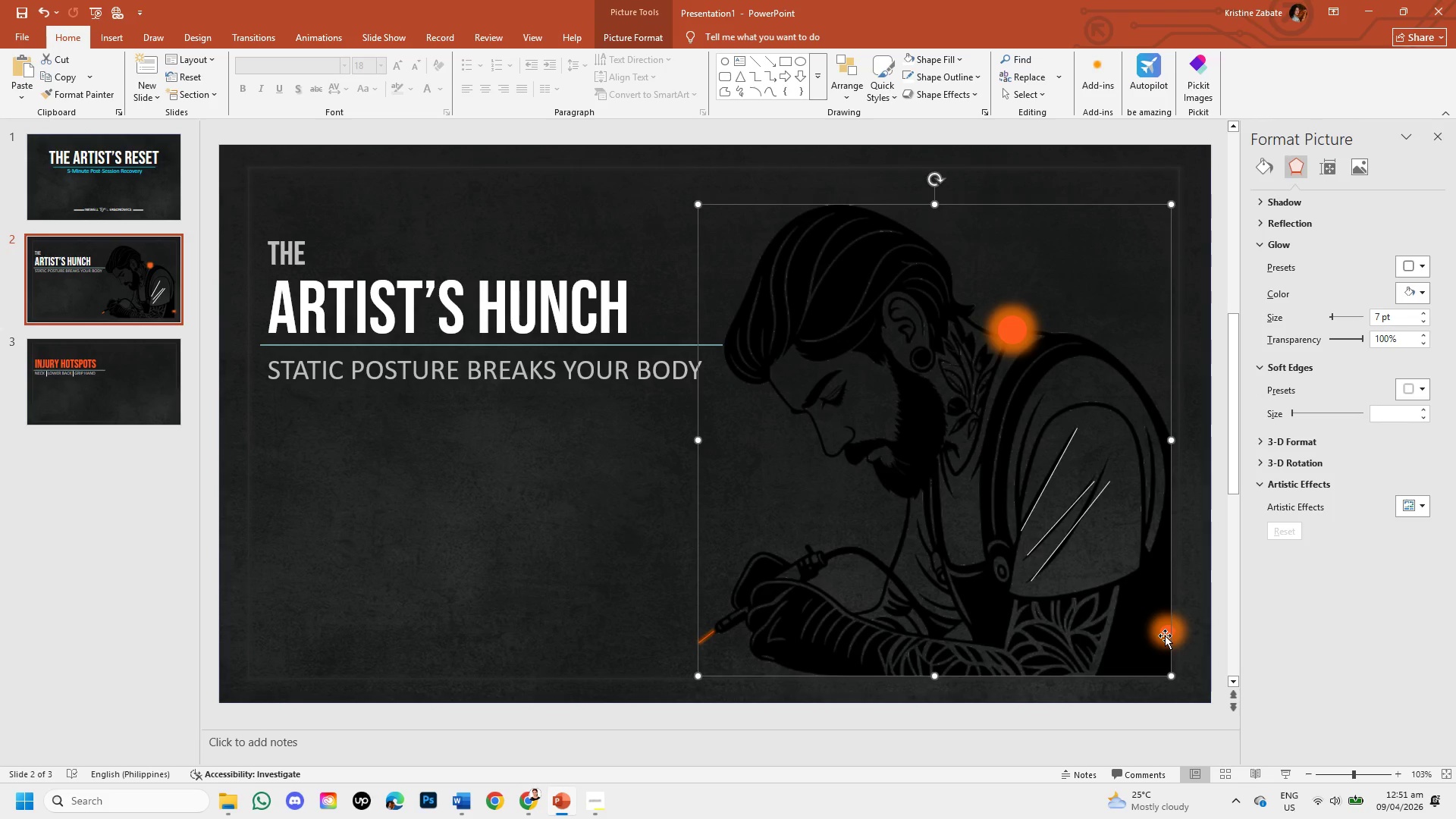 
left_click([1165, 635])
 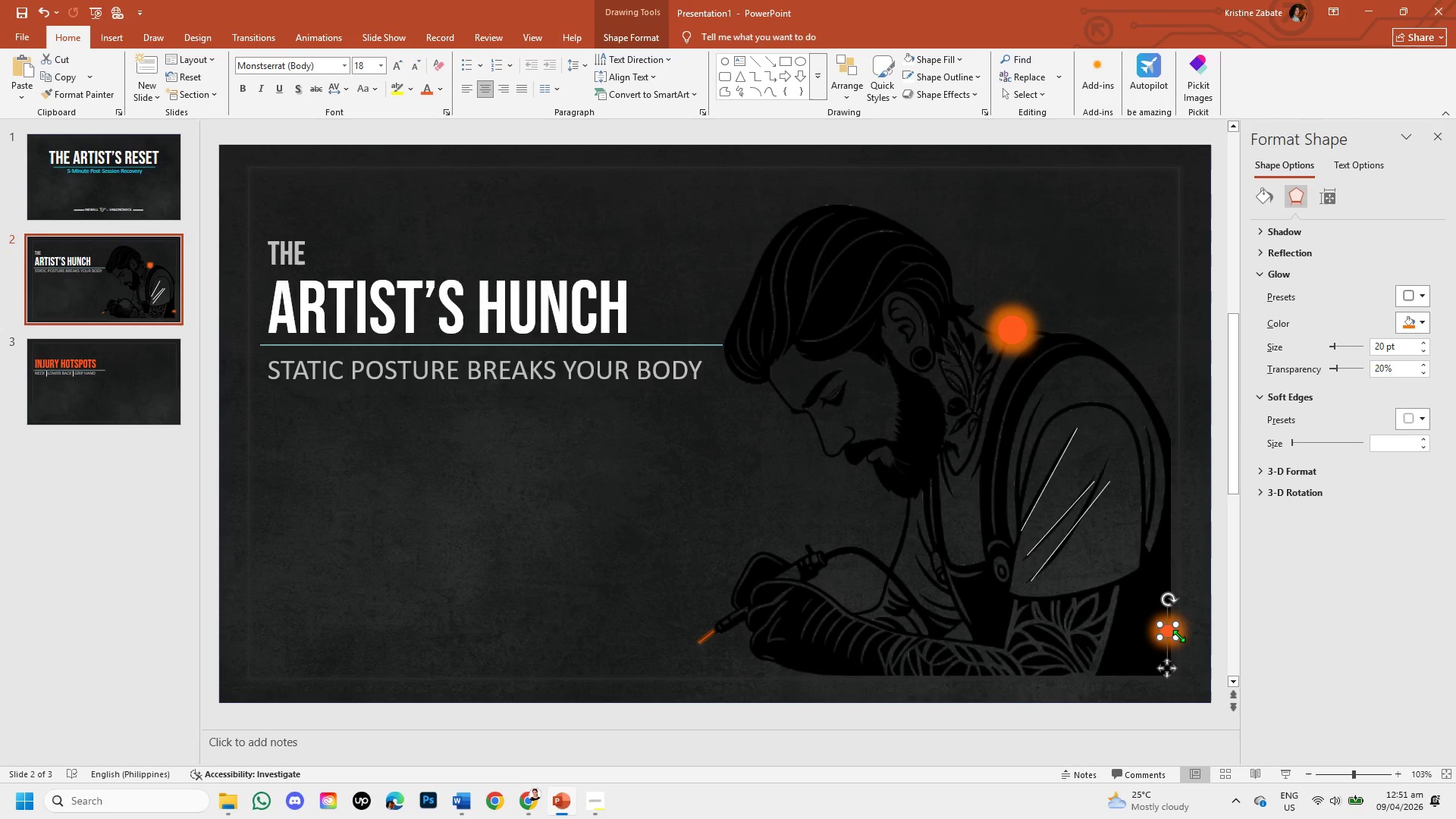 
key(Backspace)
 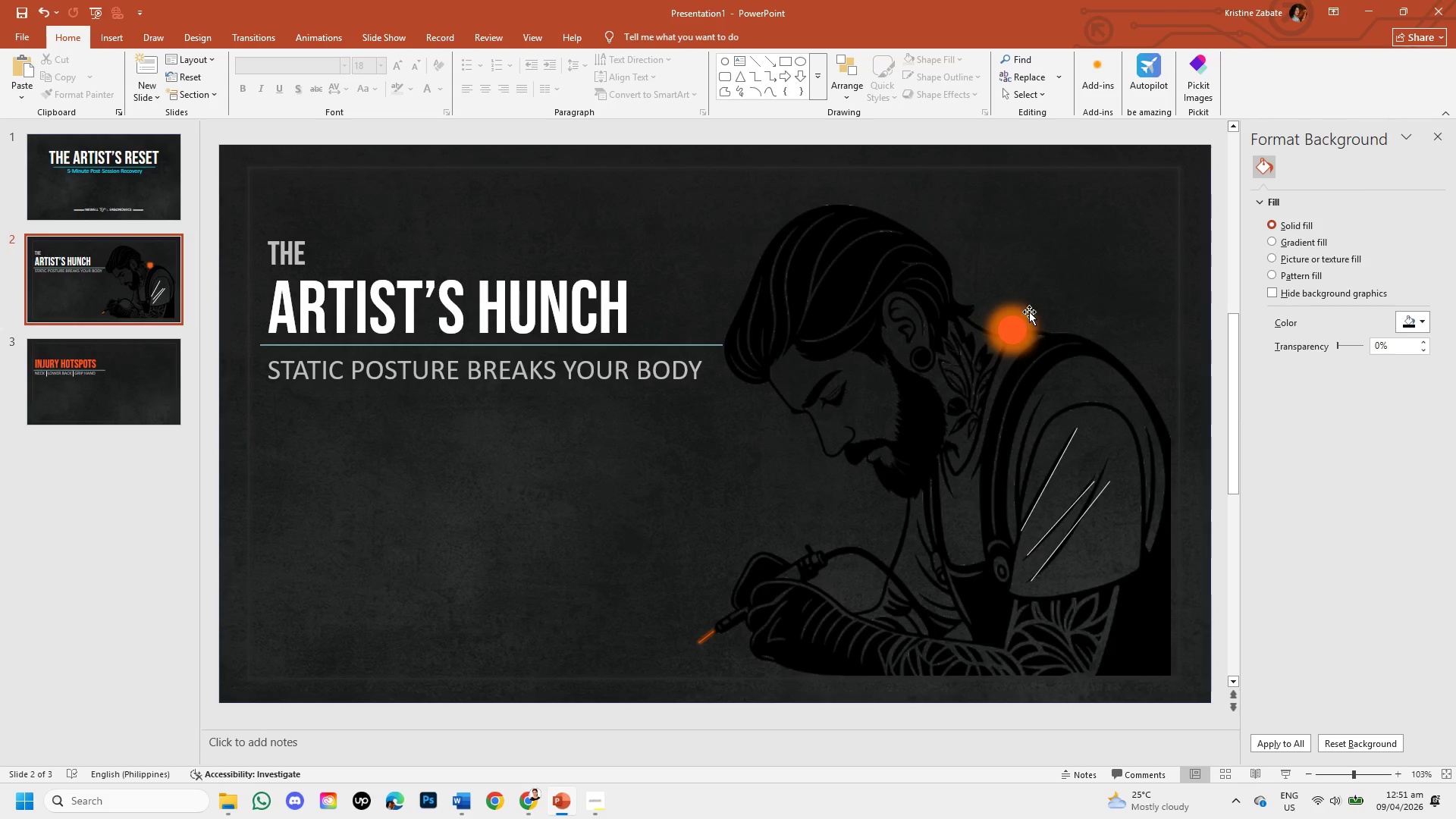 
left_click([1025, 325])
 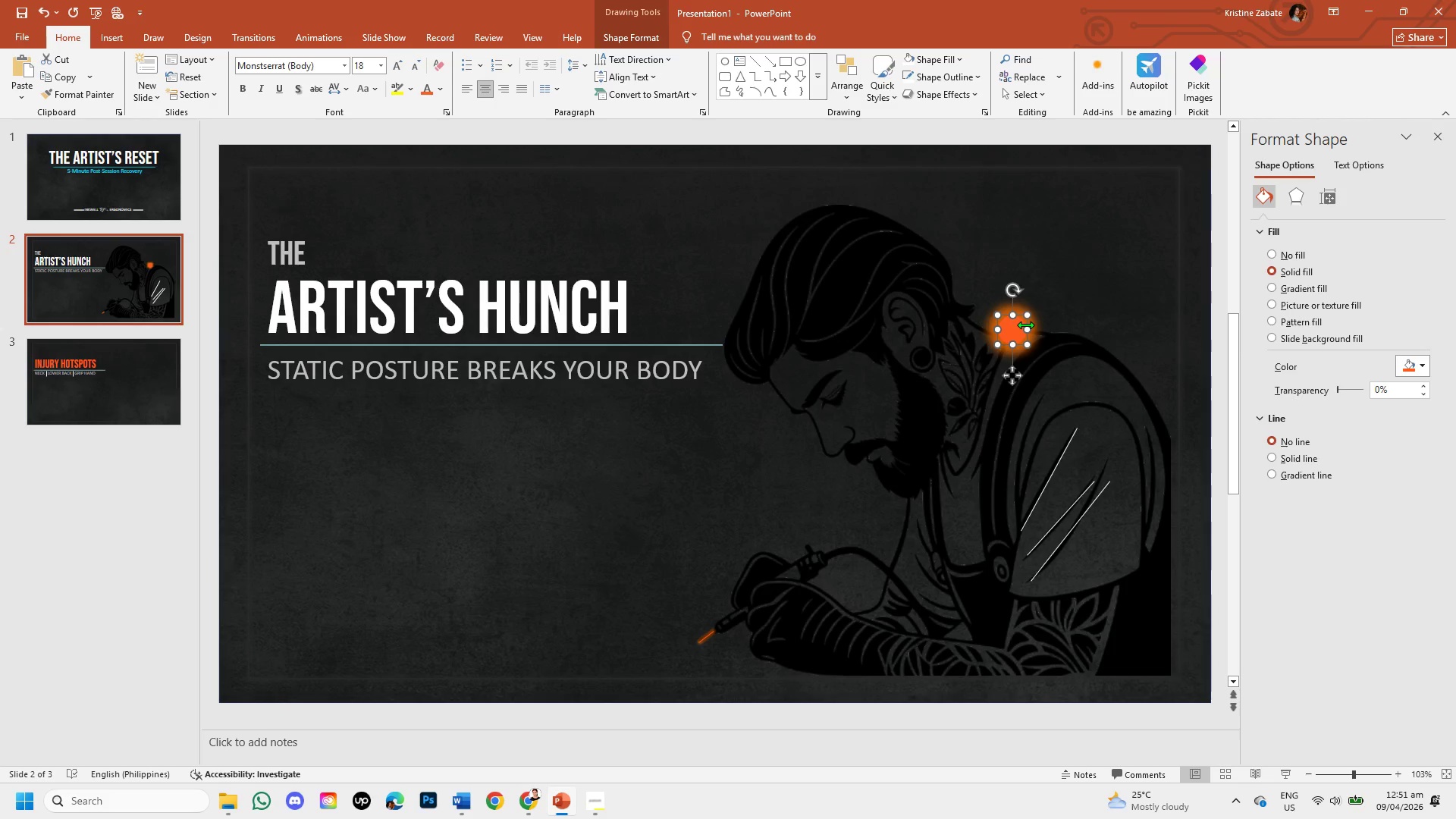 
key(Meta+MetaLeft)
 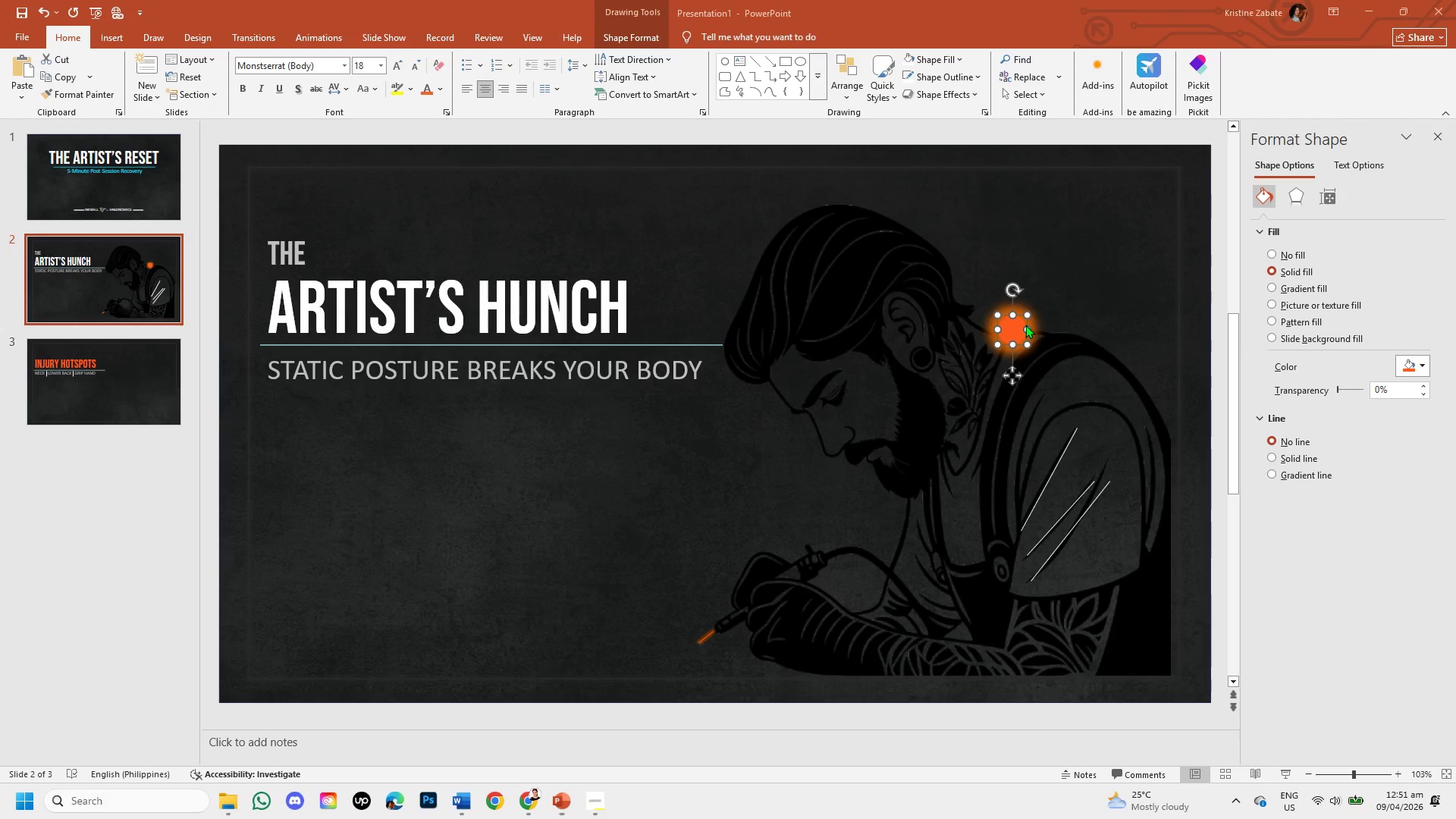 
hold_key(key=ControlLeft, duration=0.55)
 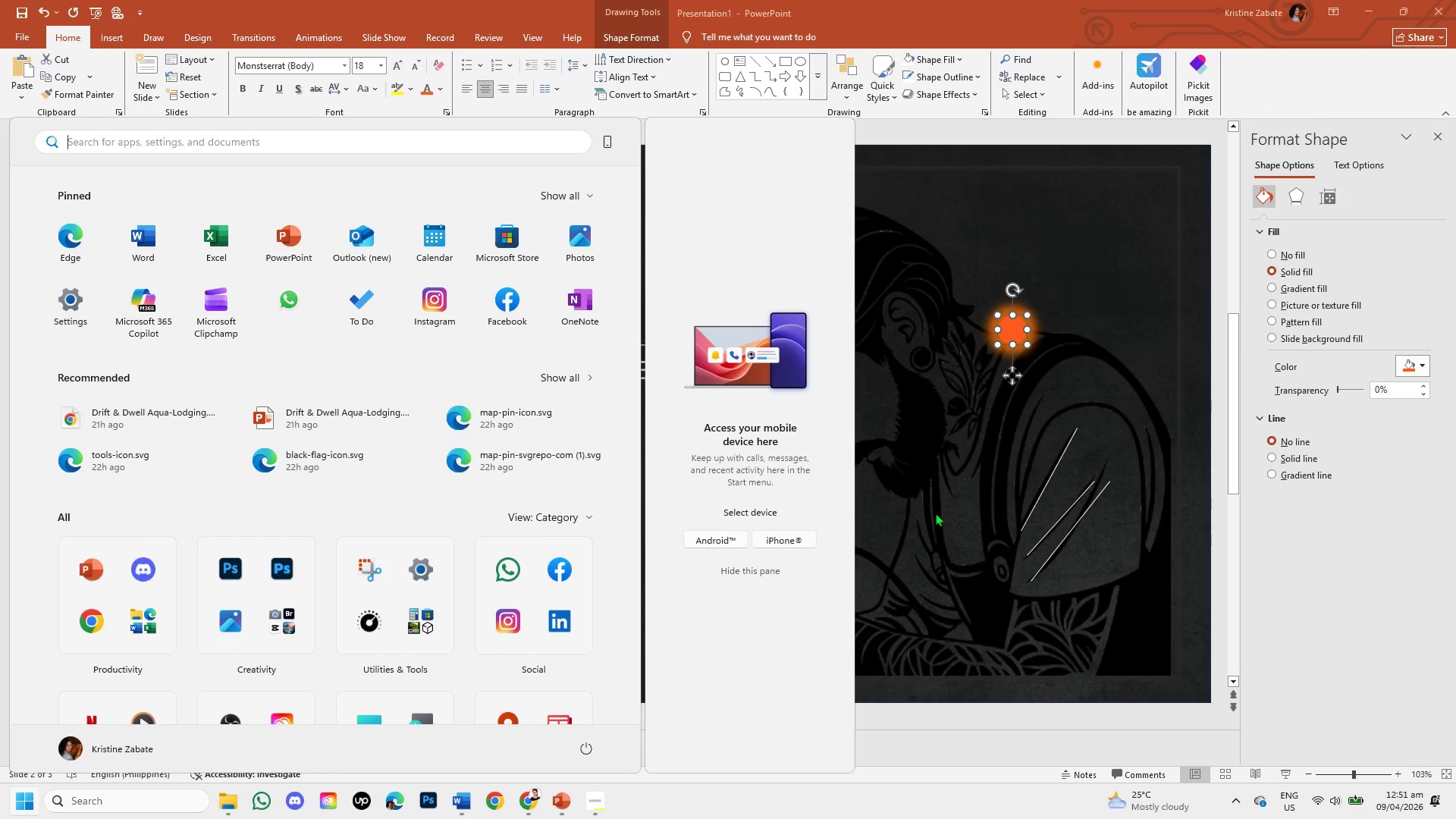 
left_click([877, 539])
 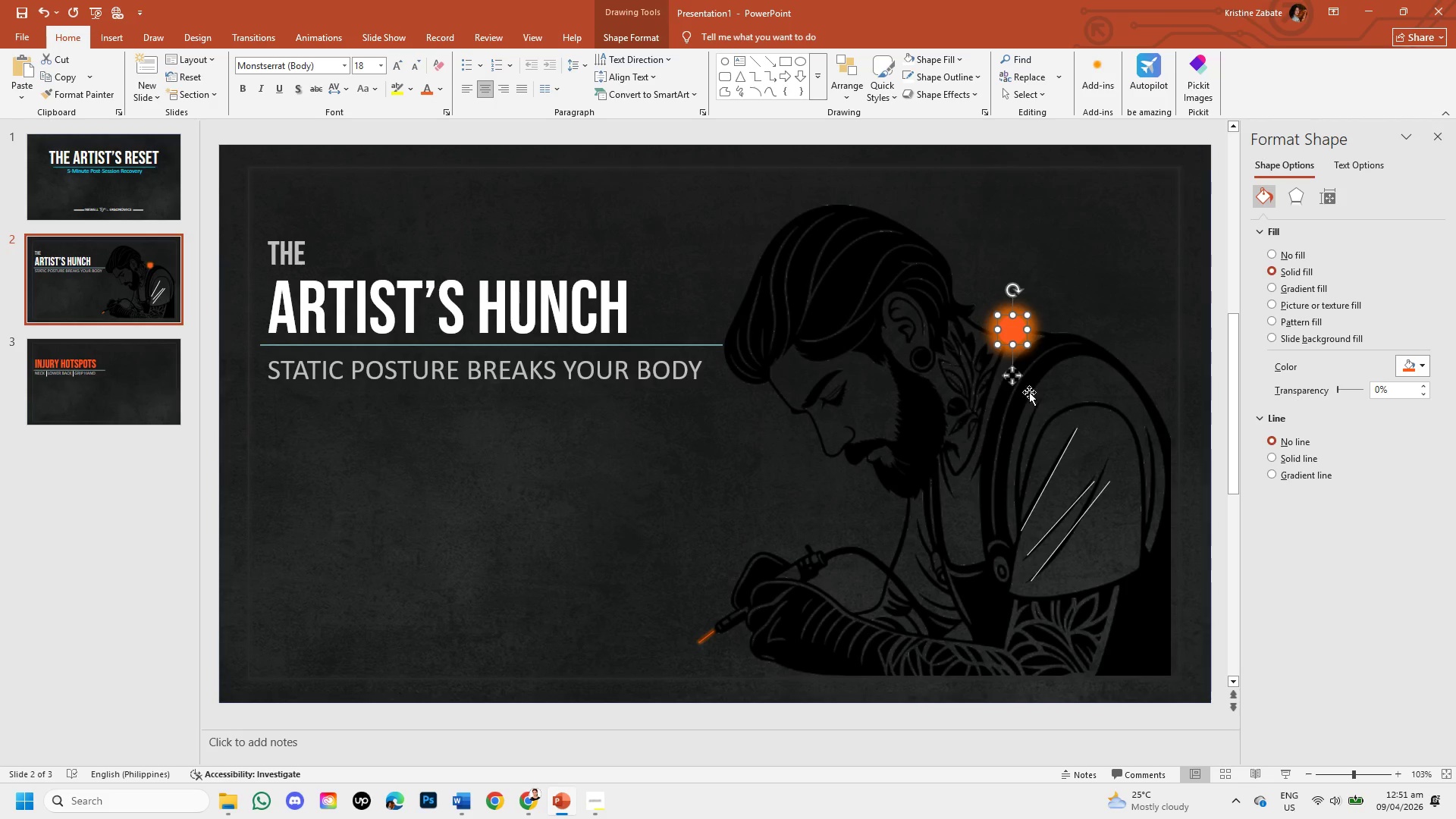 
key(Control+C)
 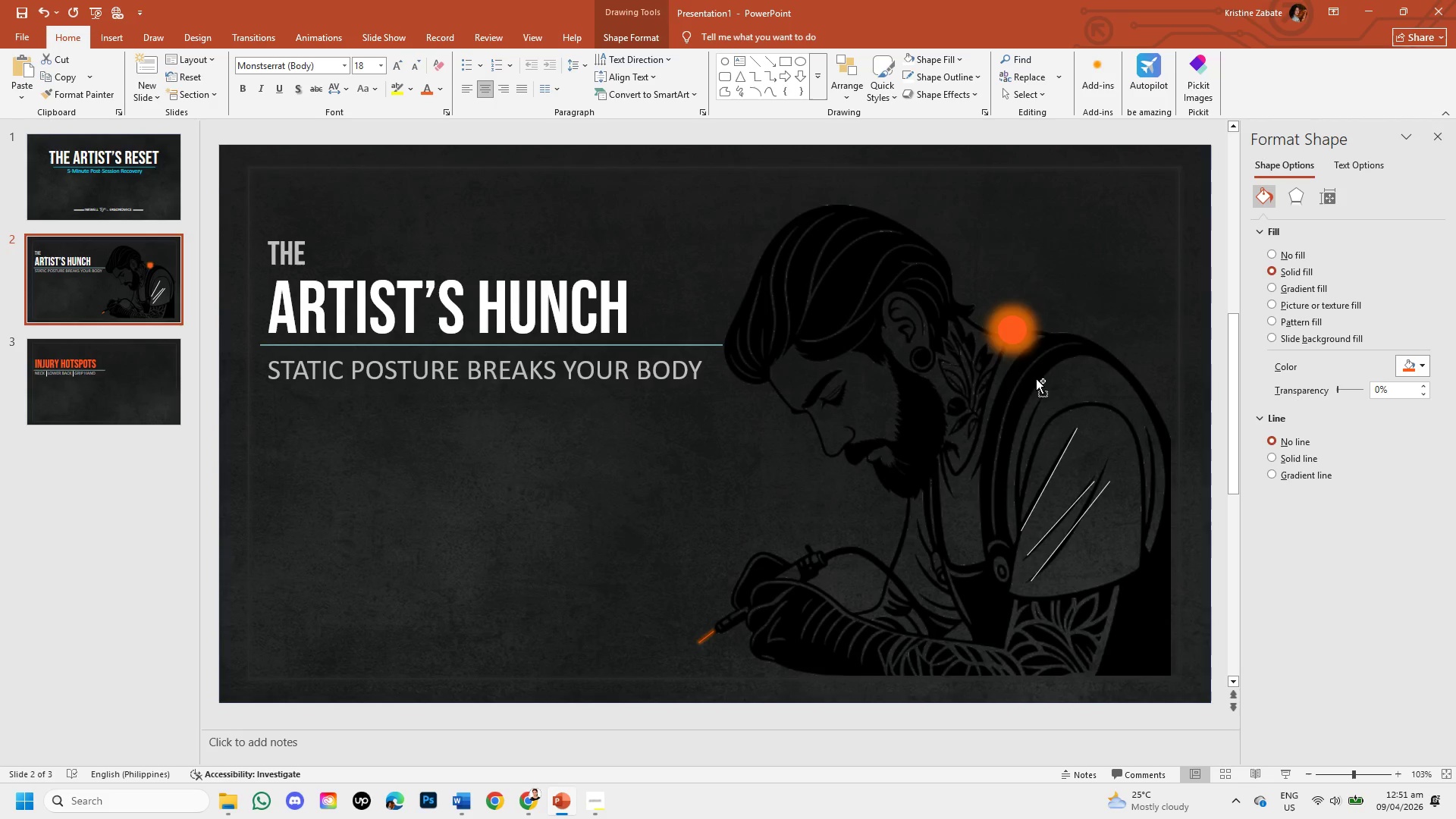 
key(Control+V)
 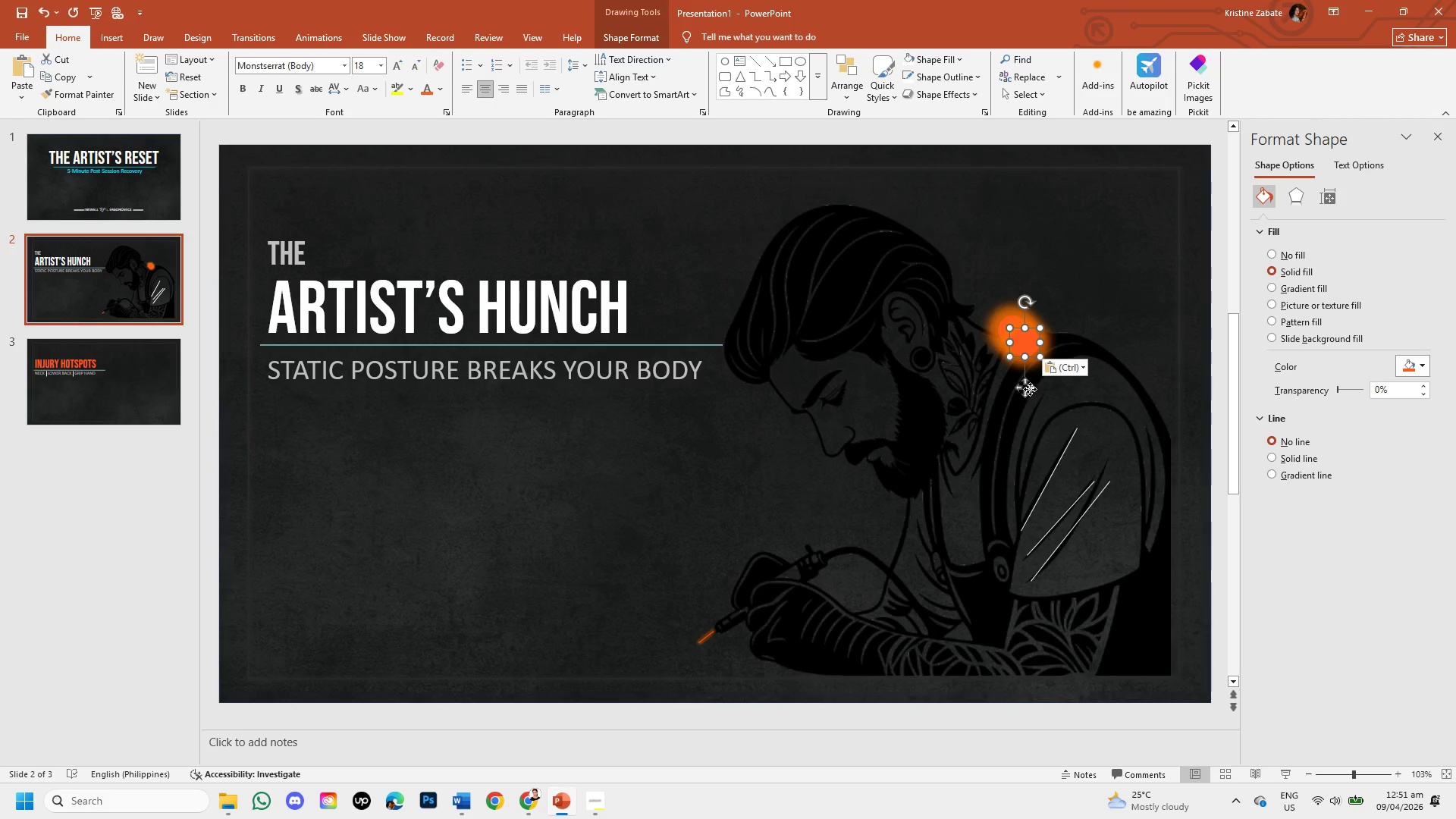 
left_click_drag(start_coordinate=[1028, 389], to_coordinate=[1175, 684])
 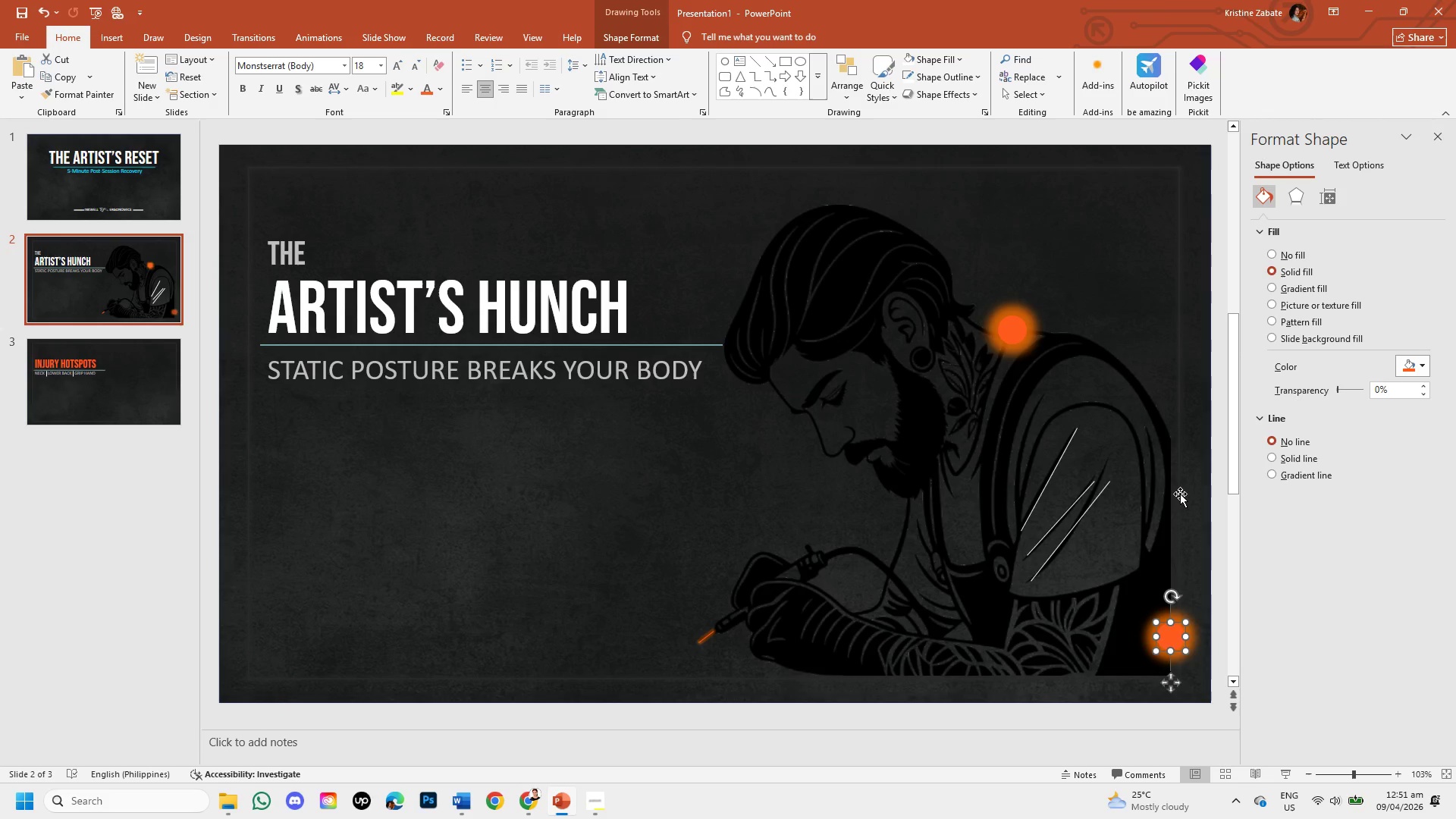 
left_click([1180, 493])
 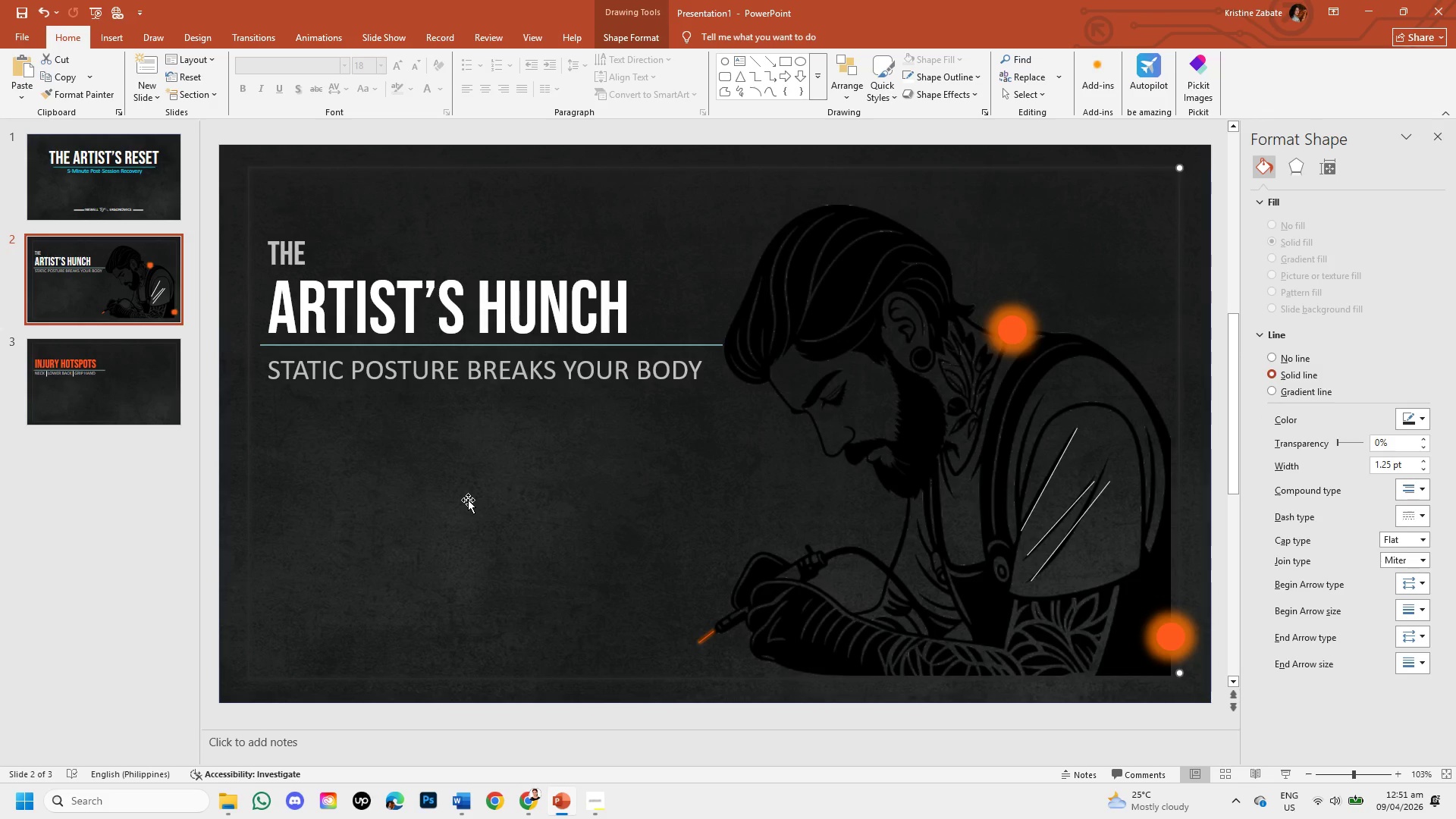 
wait(8.8)
 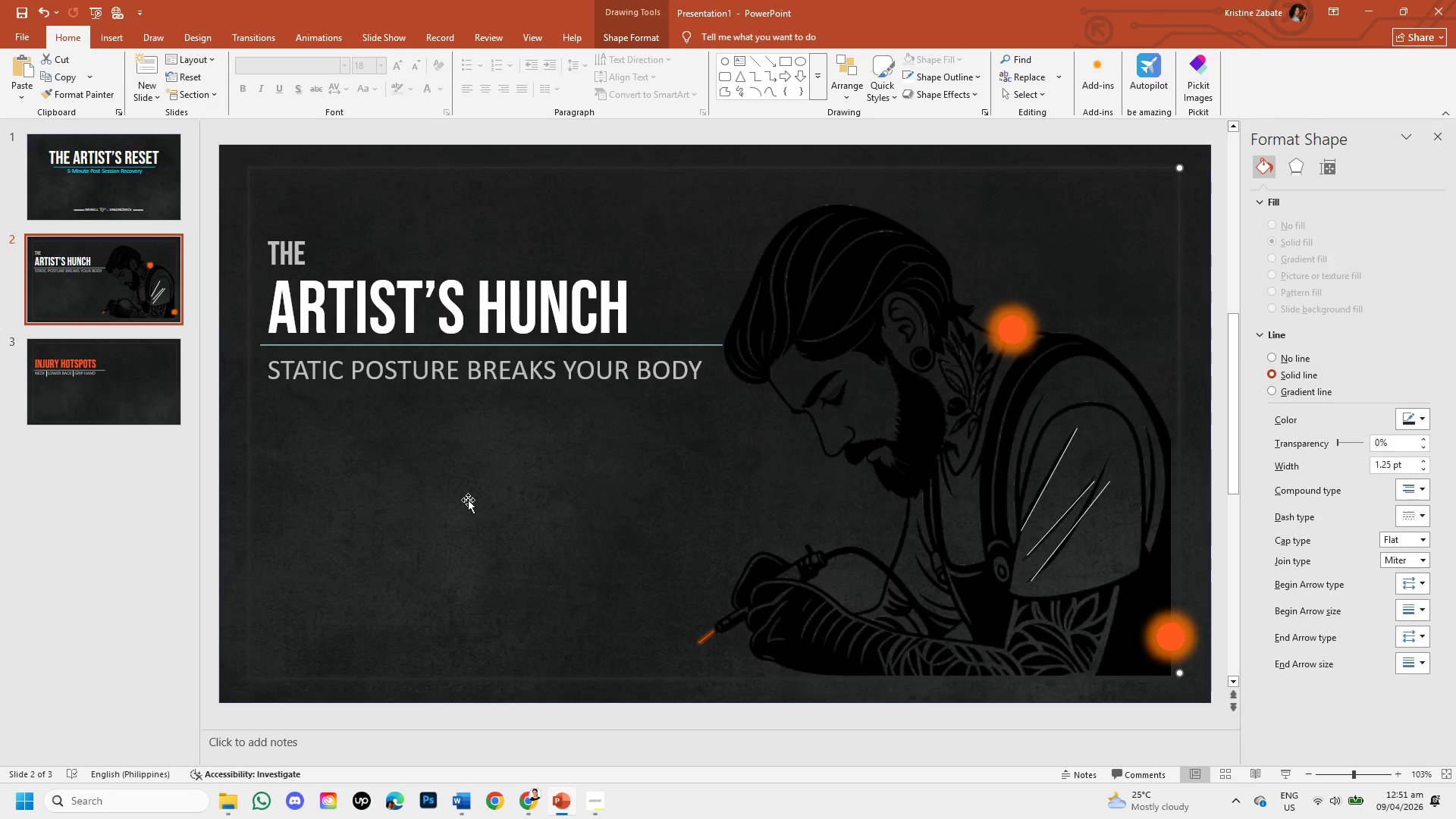 
left_click([136, 350])
 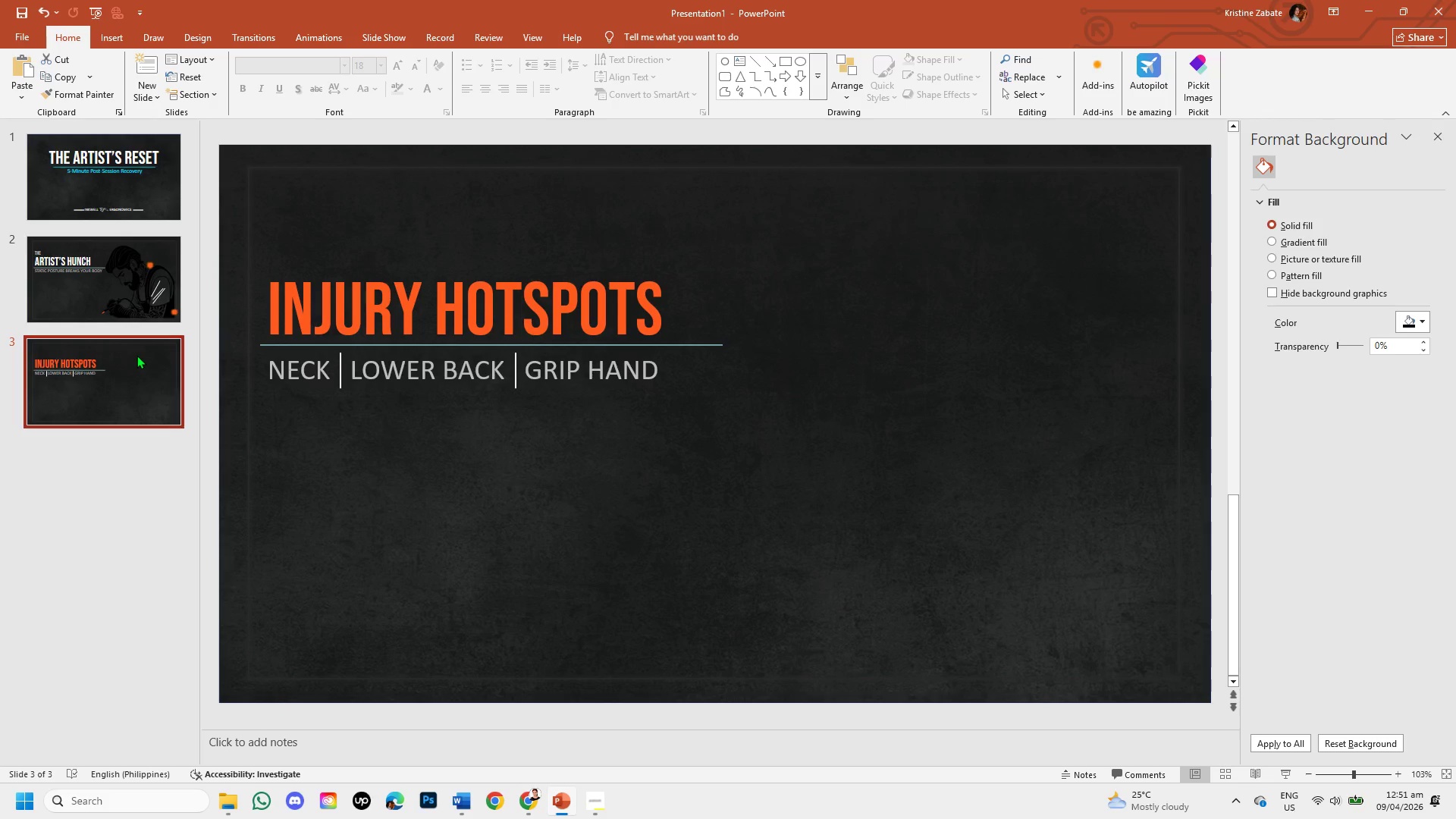 
left_click([152, 290])
 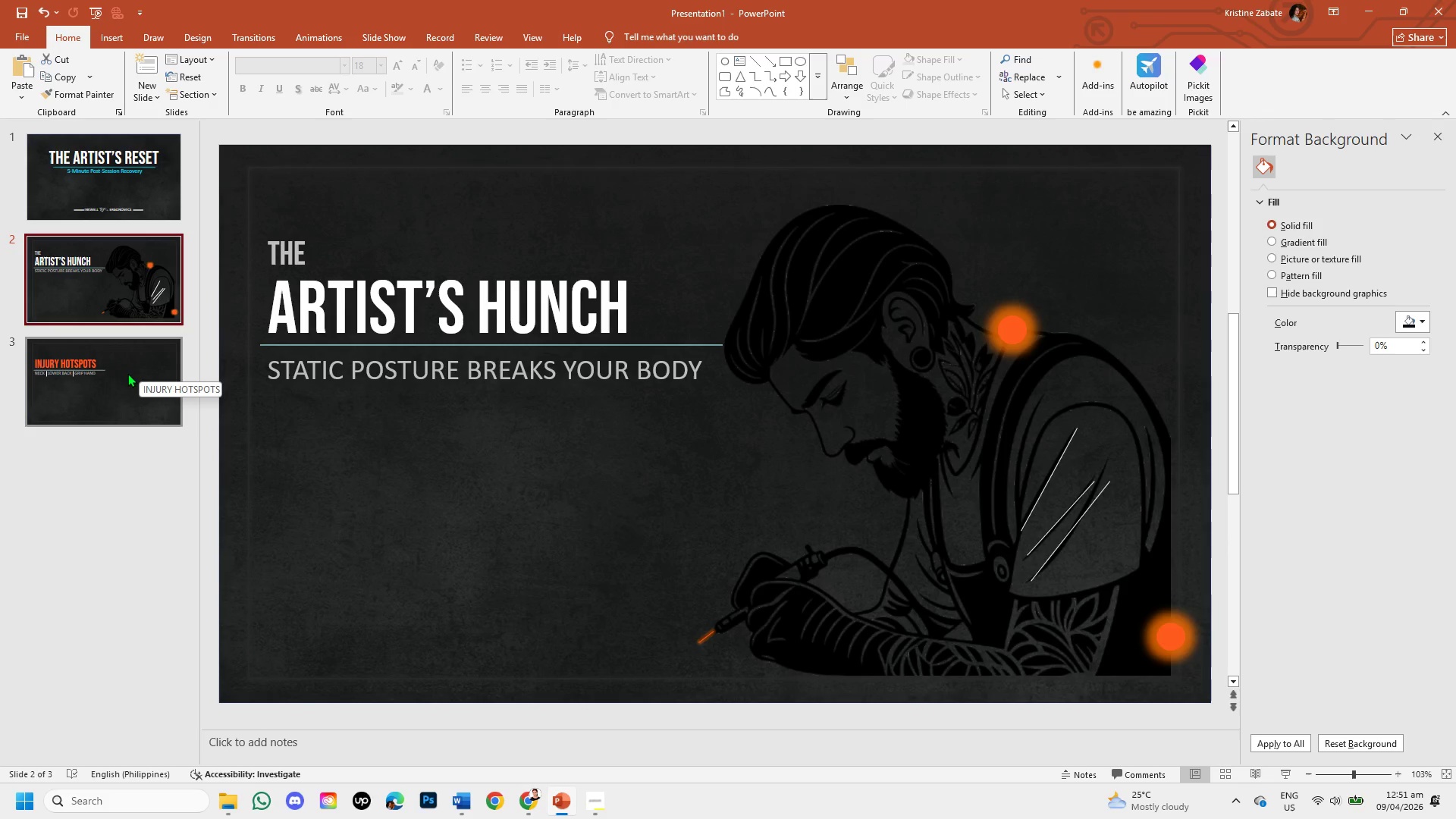 
left_click([116, 388])
 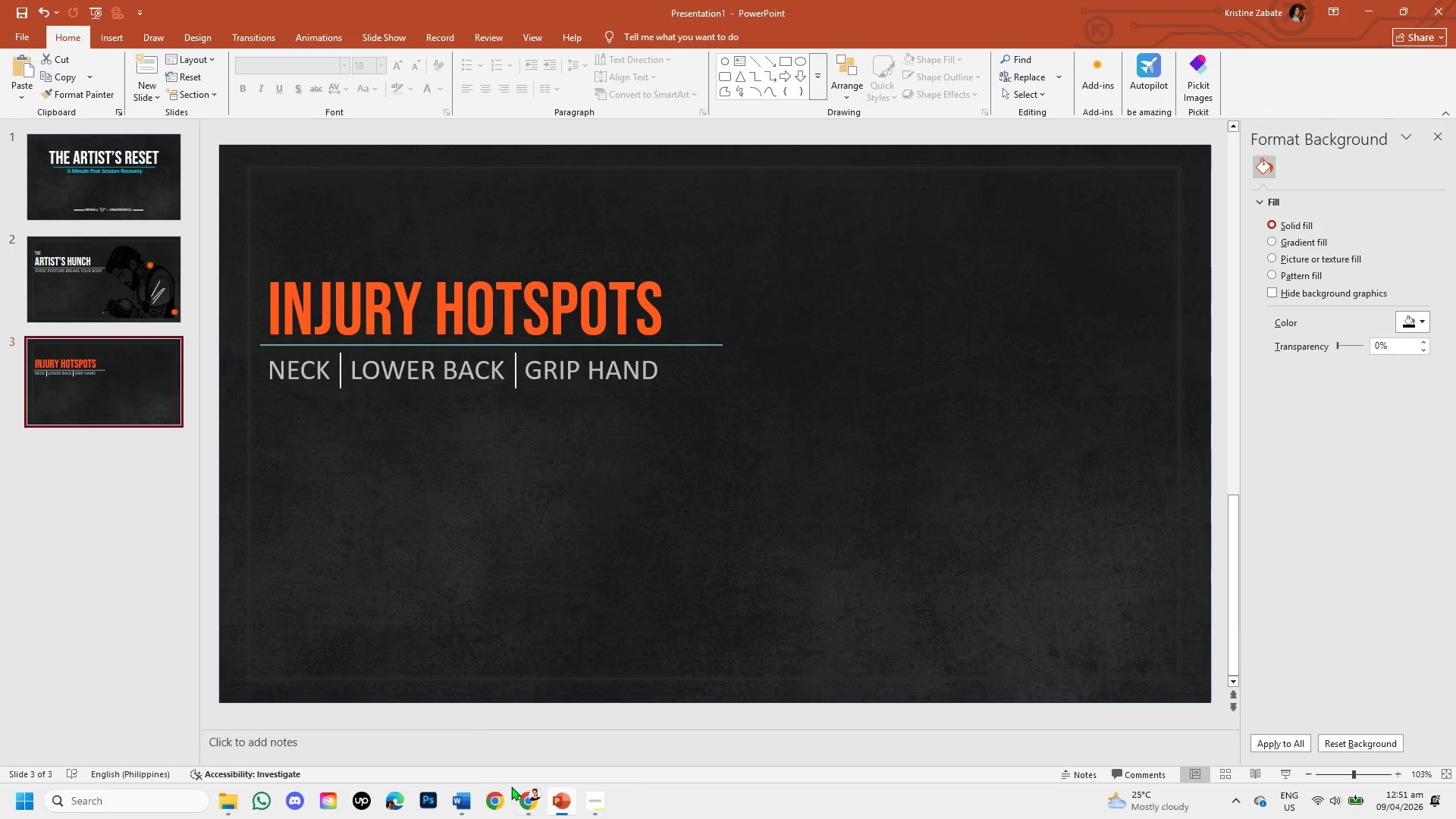 
left_click([530, 814])
 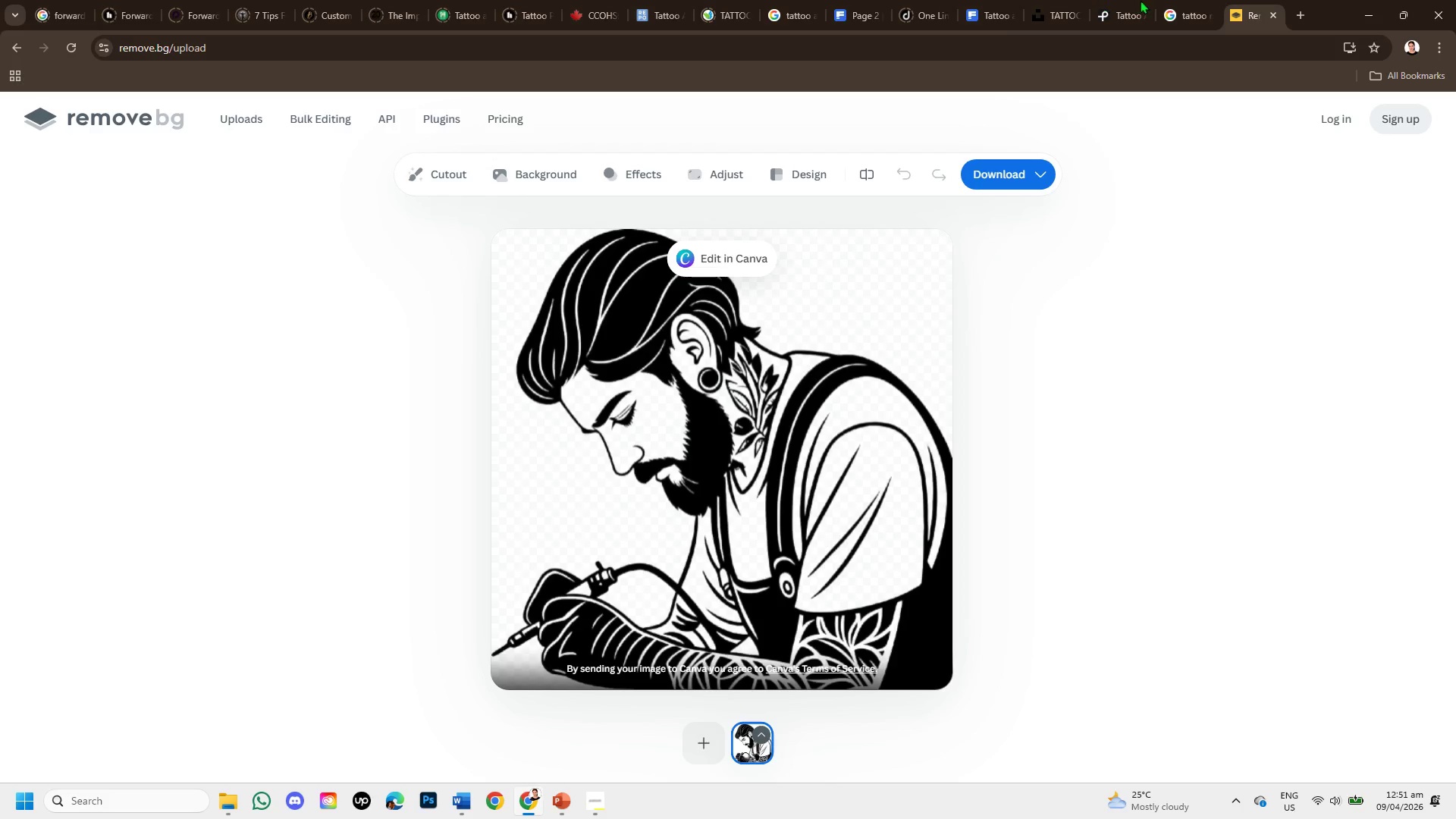 
left_click([1173, 0])
 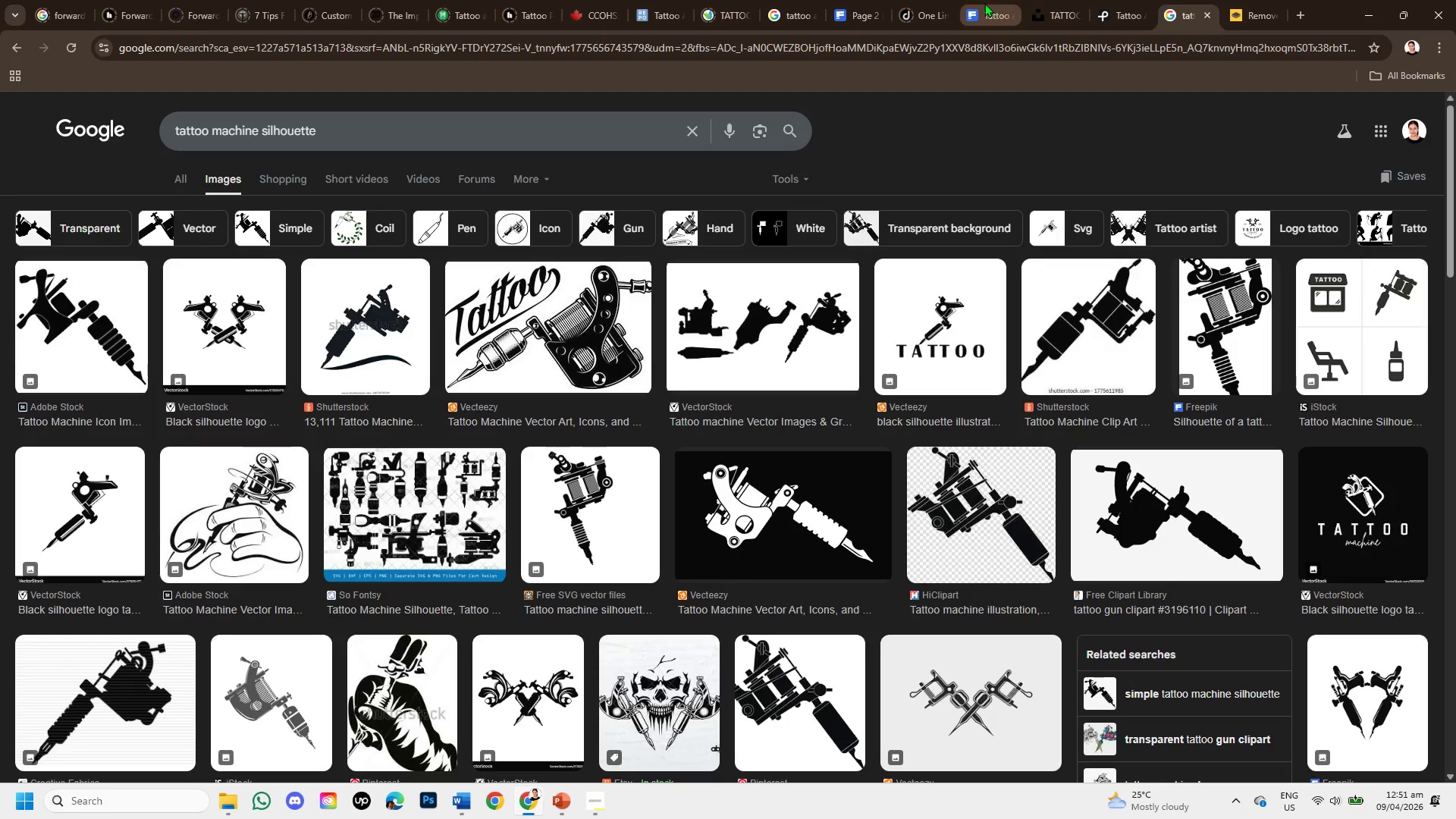 
mouse_move([920, 5])
 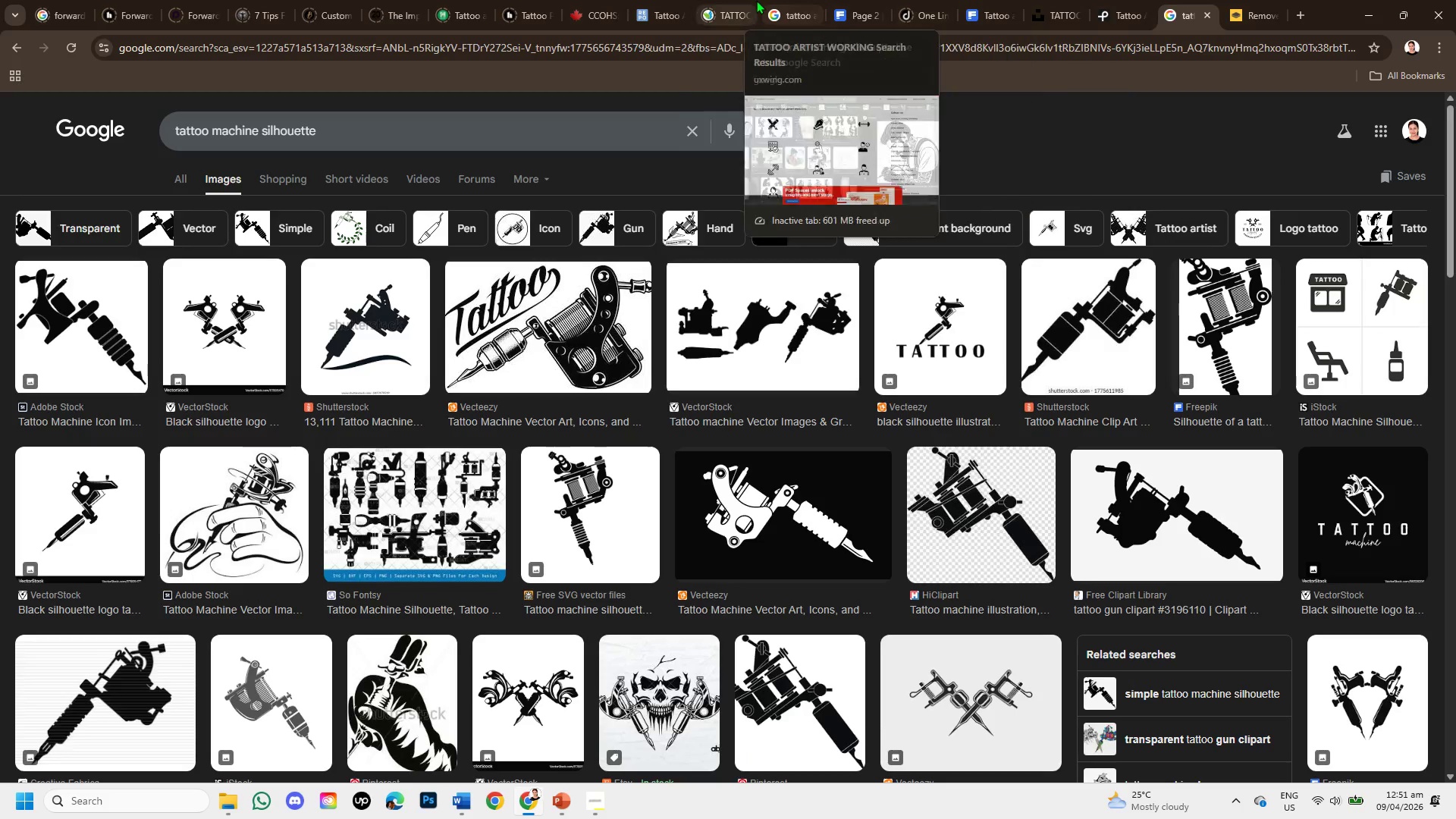 
left_click([776, 7])
 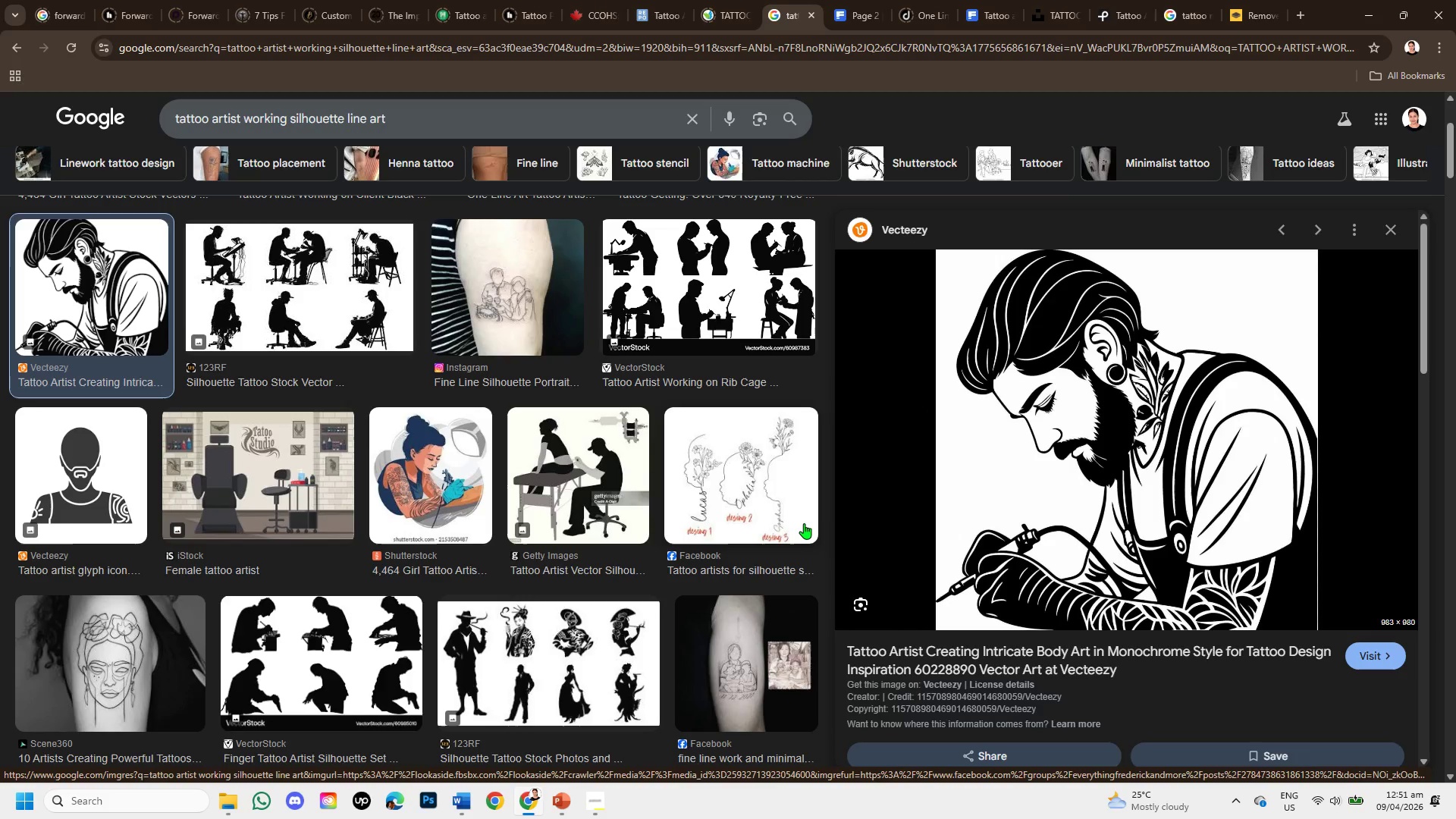 
scroll: coordinate [1081, 536], scroll_direction: down, amount: 6.0
 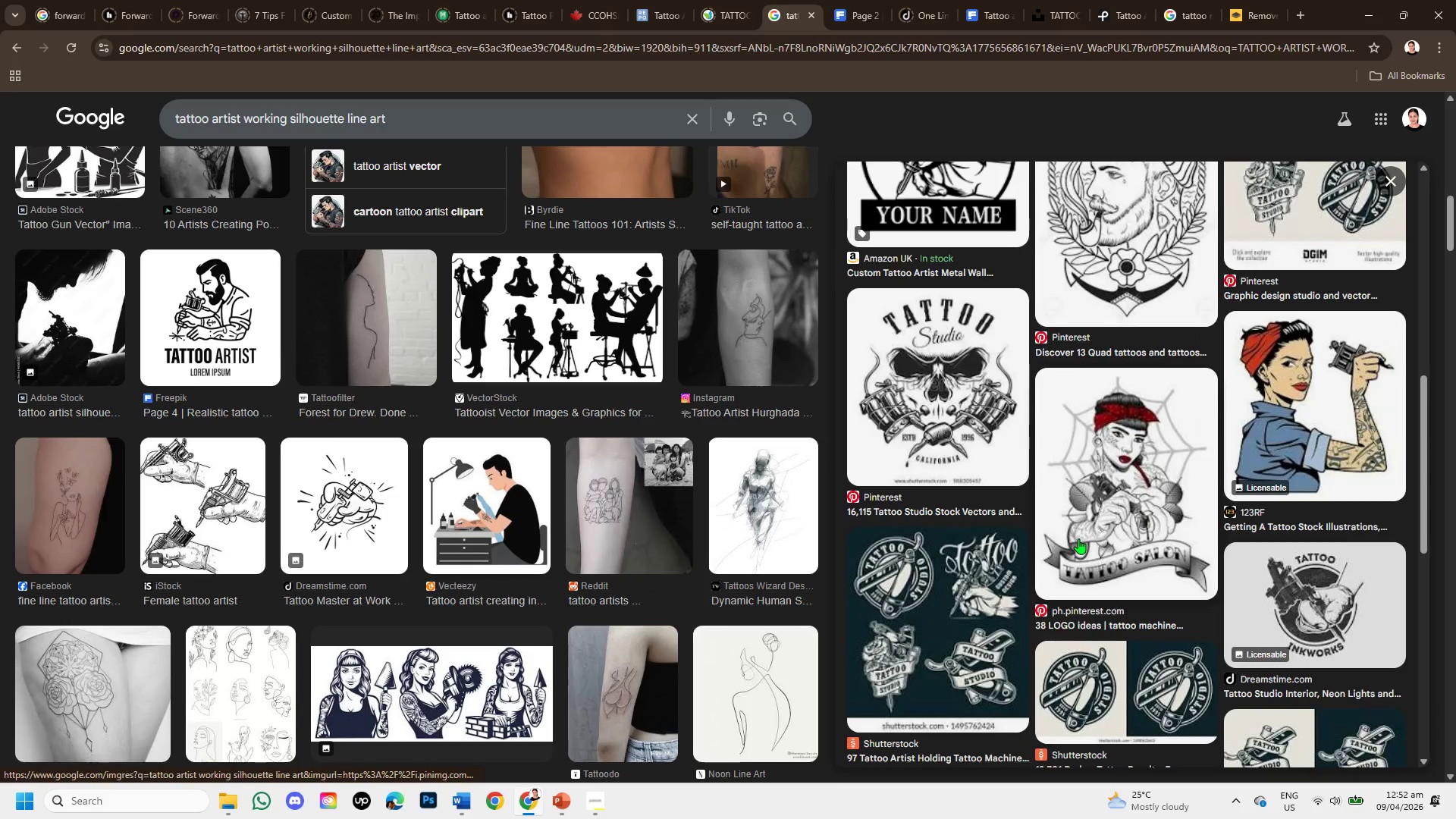 
scroll: coordinate [1078, 543], scroll_direction: down, amount: 2.0
 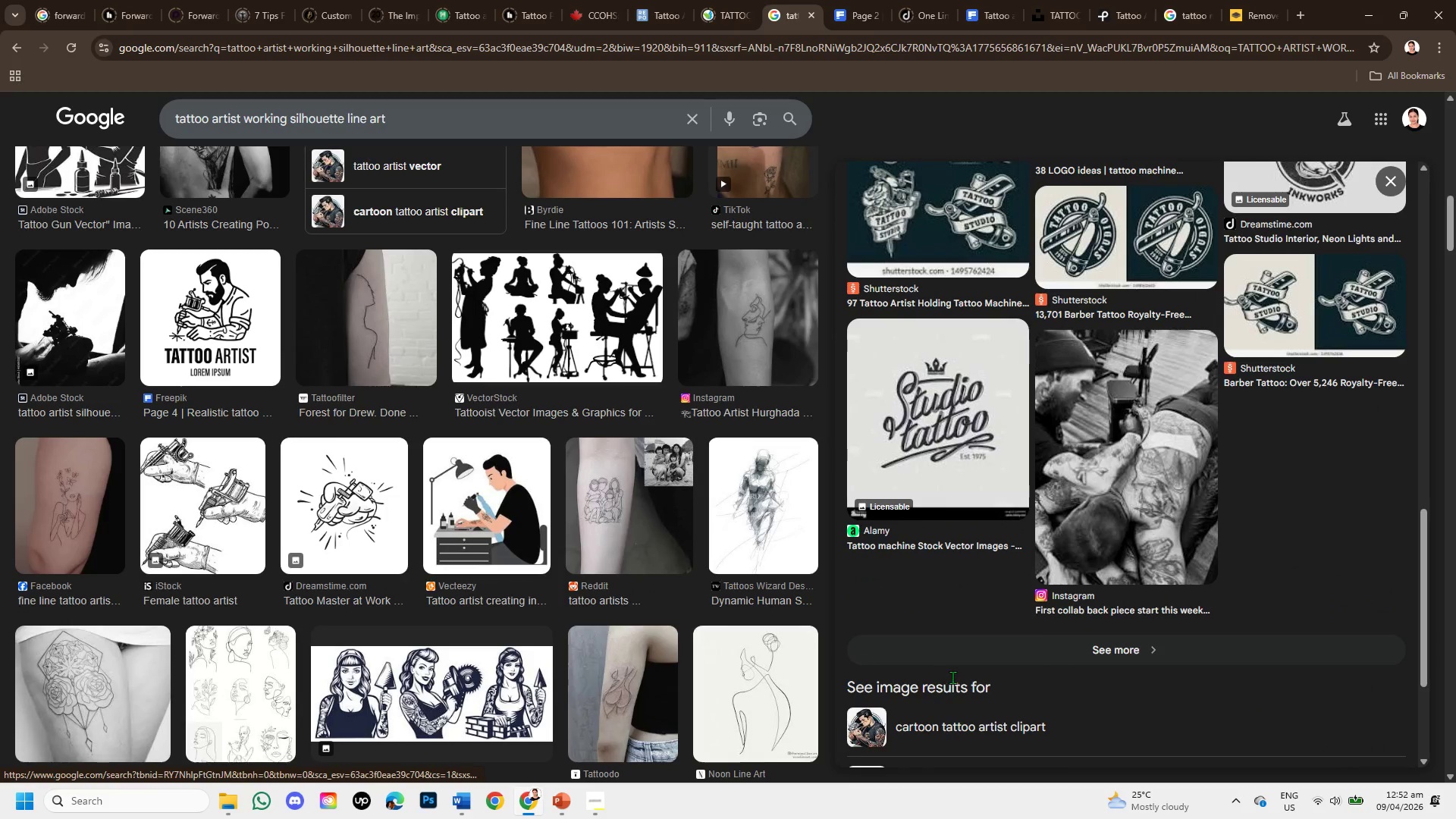 
scroll: coordinate [960, 666], scroll_direction: up, amount: 1.0
 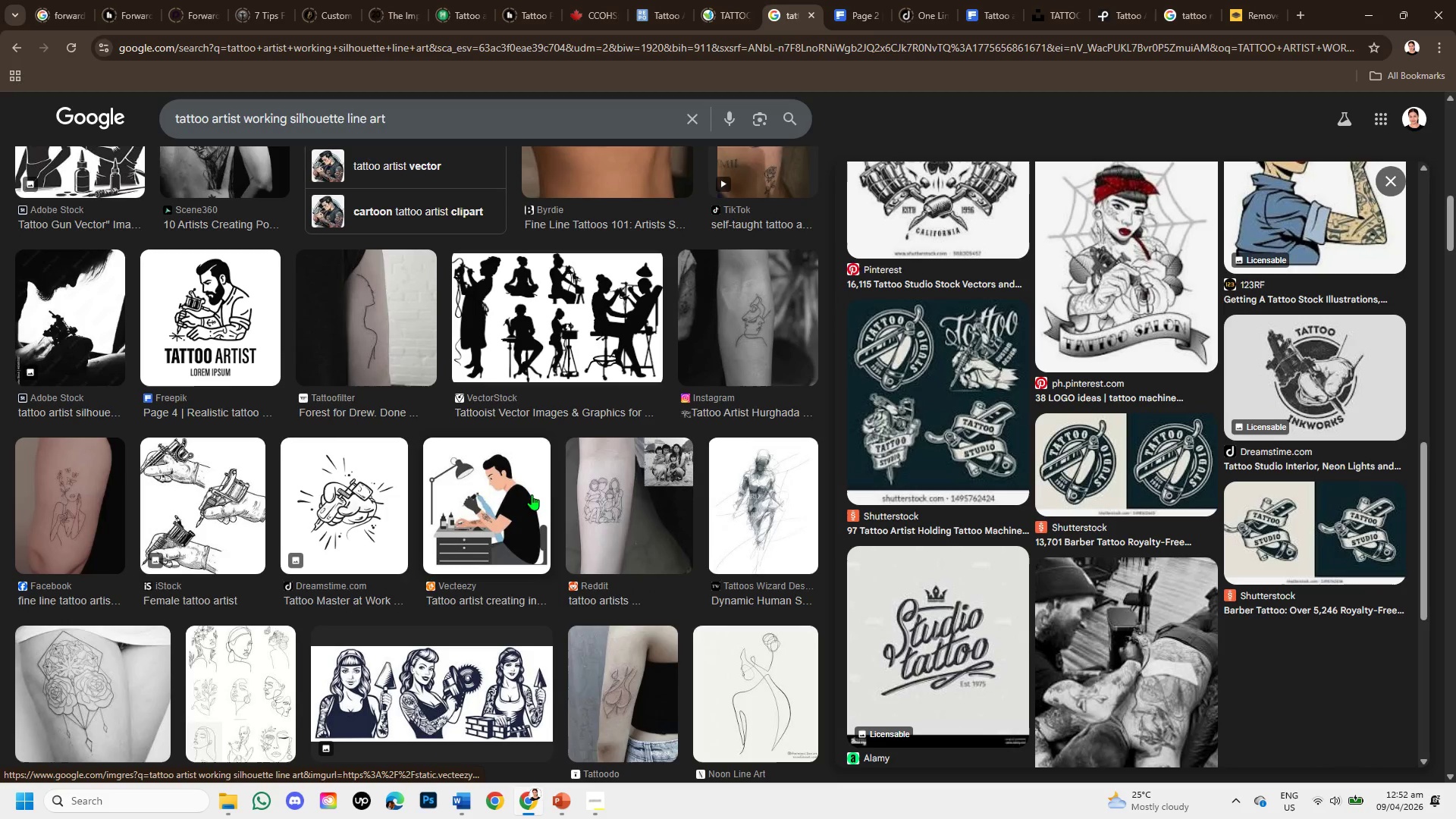 
left_click([531, 494])
 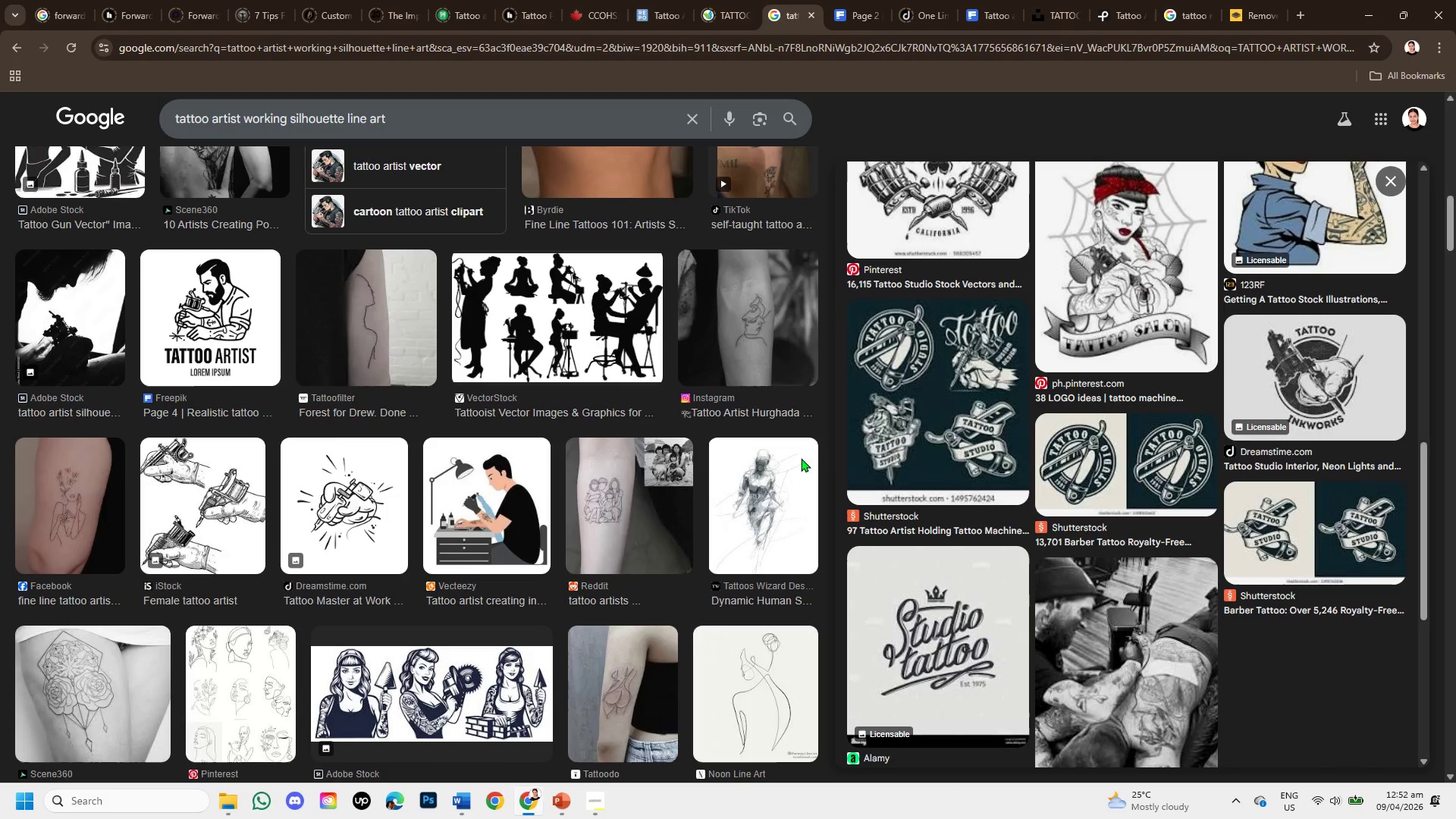 
mouse_move([870, 456])
 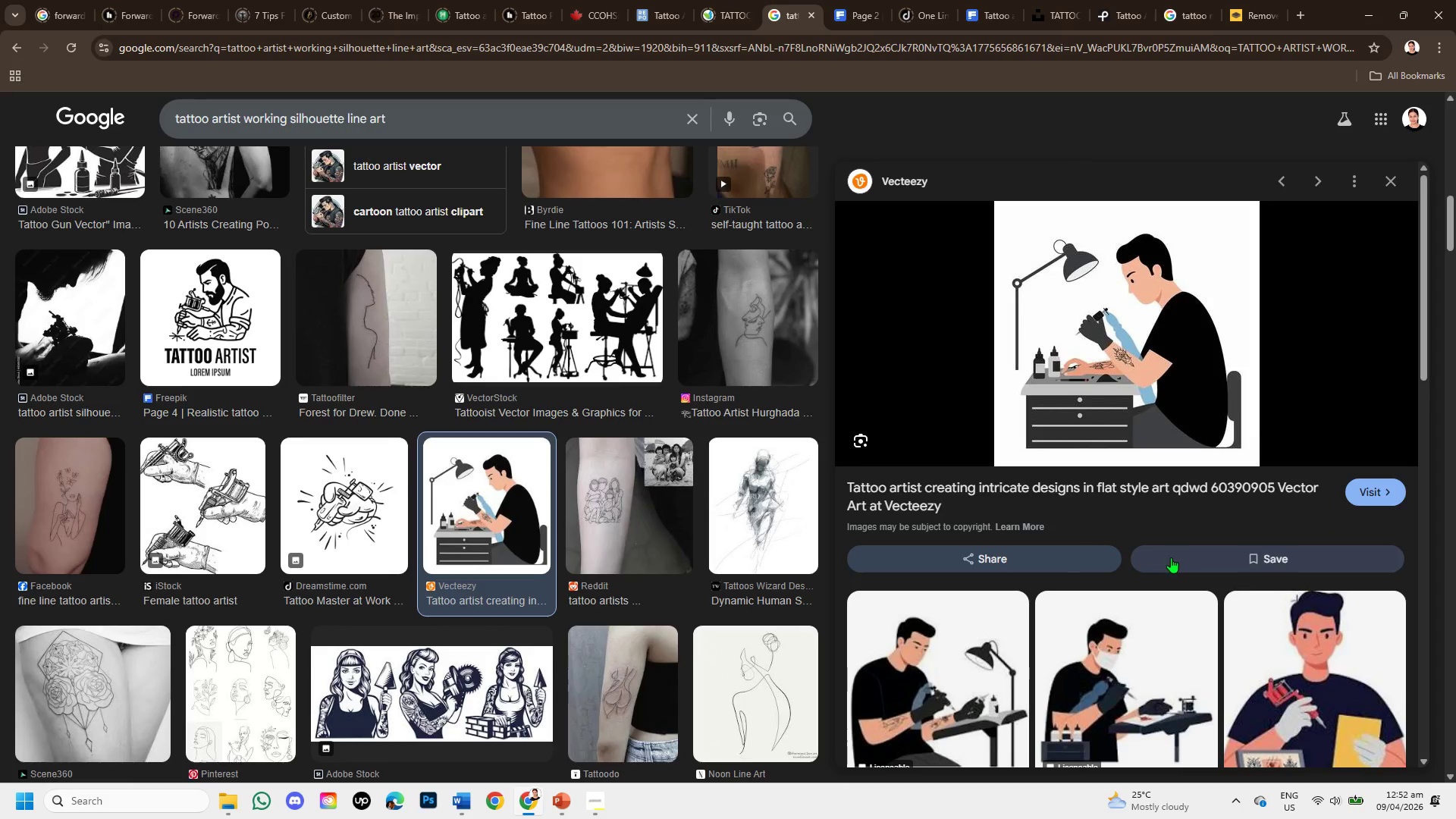 
scroll: coordinate [776, 685], scroll_direction: down, amount: 8.0
 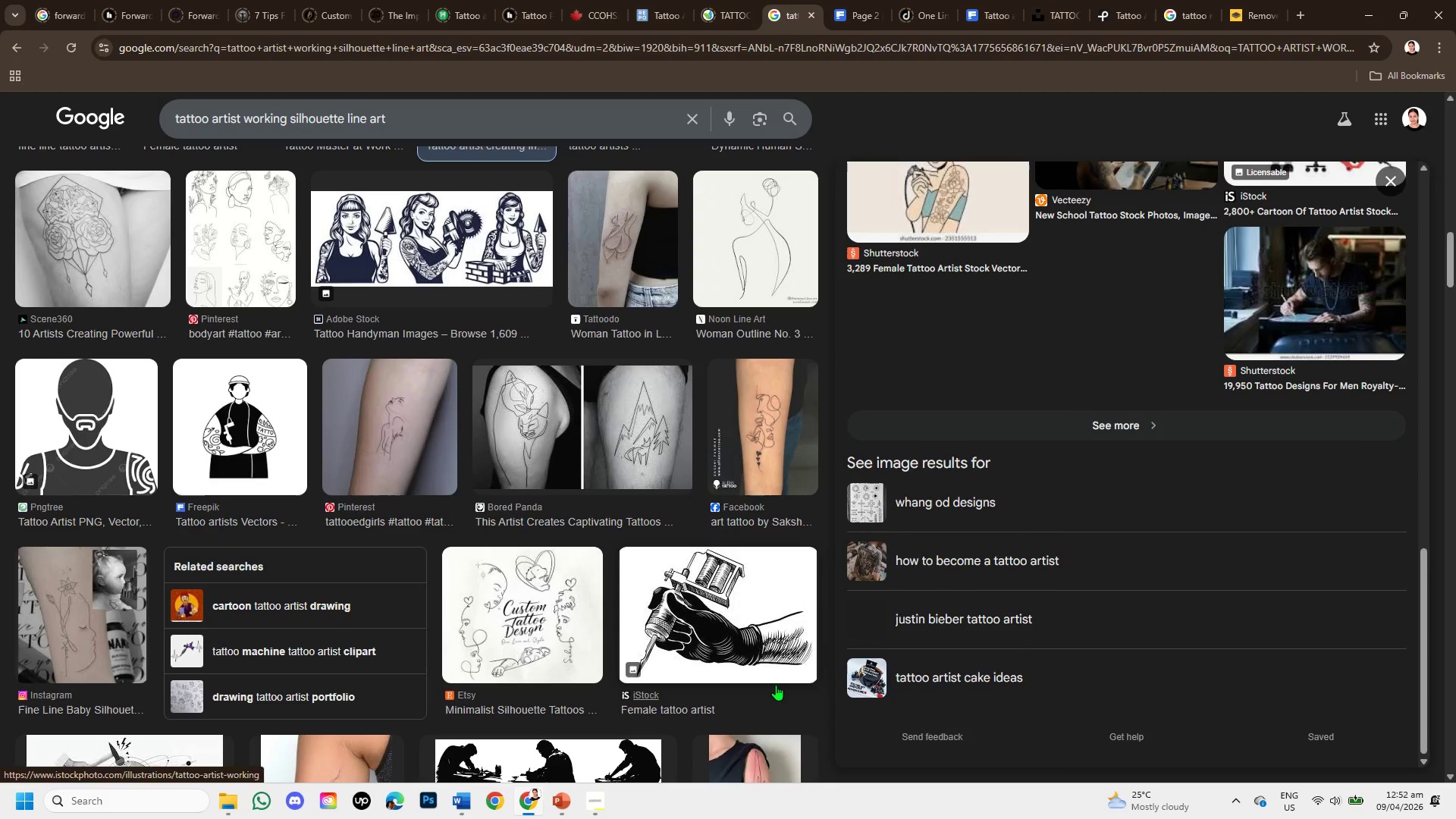 
scroll: coordinate [430, 532], scroll_direction: down, amount: 4.0
 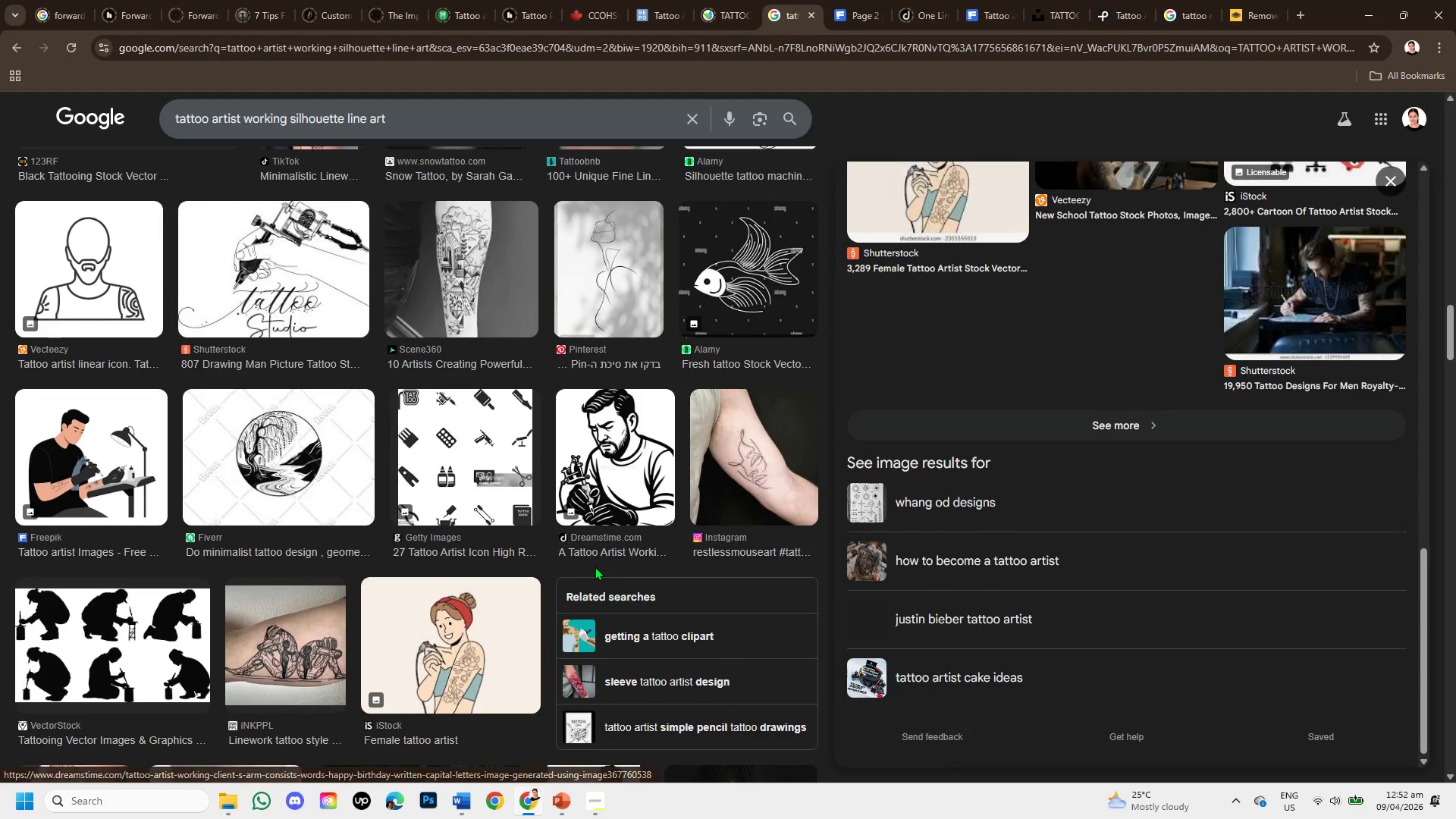 
scroll: coordinate [583, 569], scroll_direction: up, amount: 3.0
 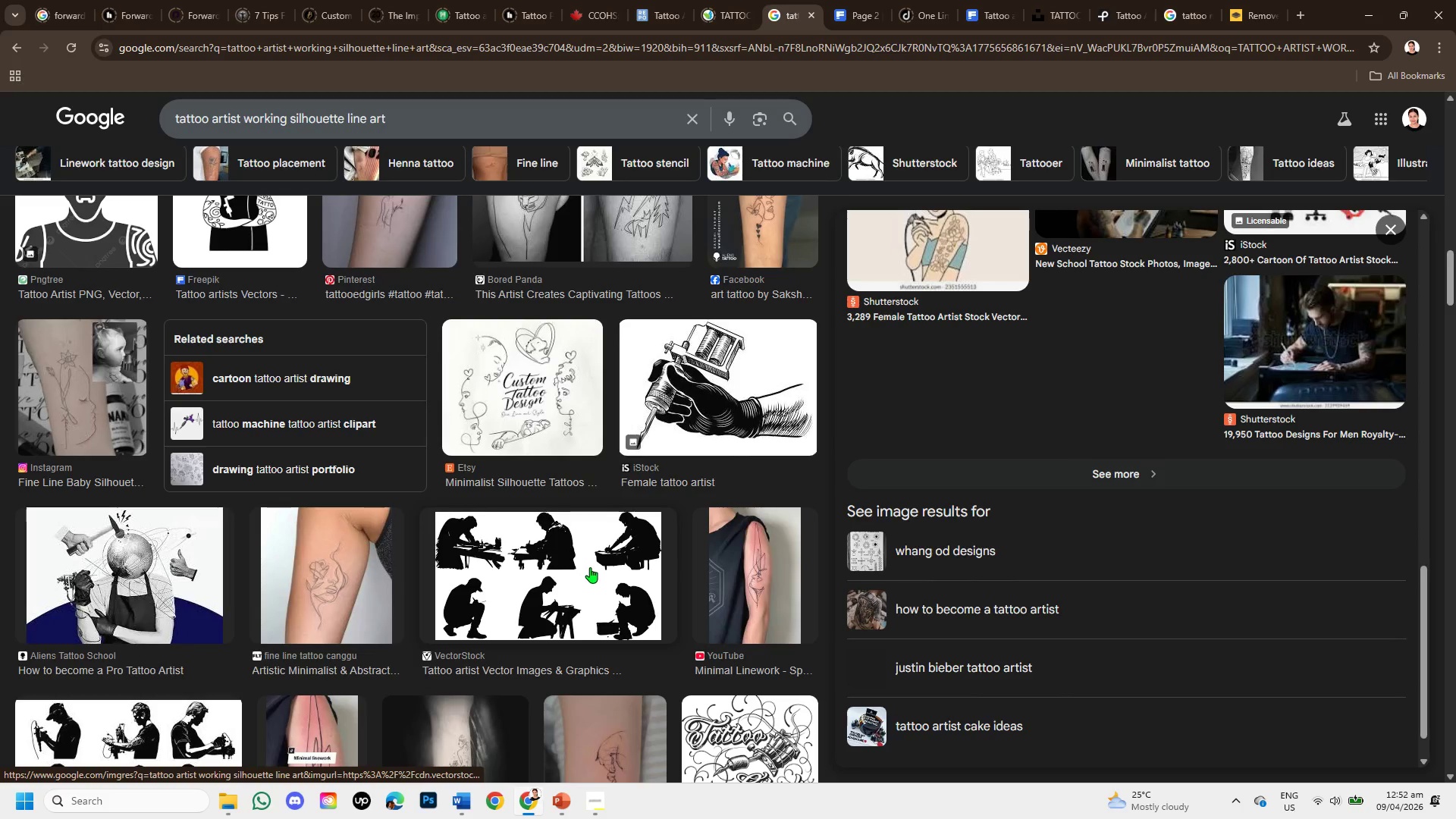 
left_click([590, 567])
 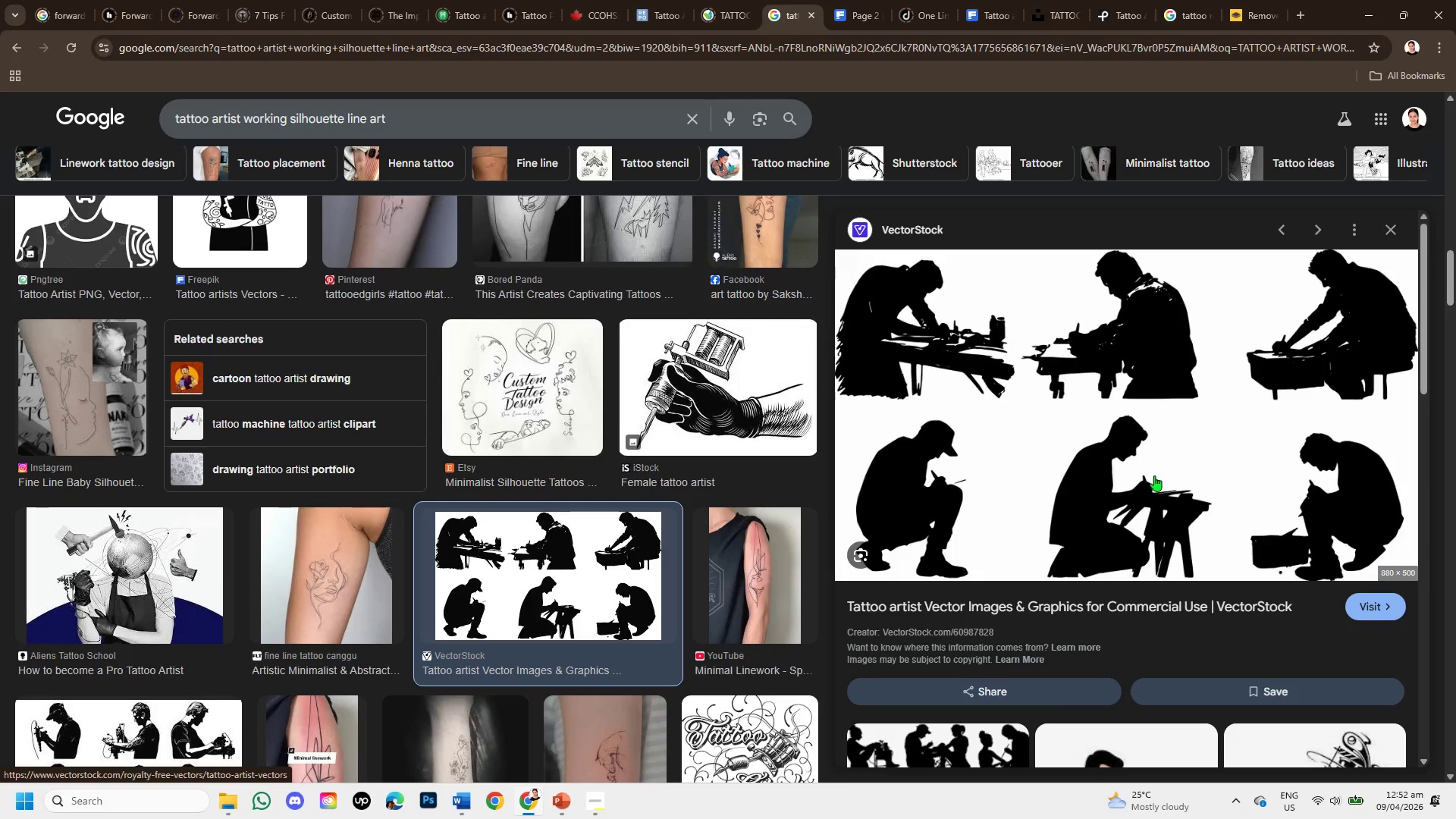 
wait(10.25)
 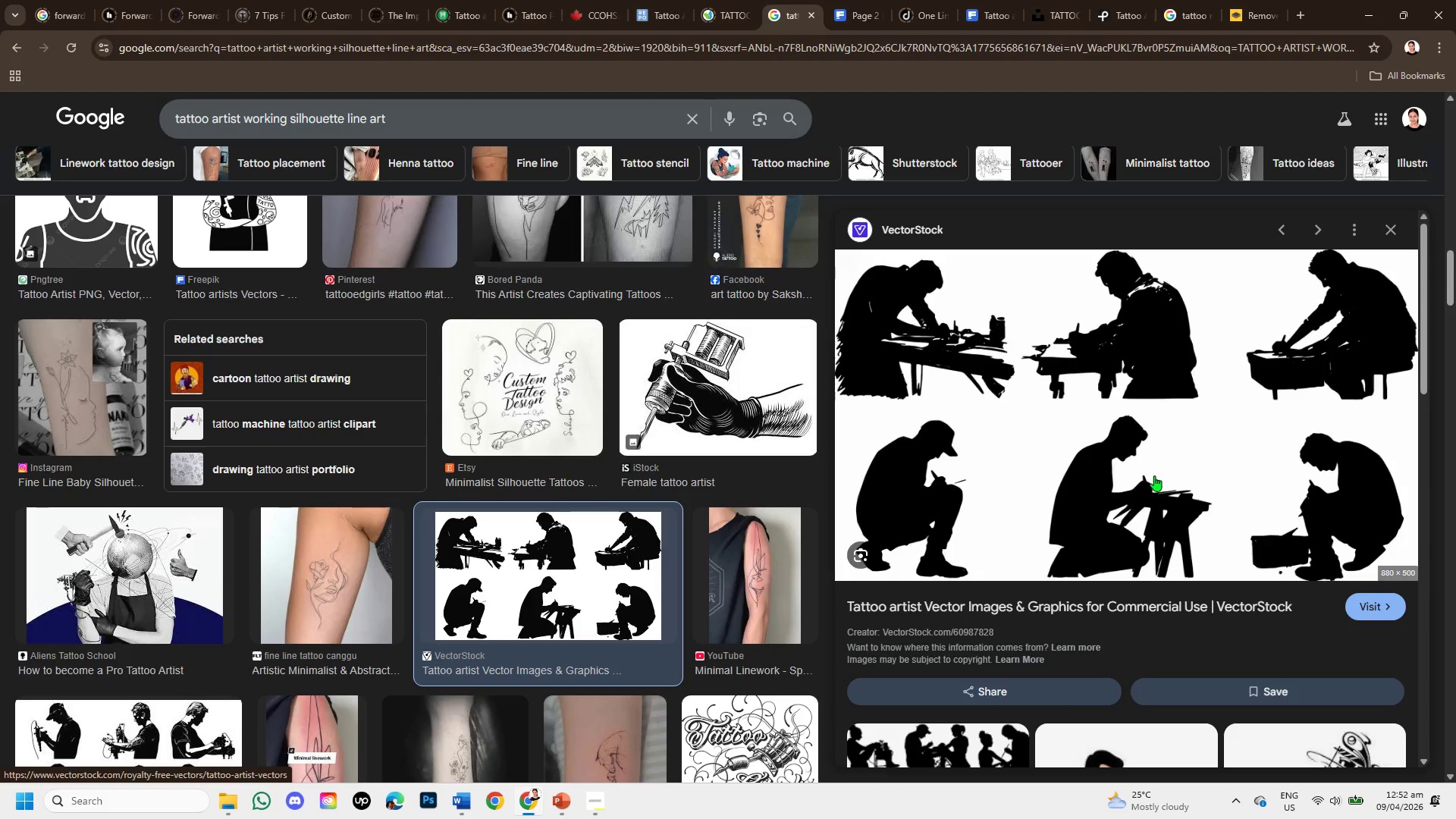 
left_click([1385, 600])
 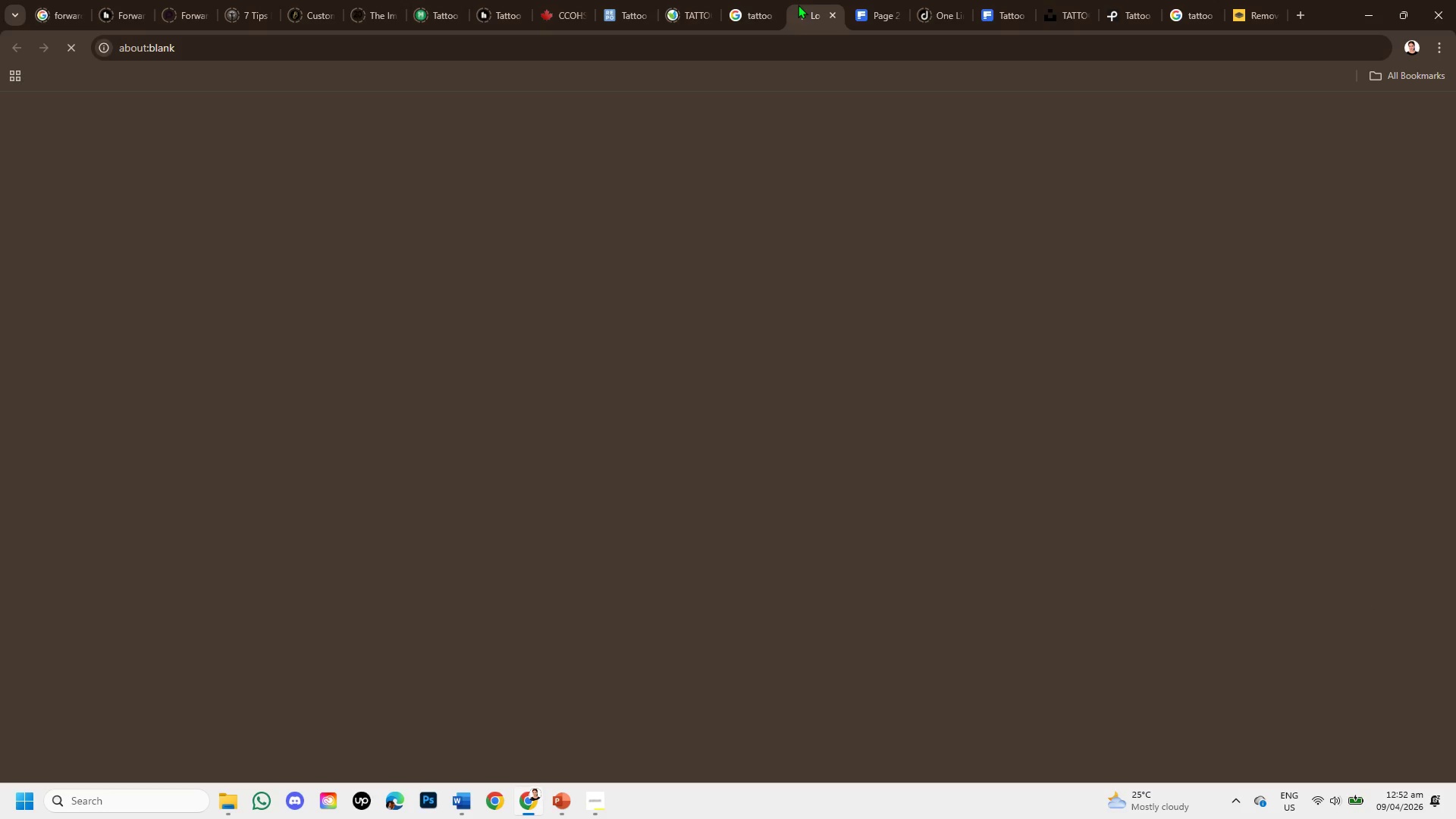 
left_click([754, 5])
 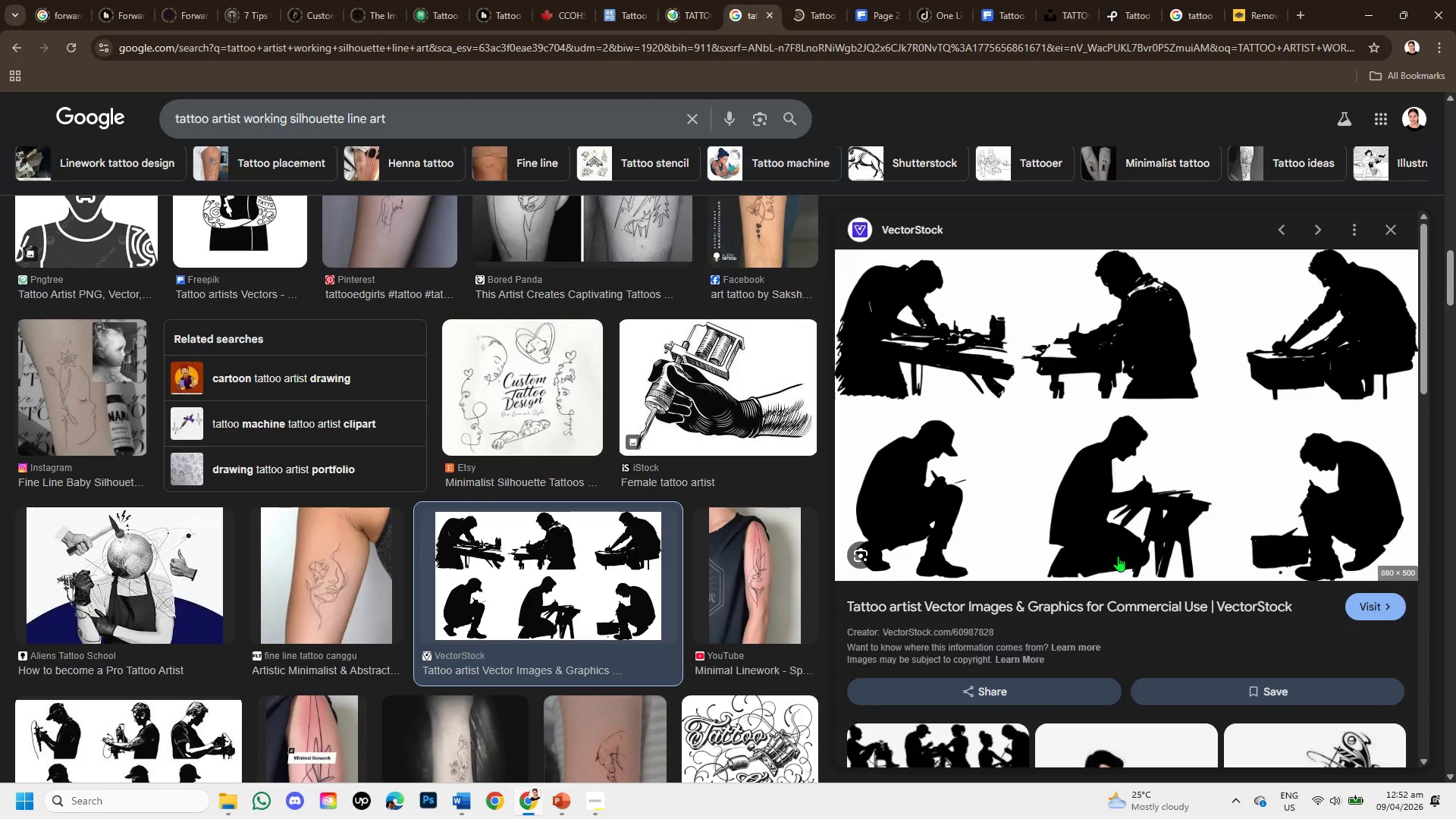 
scroll: coordinate [1113, 573], scroll_direction: down, amount: 2.0
 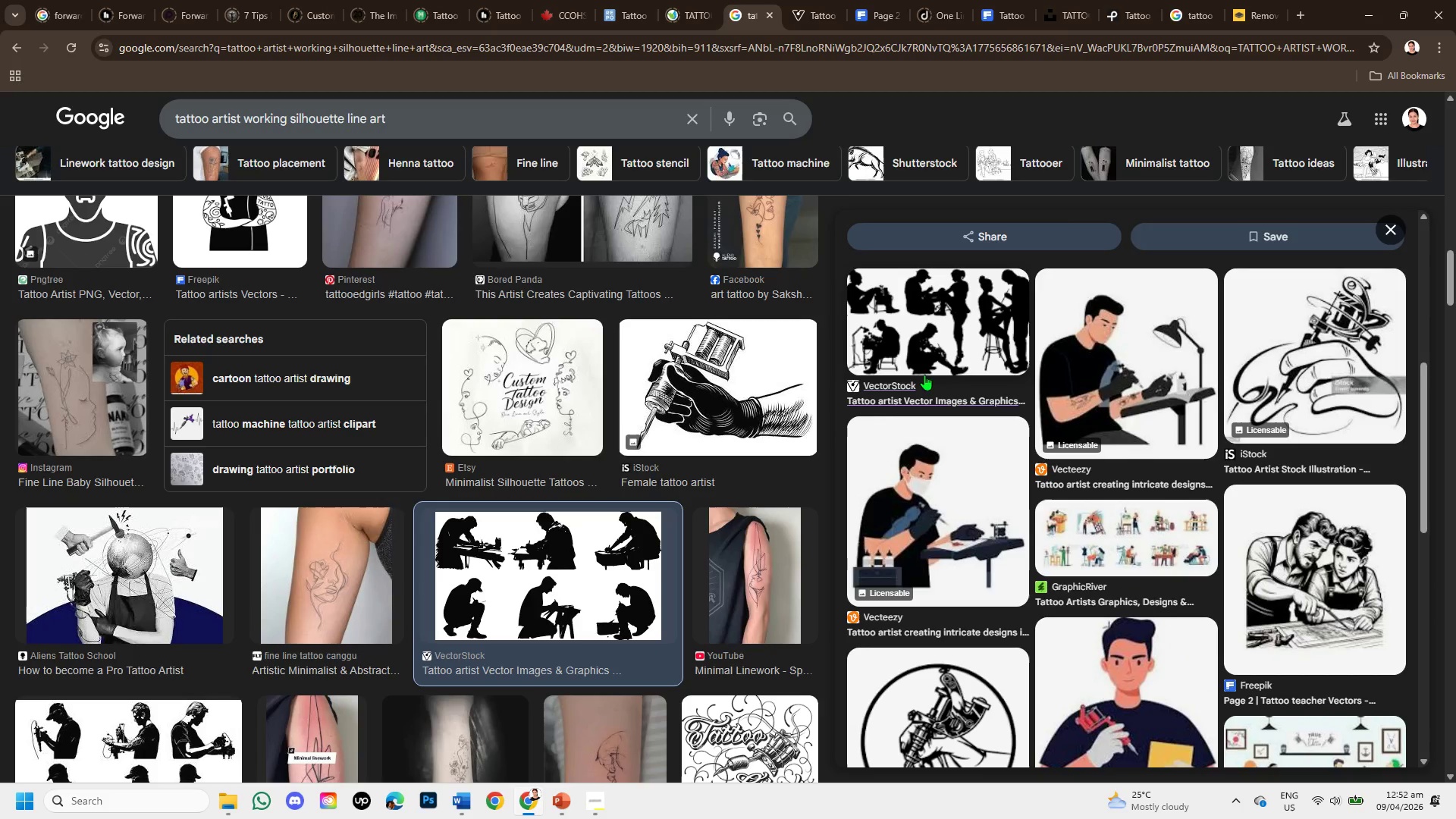 
left_click([926, 306])
 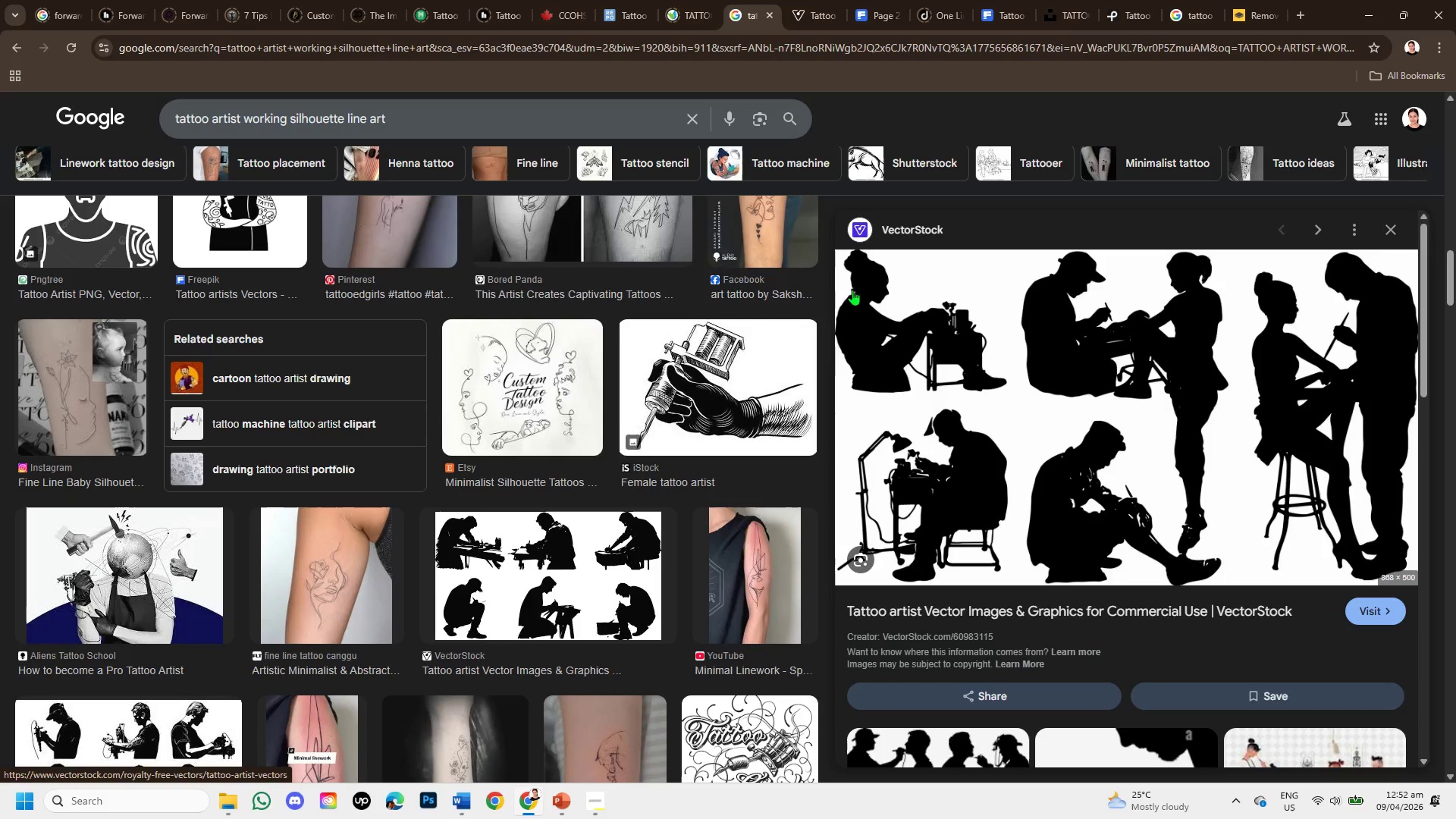 
wait(14.27)
 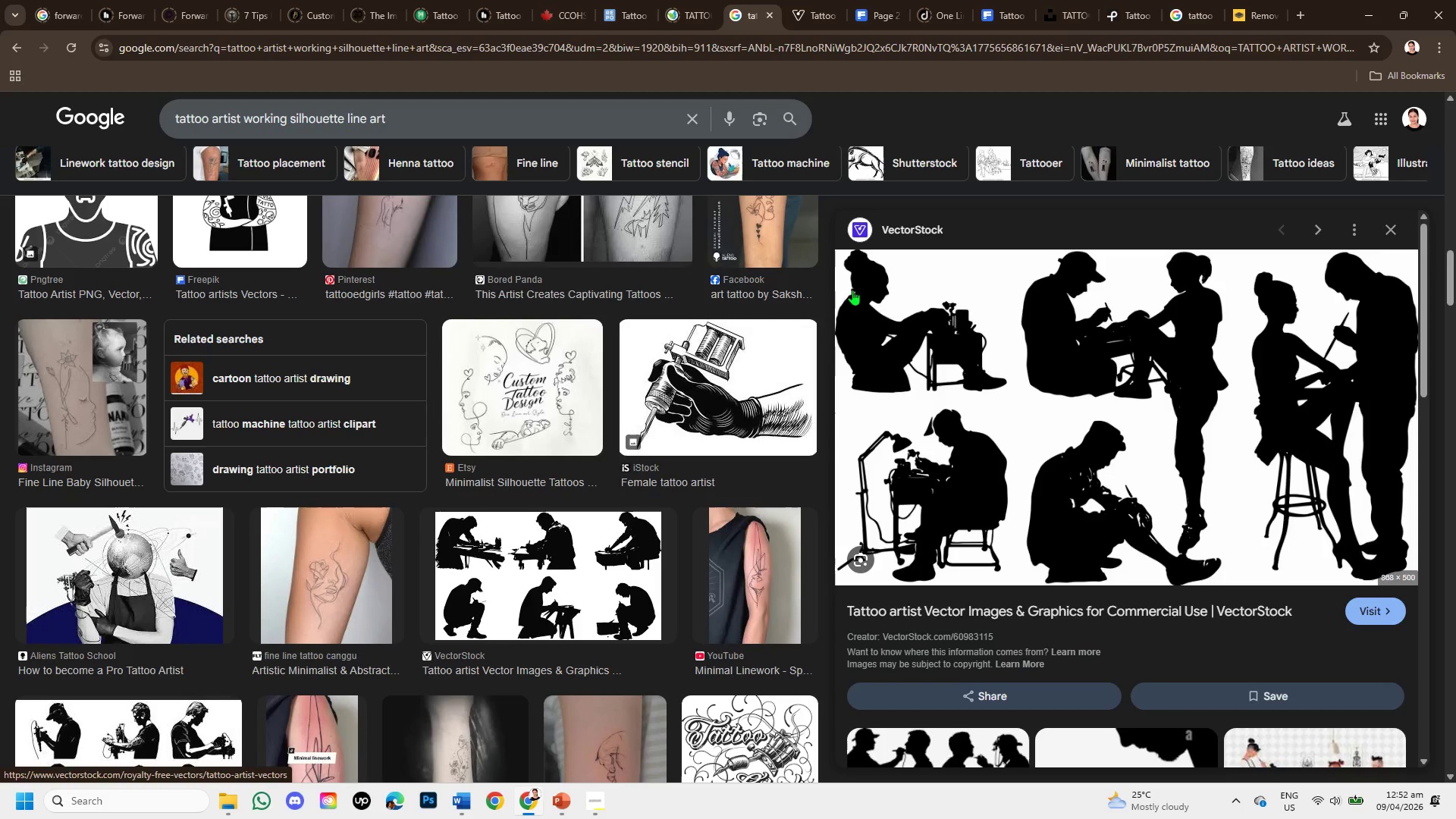 
scroll: coordinate [1156, 535], scroll_direction: down, amount: 3.0
 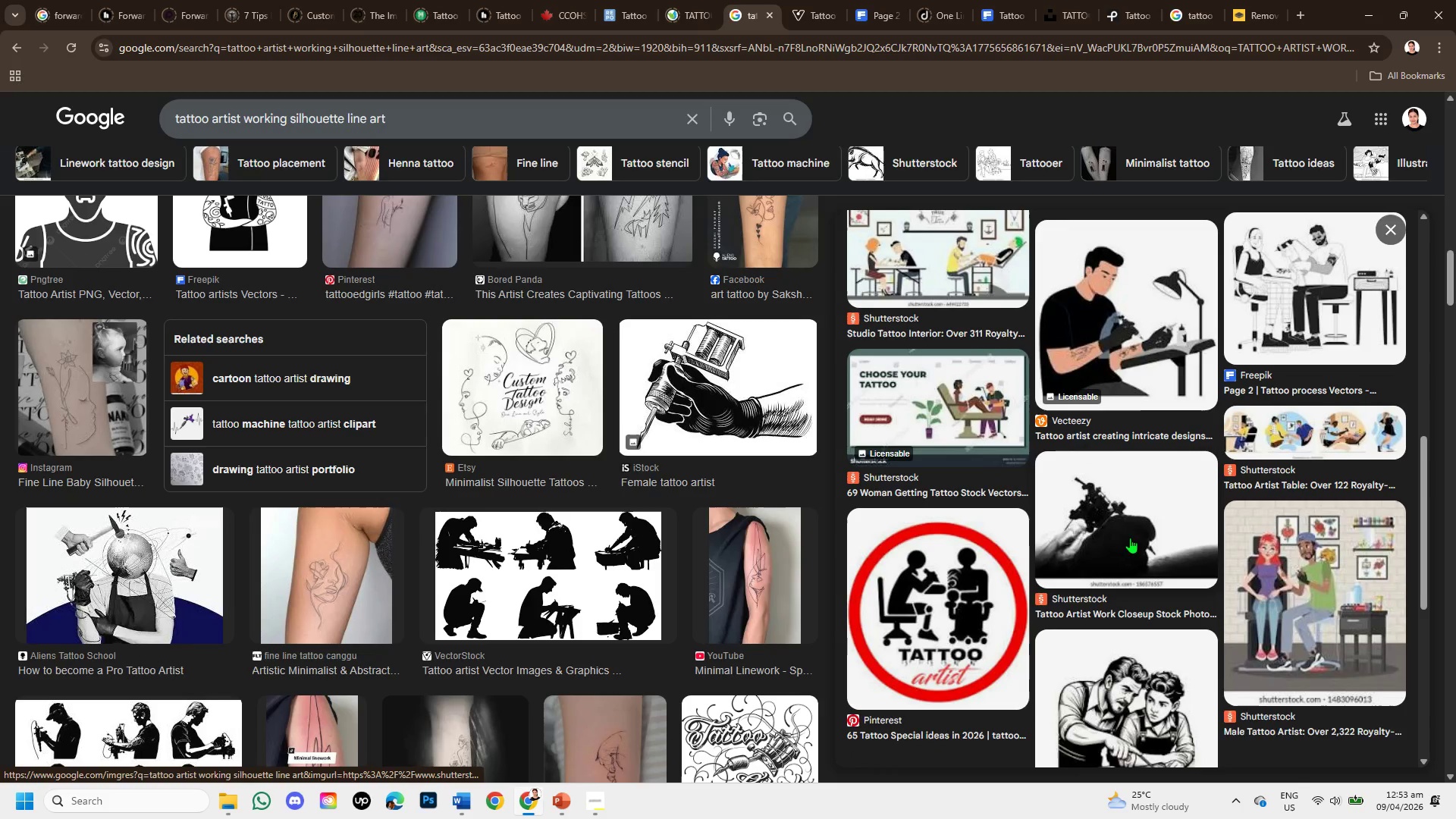 
scroll: coordinate [1122, 515], scroll_direction: up, amount: 2.0
 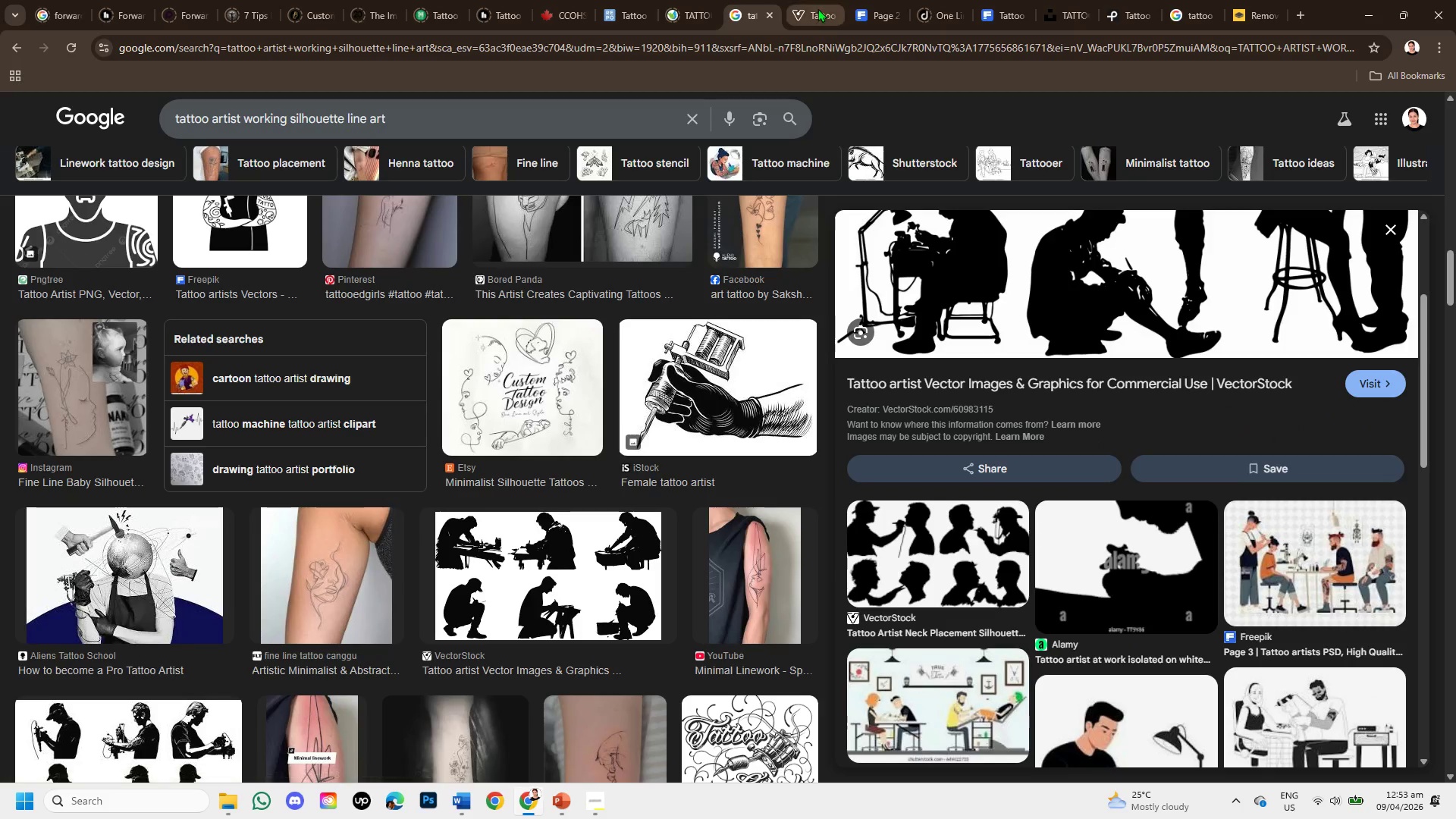 
left_click([816, 7])
 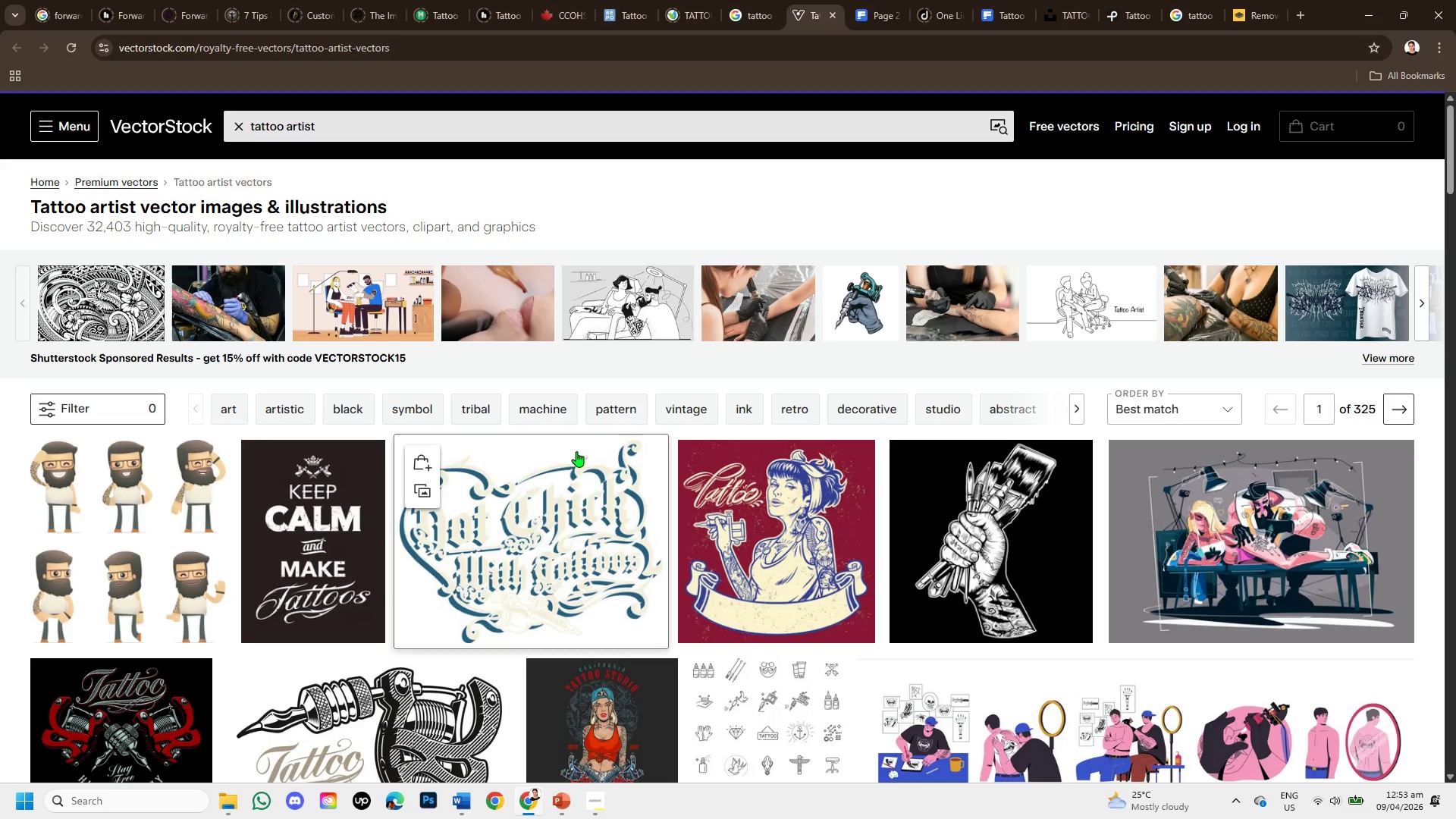 
scroll: coordinate [582, 472], scroll_direction: up, amount: 1.0
 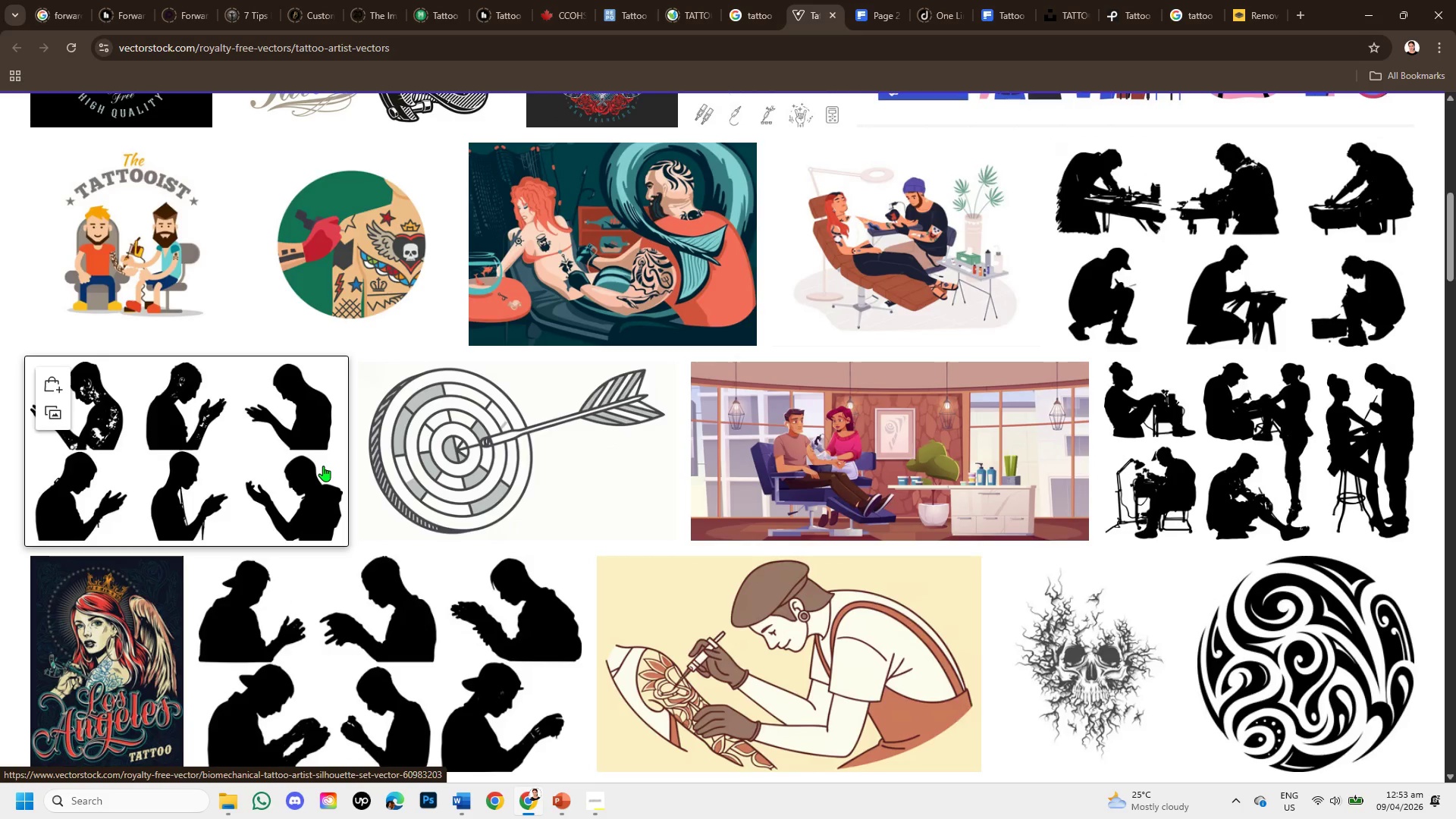 
scroll: coordinate [1053, 494], scroll_direction: down, amount: 4.0
 